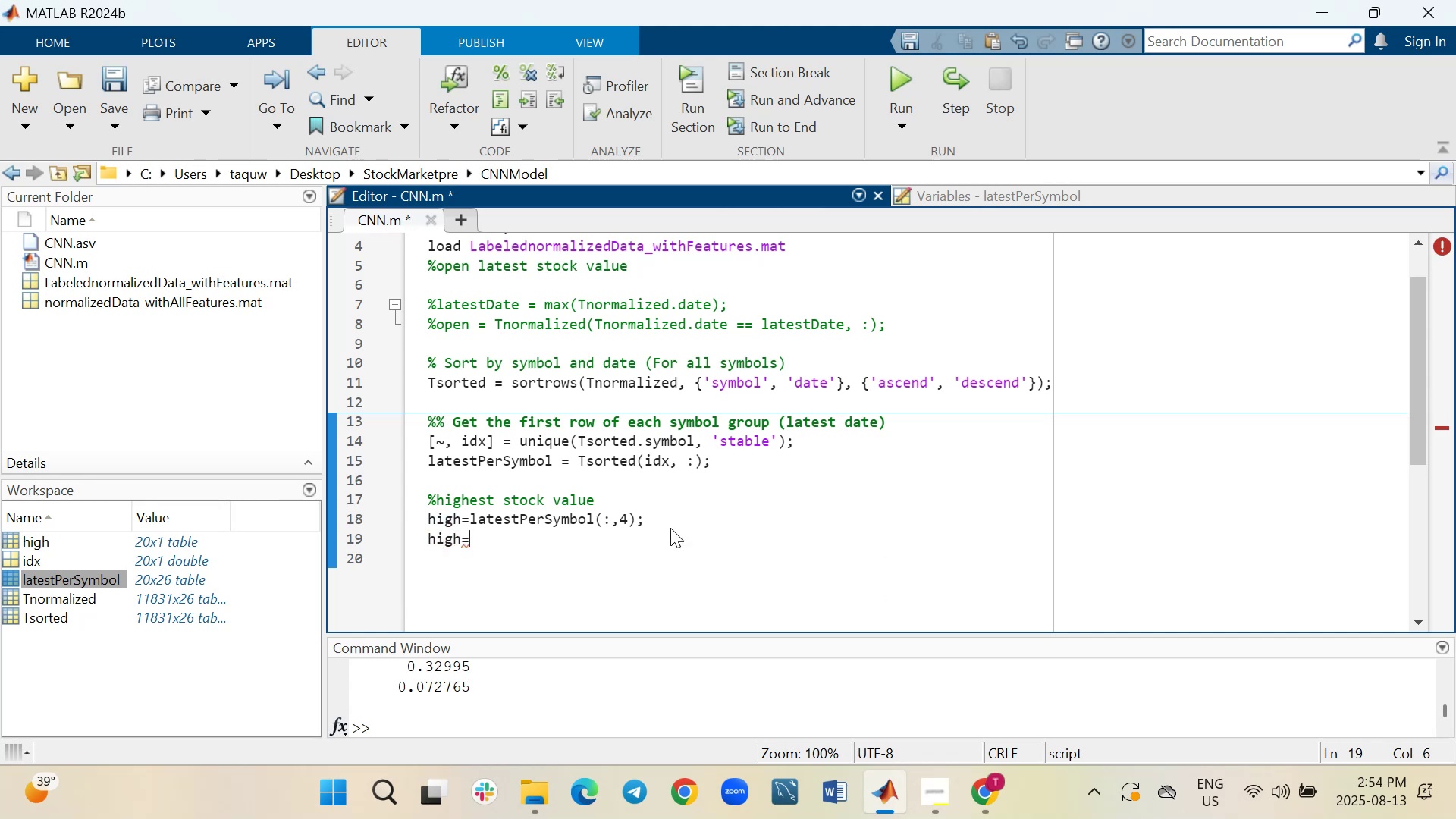 
wait(8.95)
 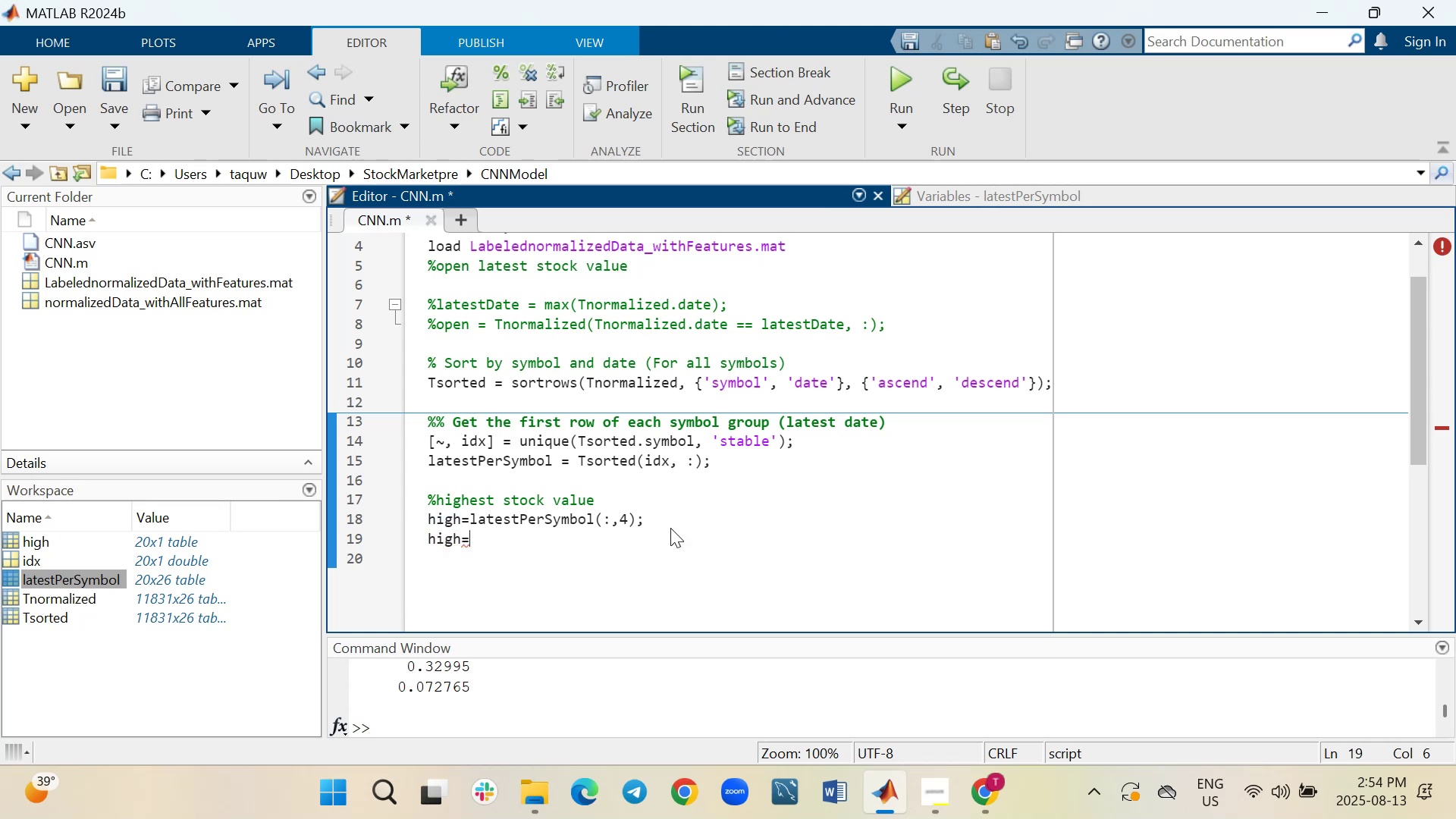 
type(high)
 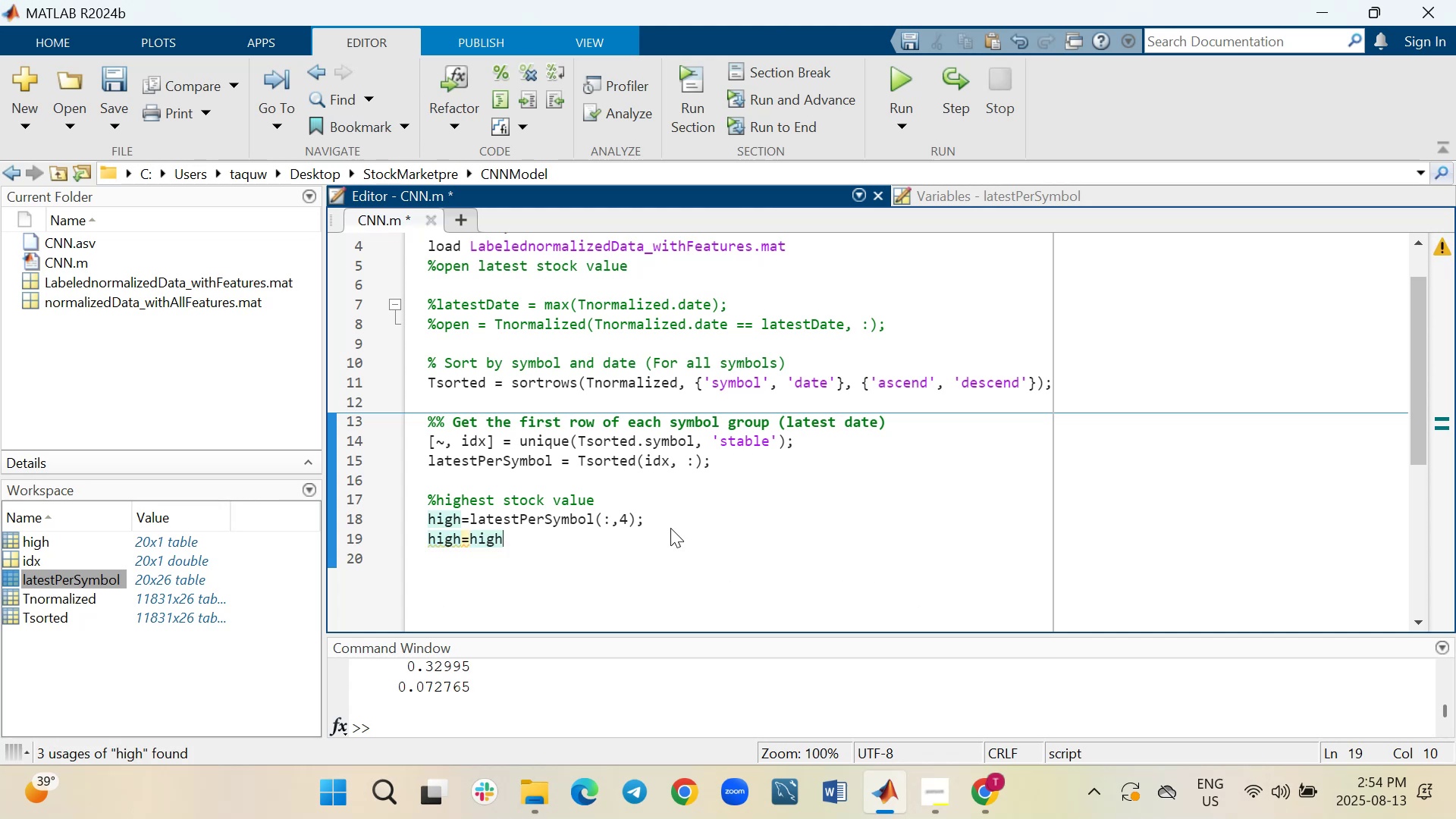 
key(Period)
 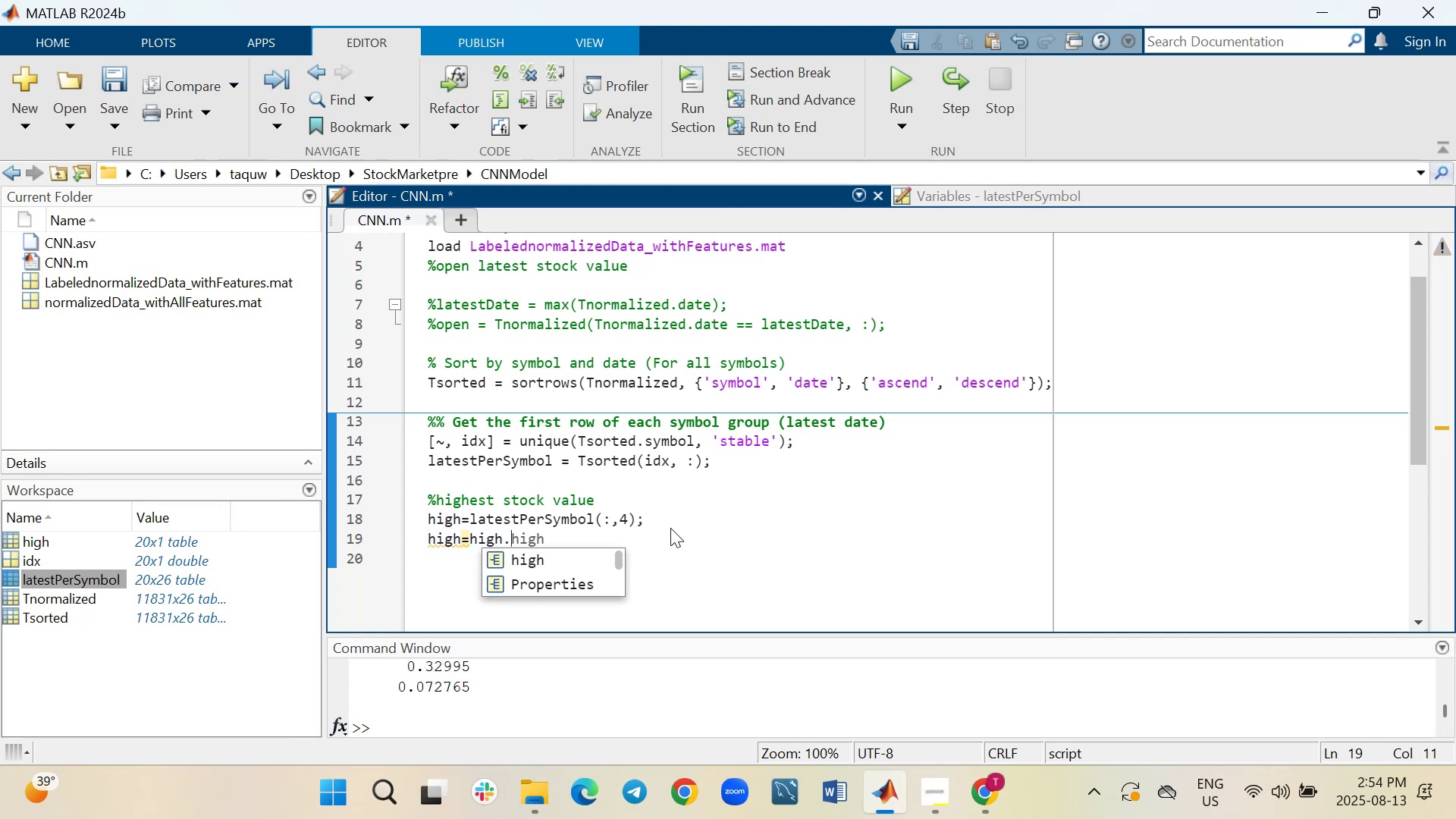 
key(Quote)
 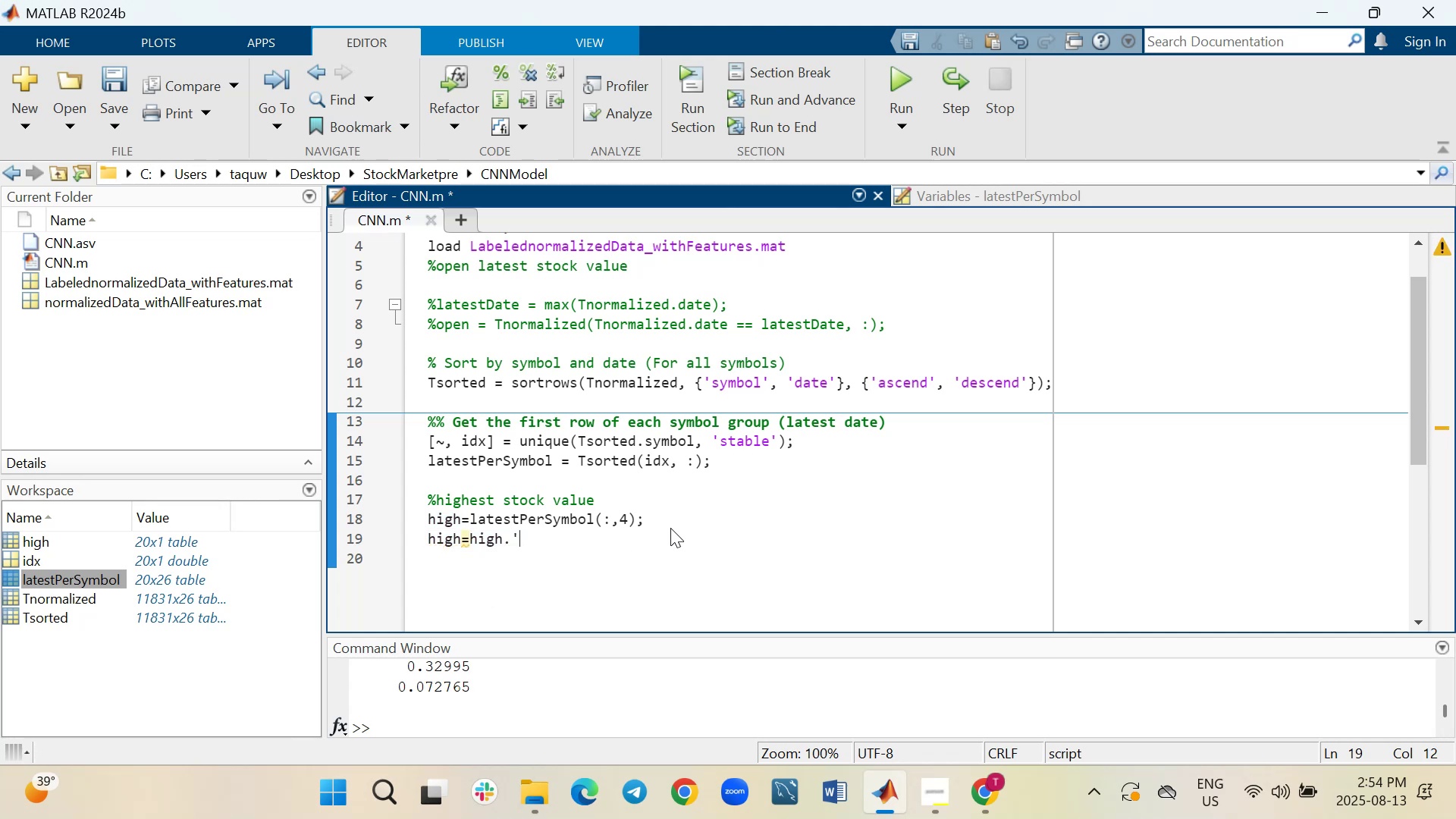 
key(Semicolon)
 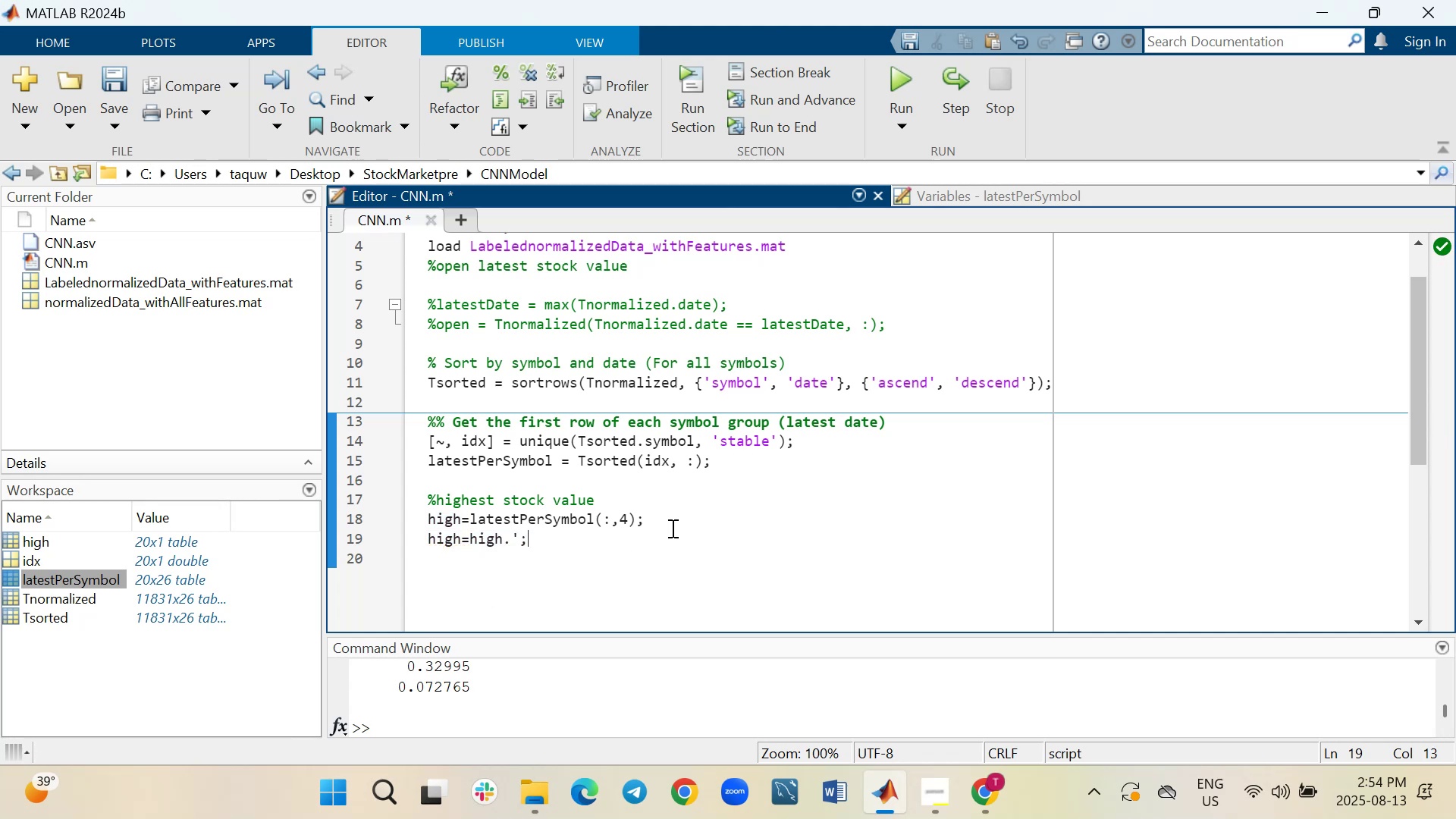 
key(Backspace)
 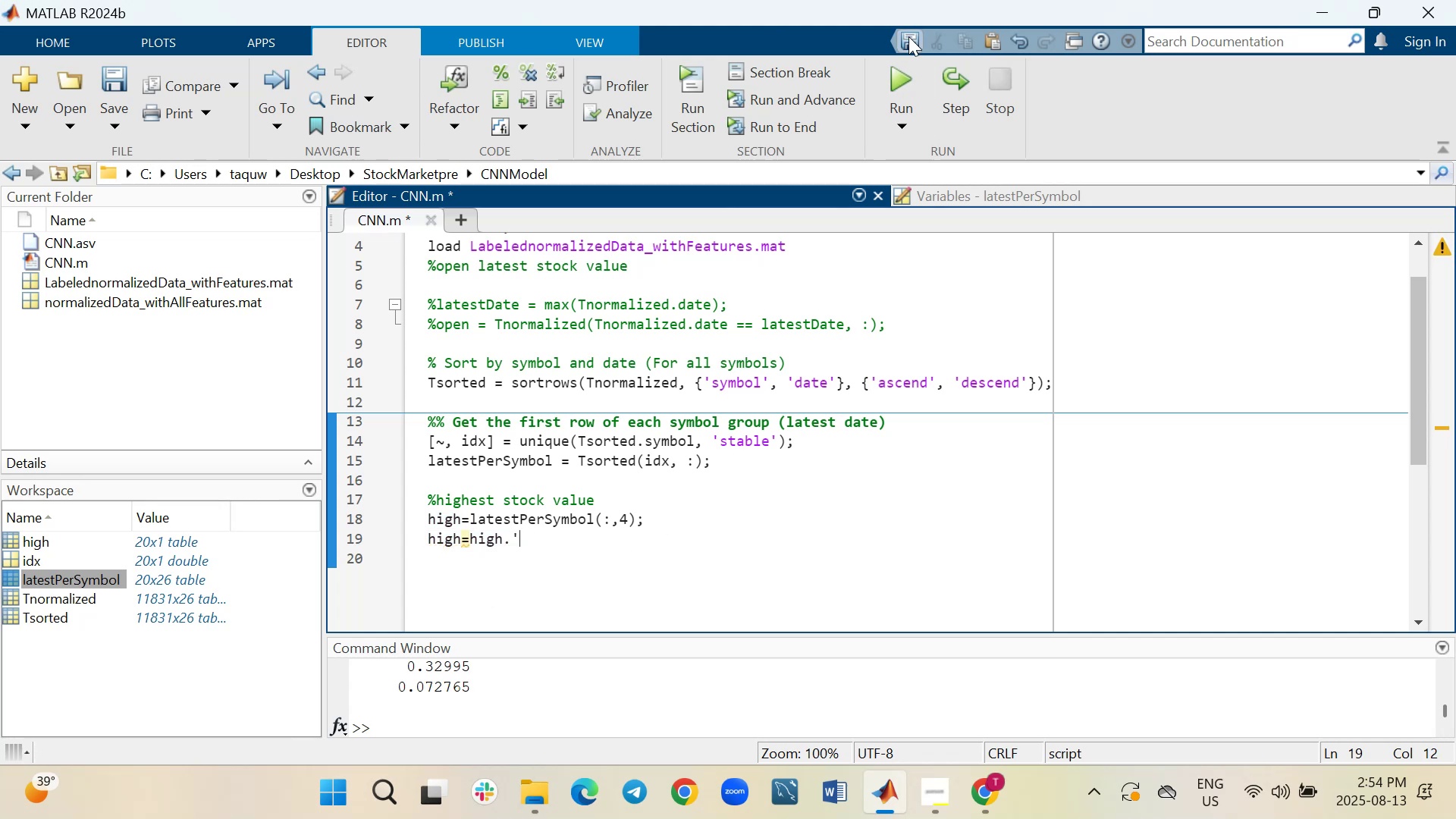 
left_click([915, 72])
 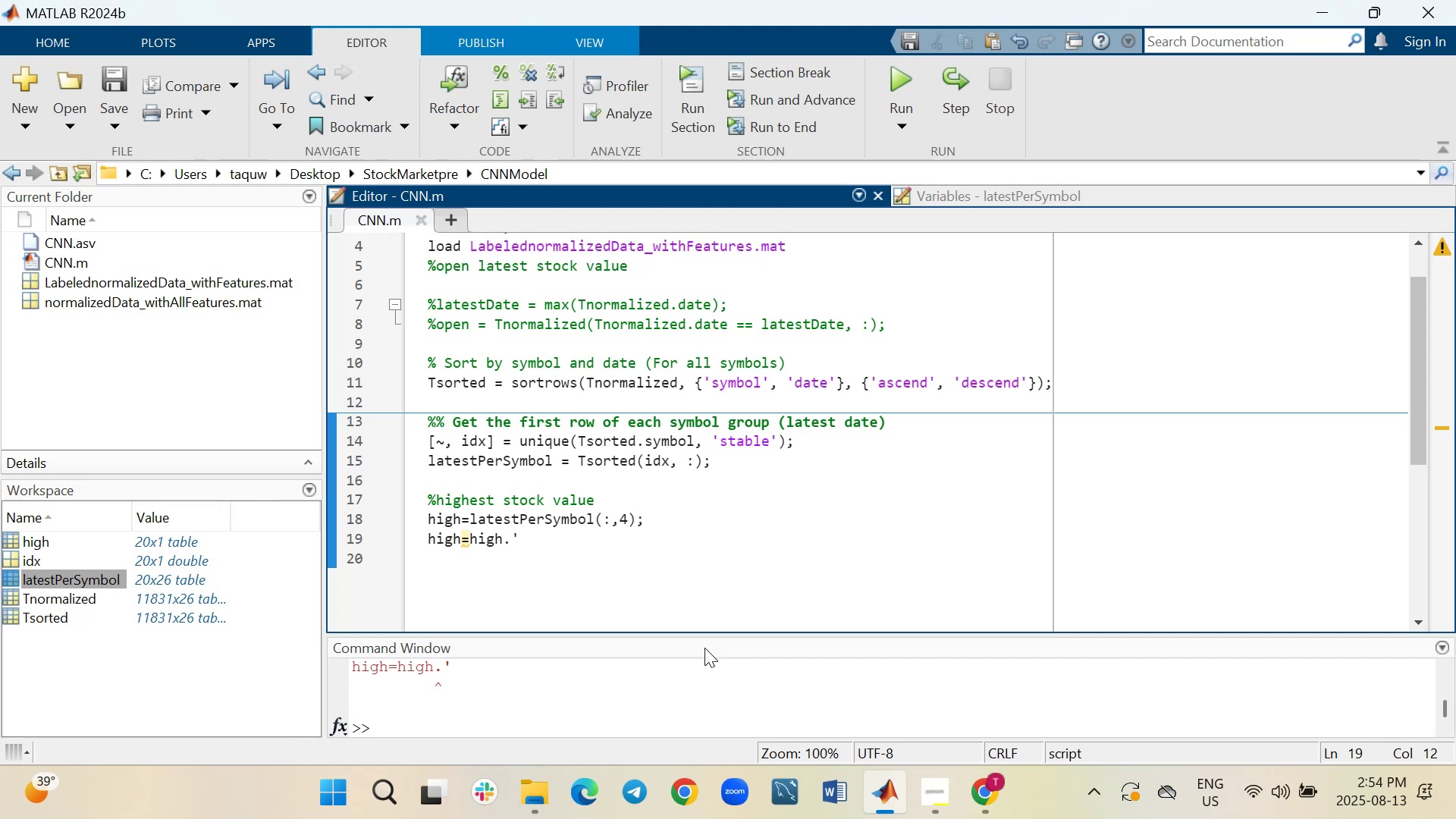 
key(Semicolon)
 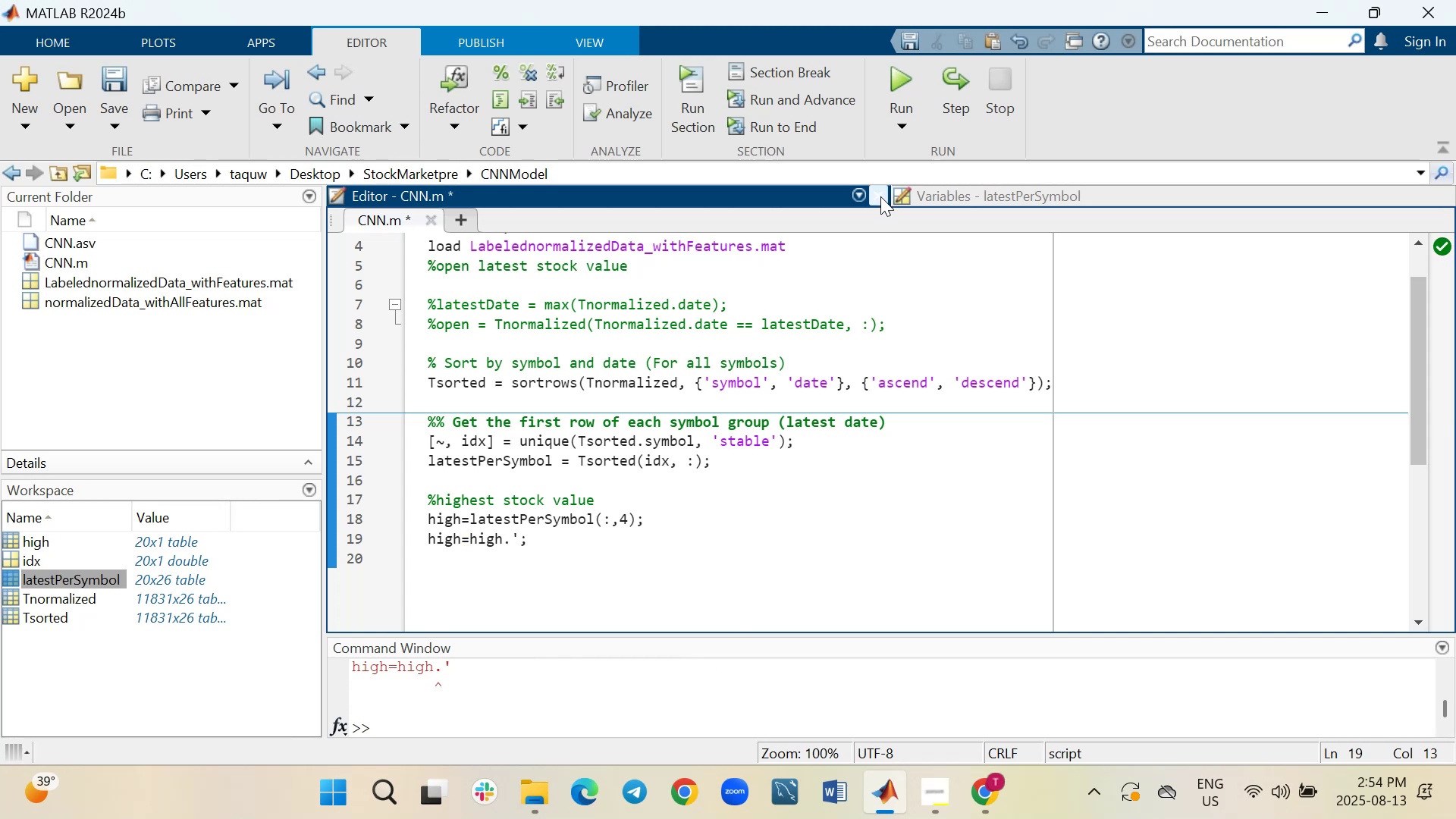 
wait(6.05)
 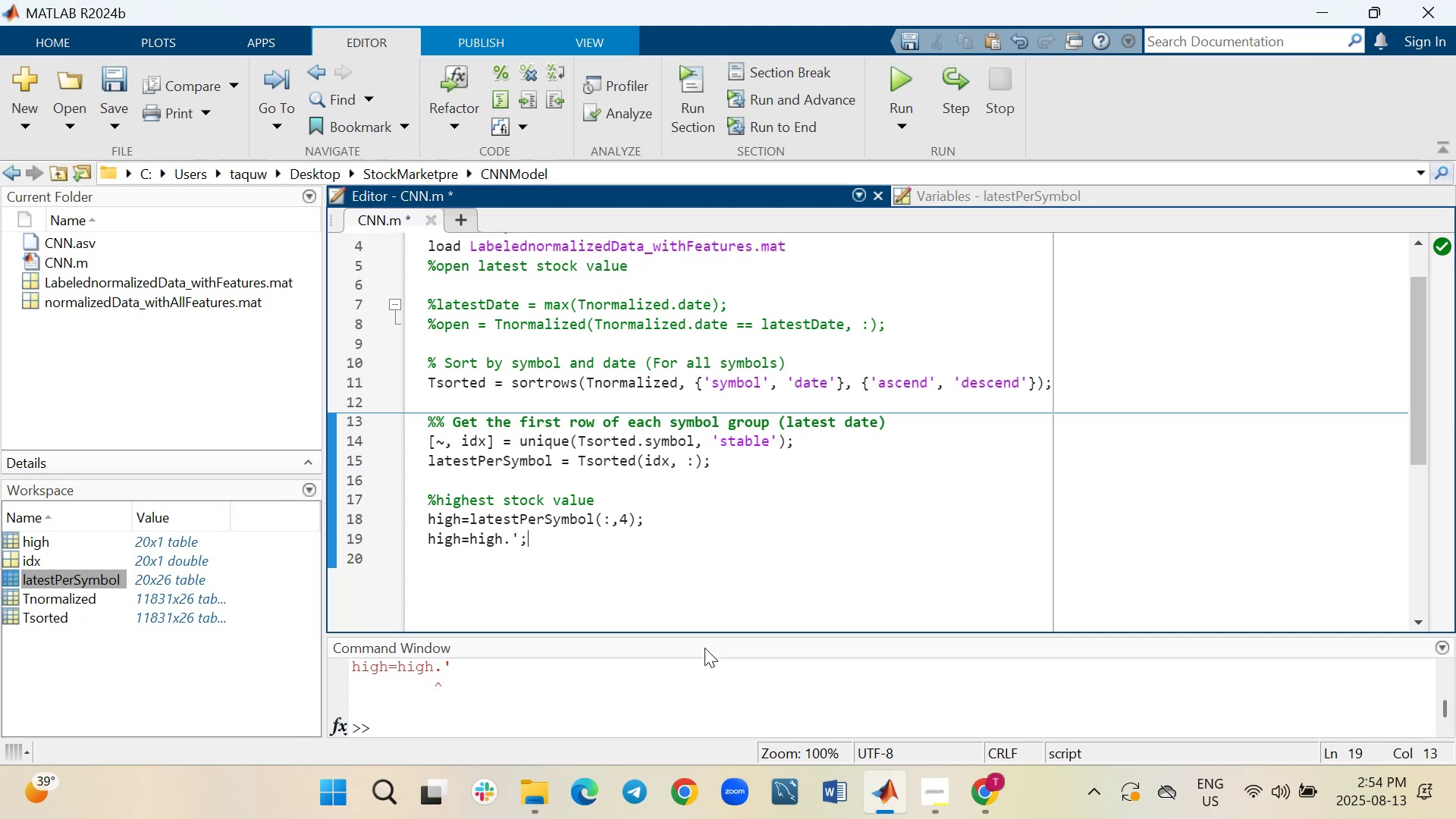 
left_click([881, 85])
 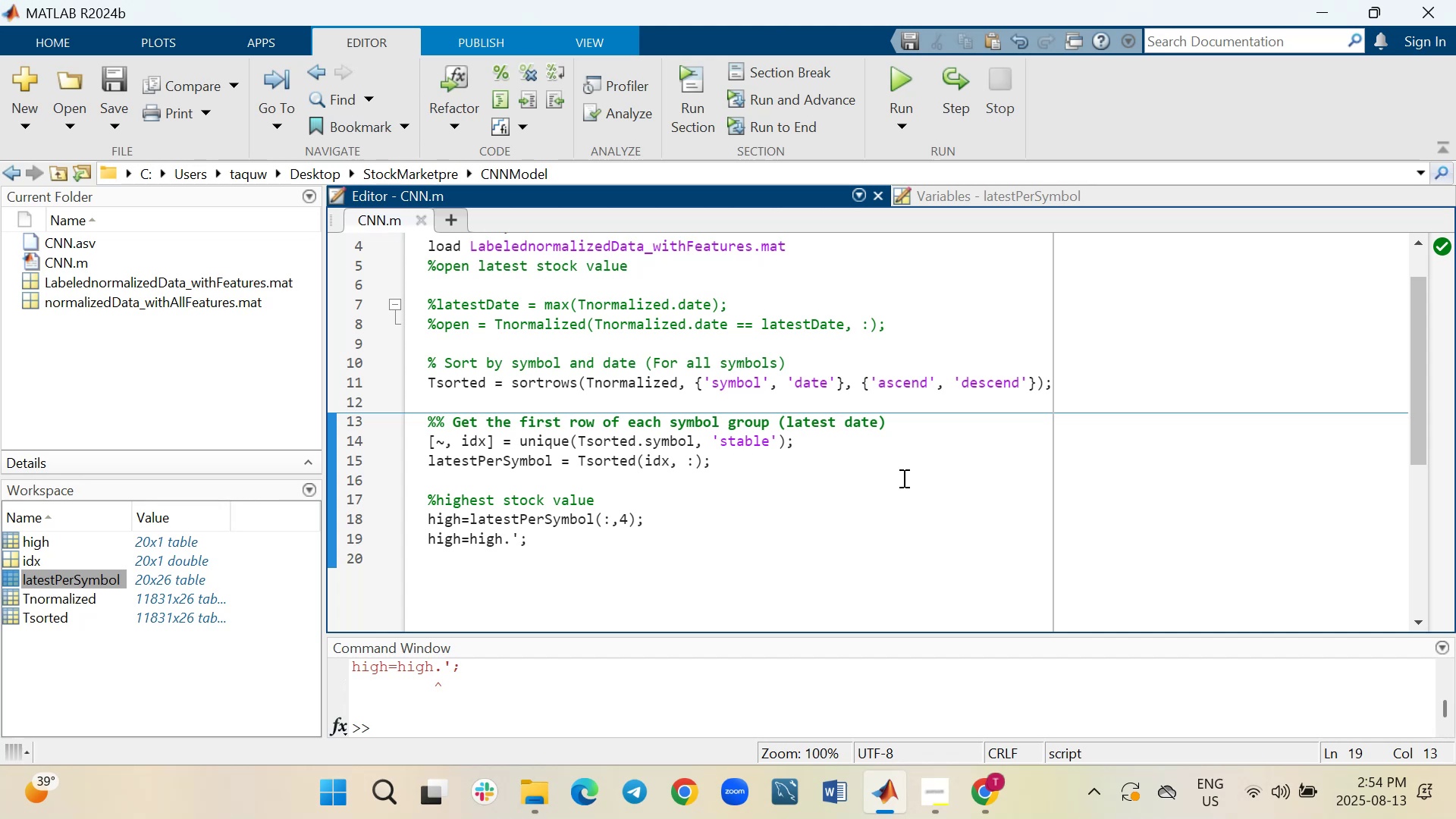 
wait(8.69)
 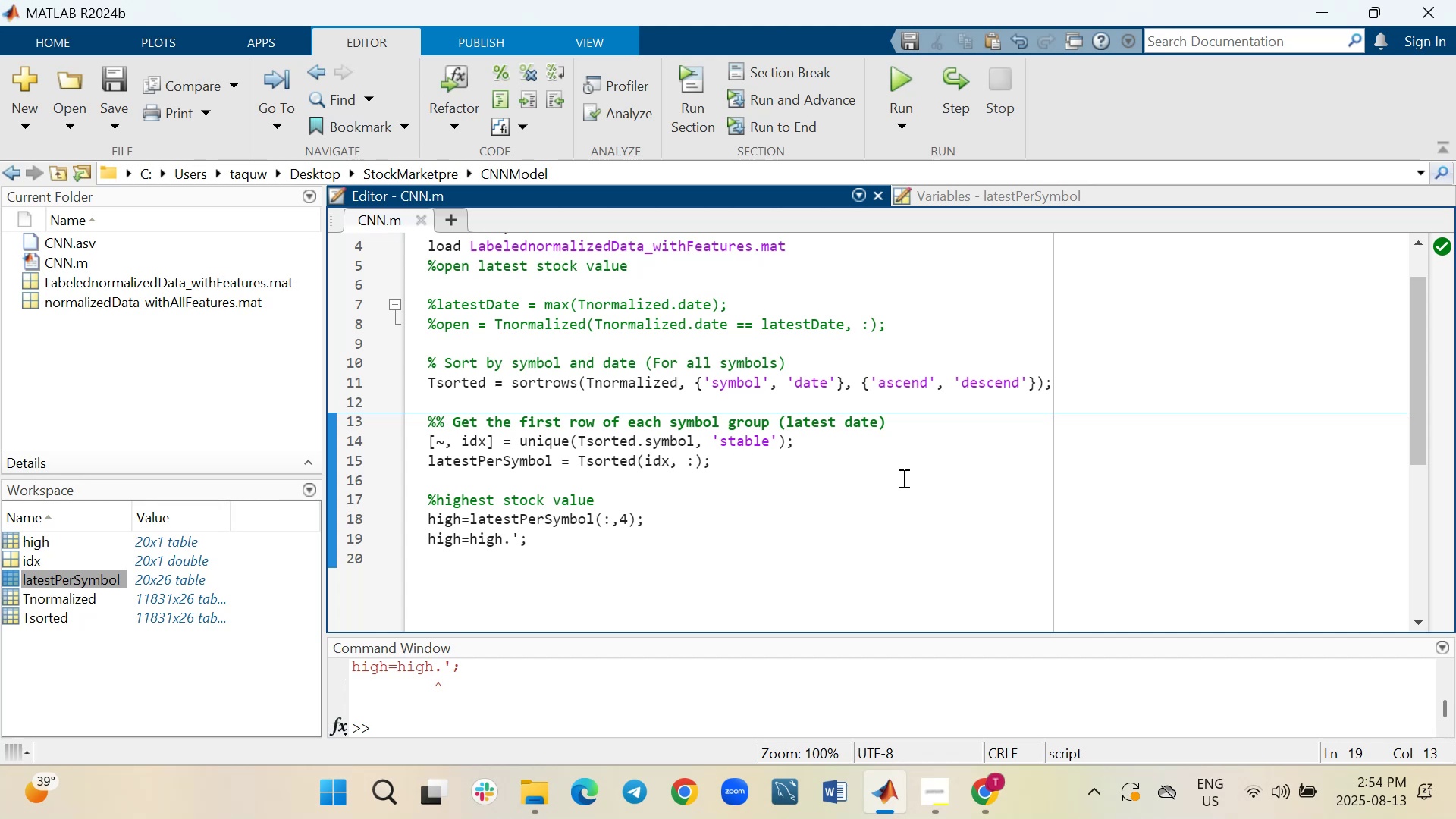 
left_click_drag(start_coordinate=[566, 635], to_coordinate=[567, 500])
 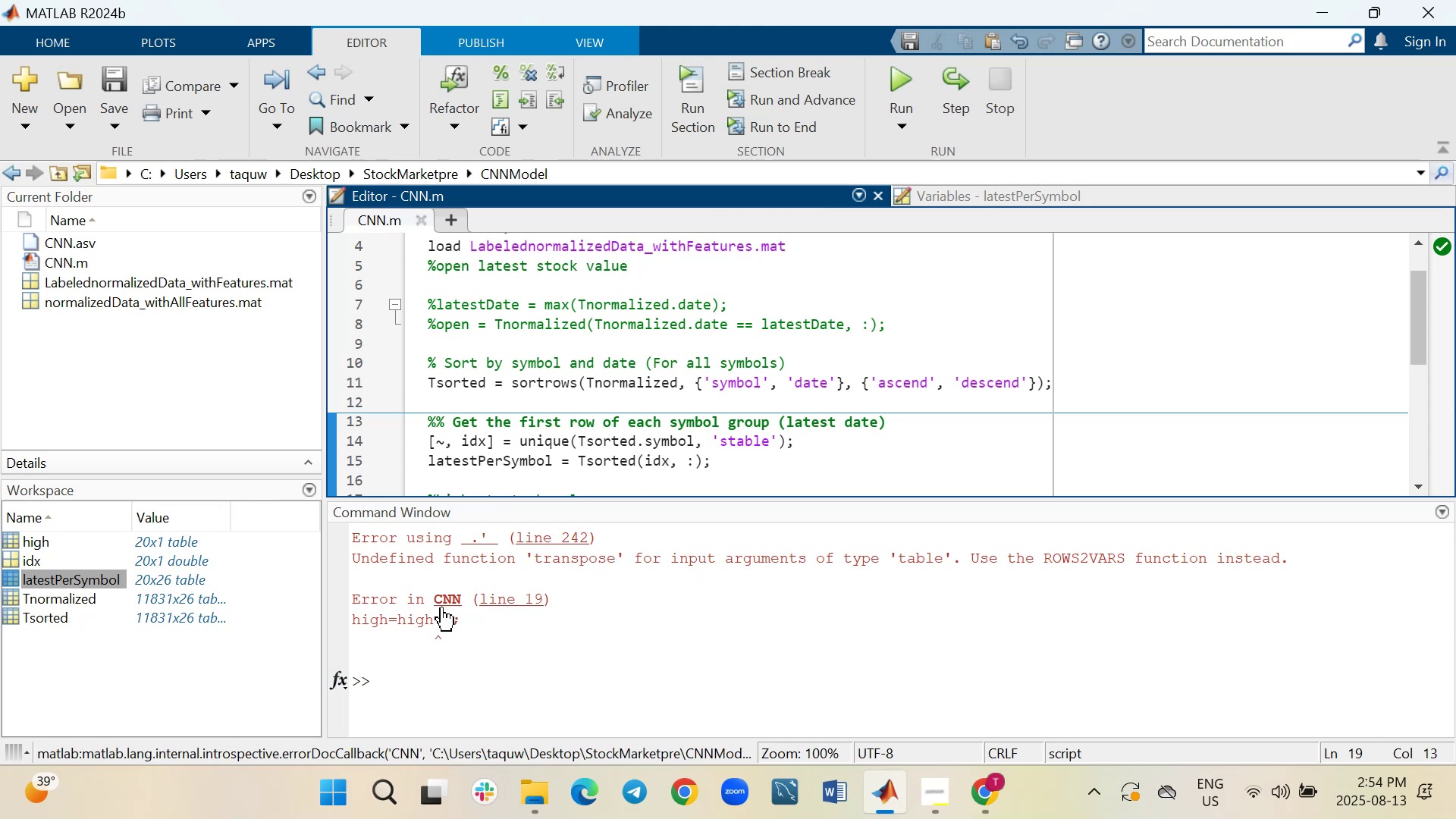 
wait(13.88)
 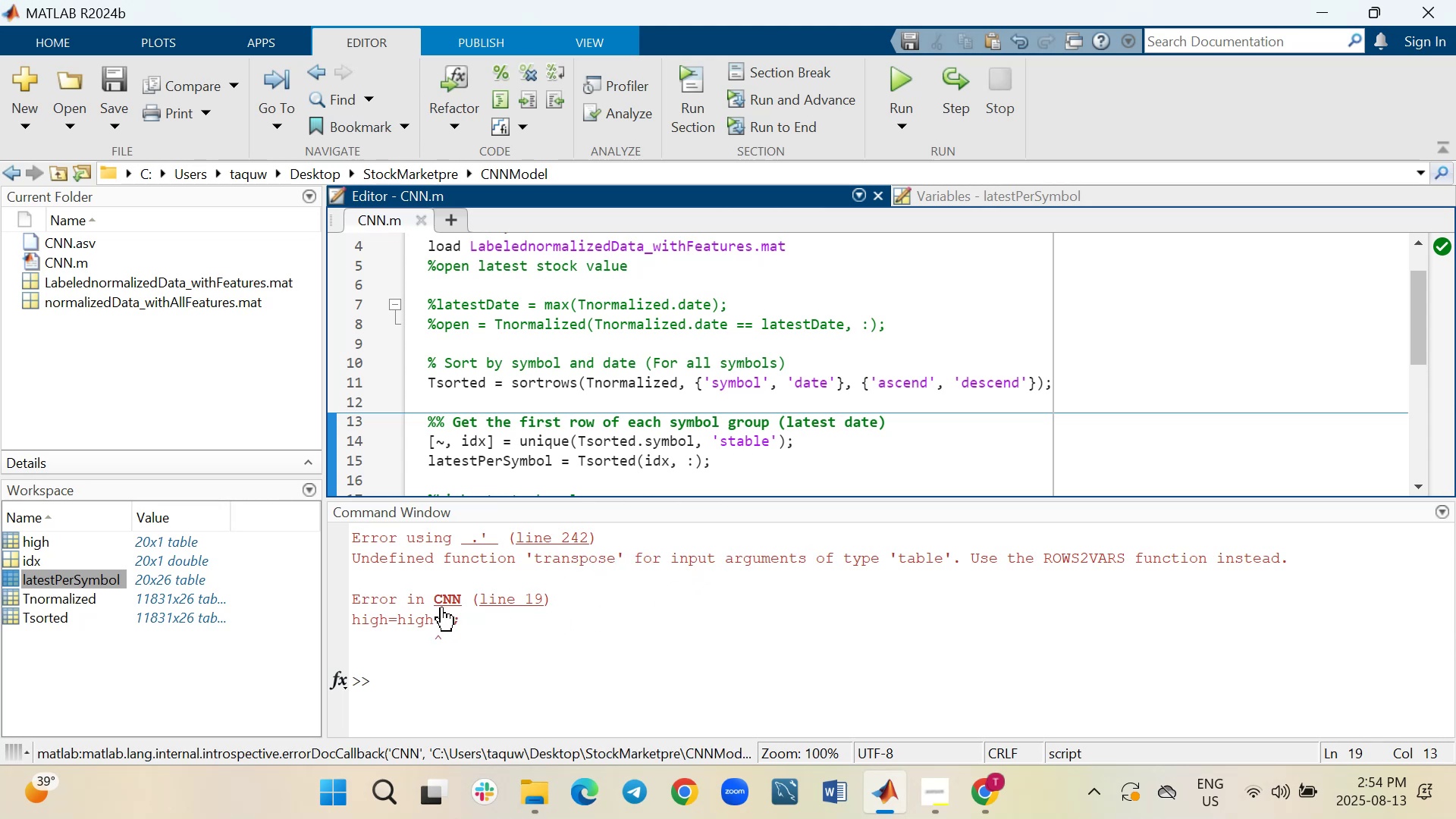 
left_click_drag(start_coordinate=[685, 498], to_coordinate=[706, 716])
 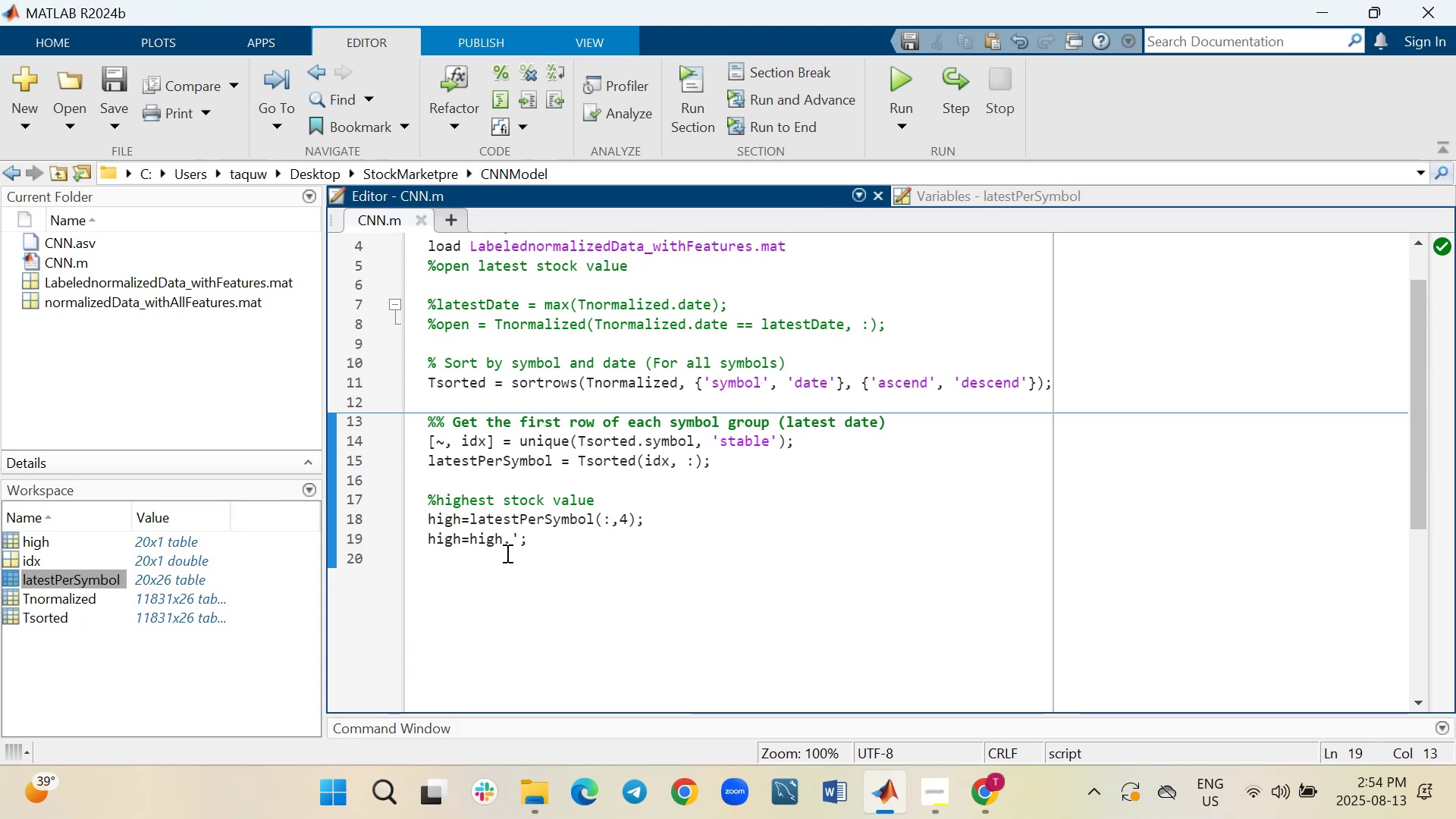 
left_click([508, 544])
 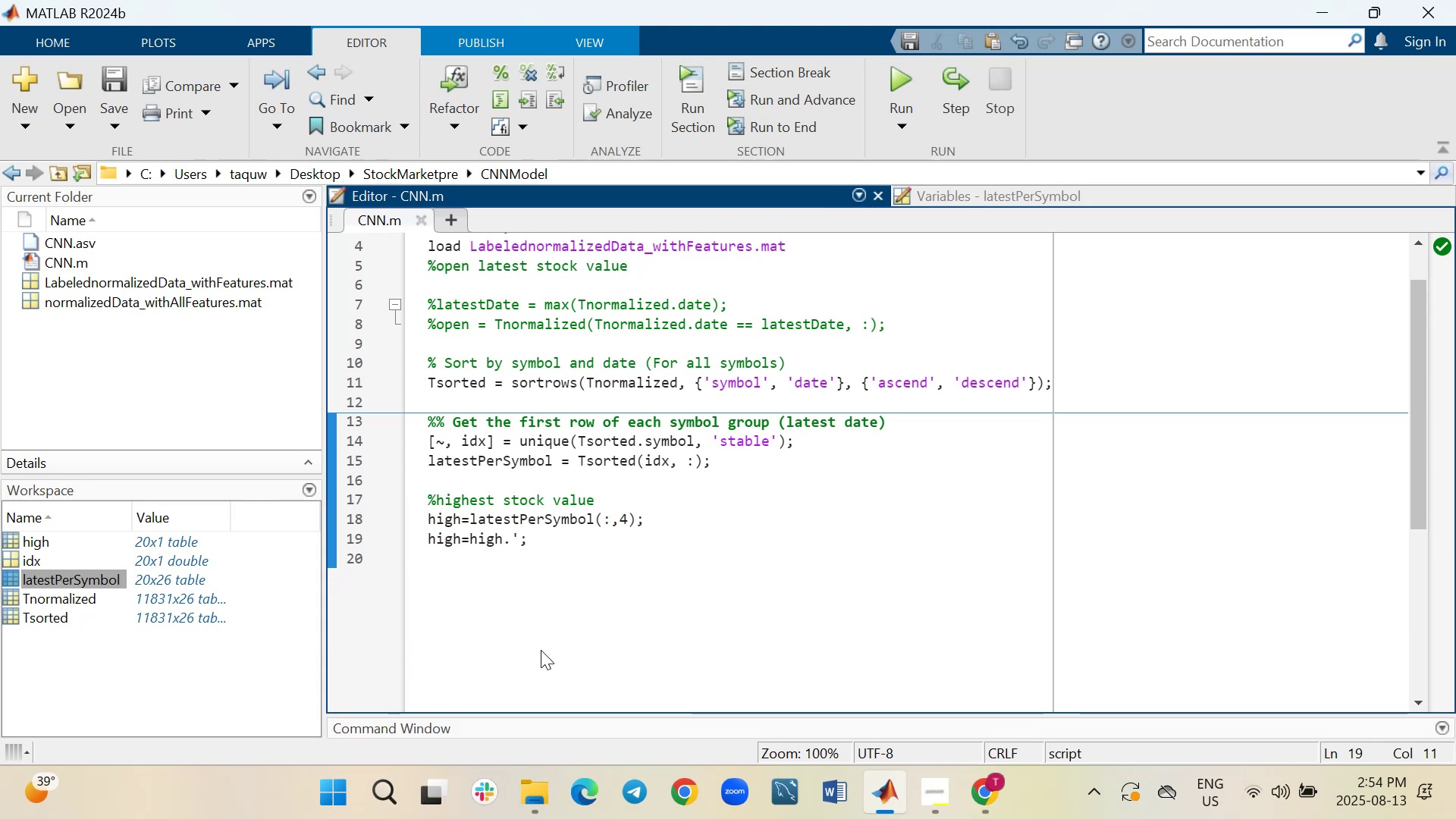 
key(Backspace)
 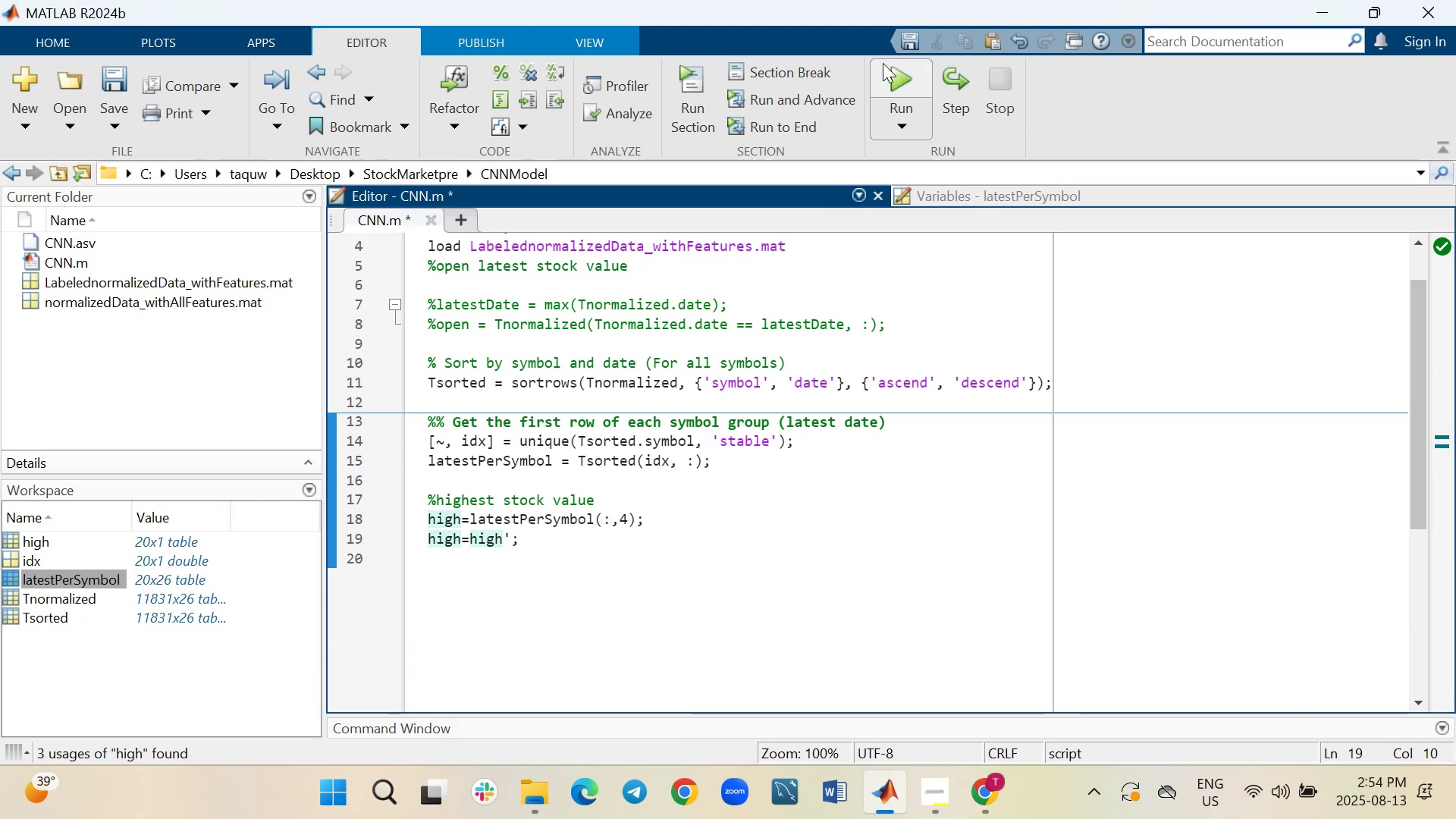 
left_click([893, 77])
 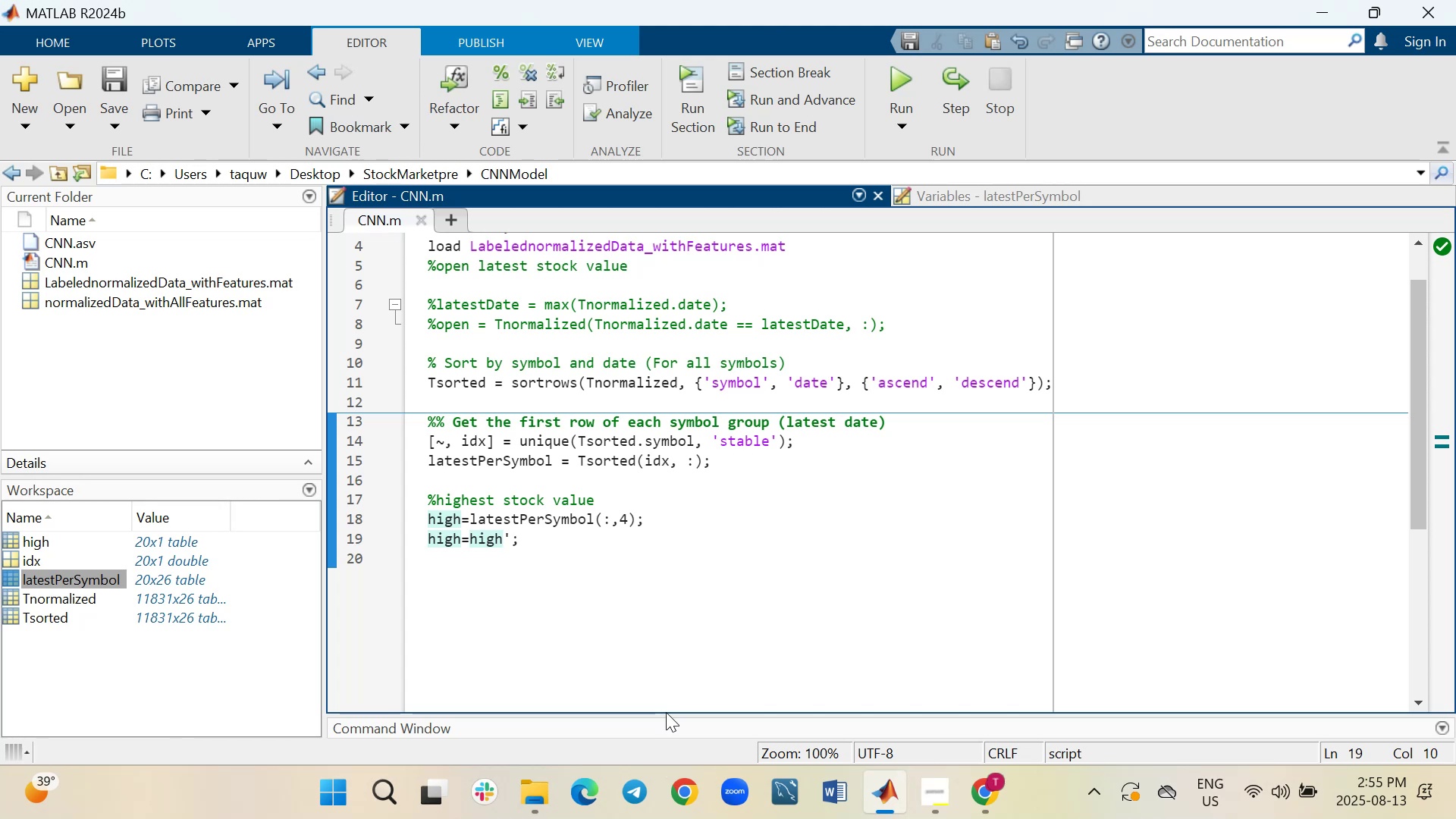 
left_click_drag(start_coordinate=[666, 714], to_coordinate=[695, 529])
 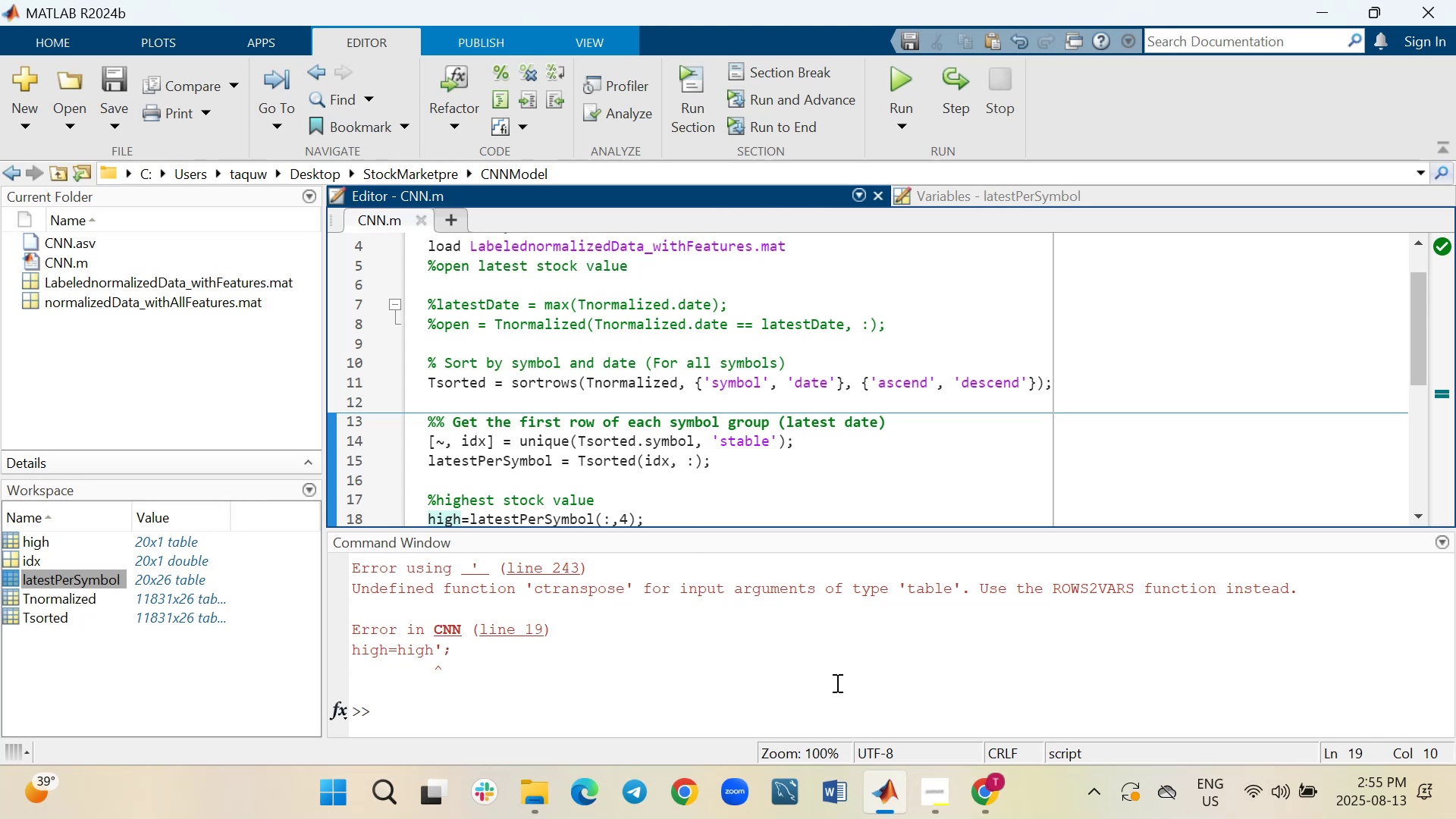 
wait(15.69)
 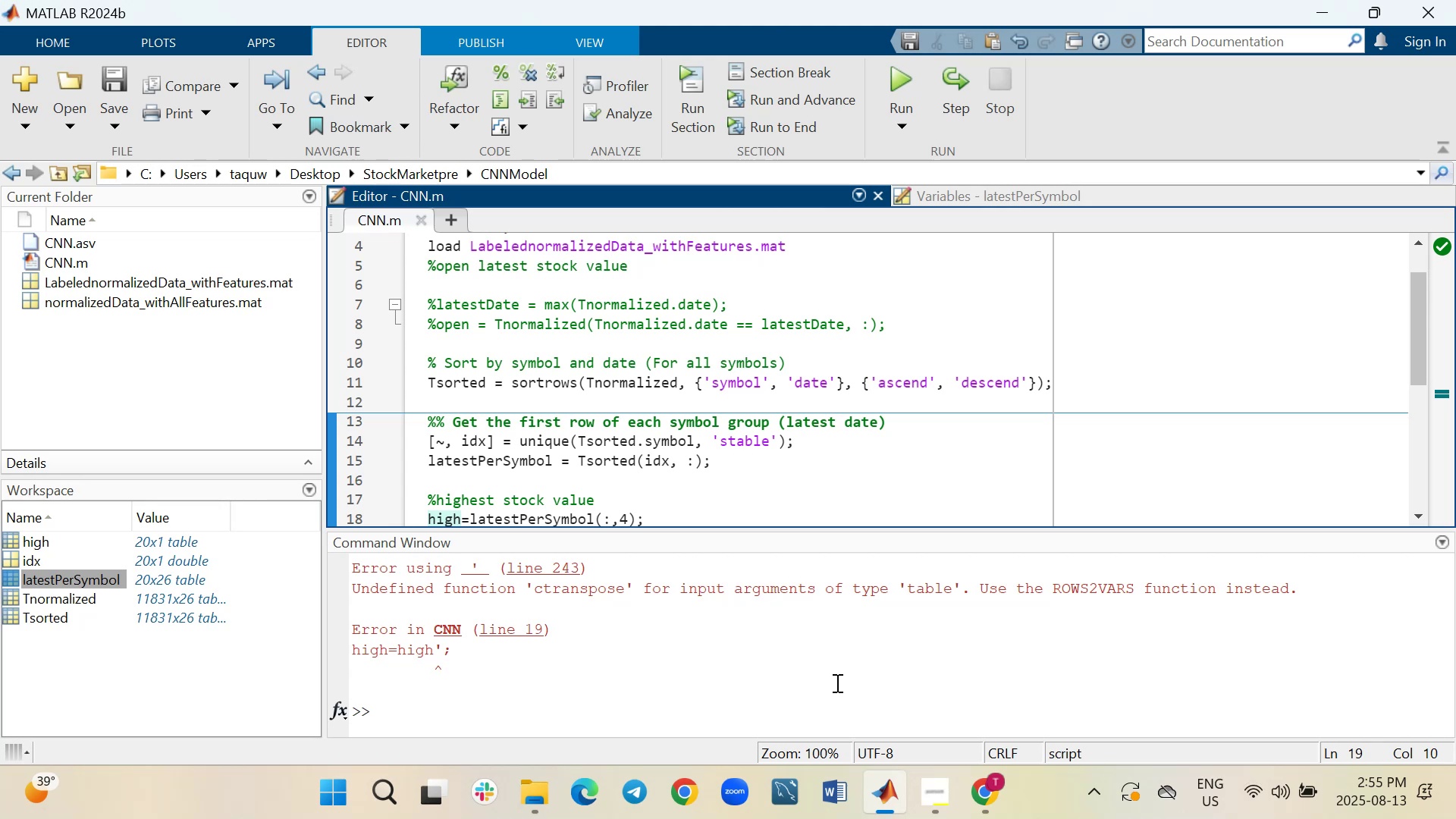 
scroll: coordinate [627, 412], scroll_direction: down, amount: 1.0
 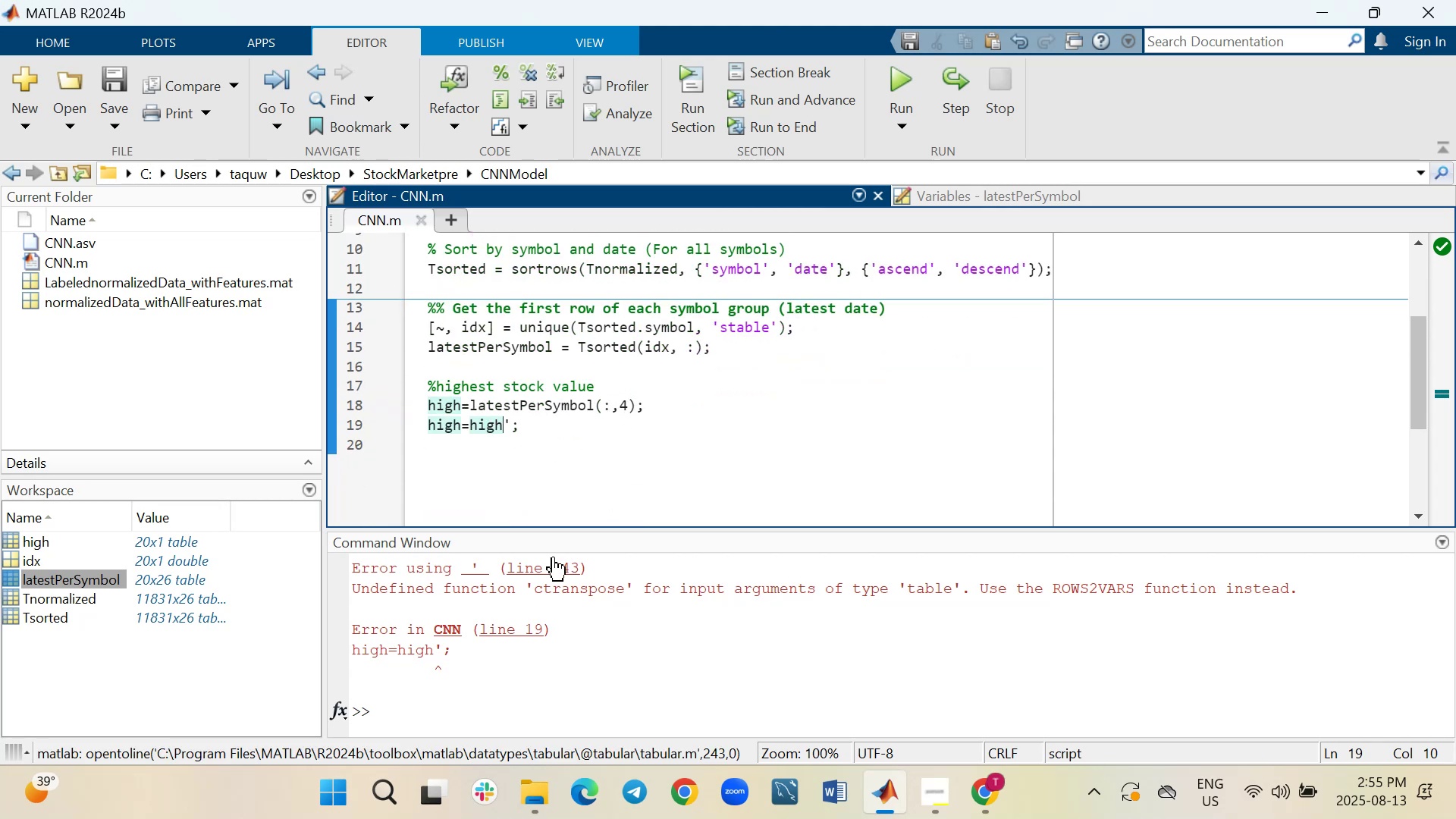 
key(Period)
 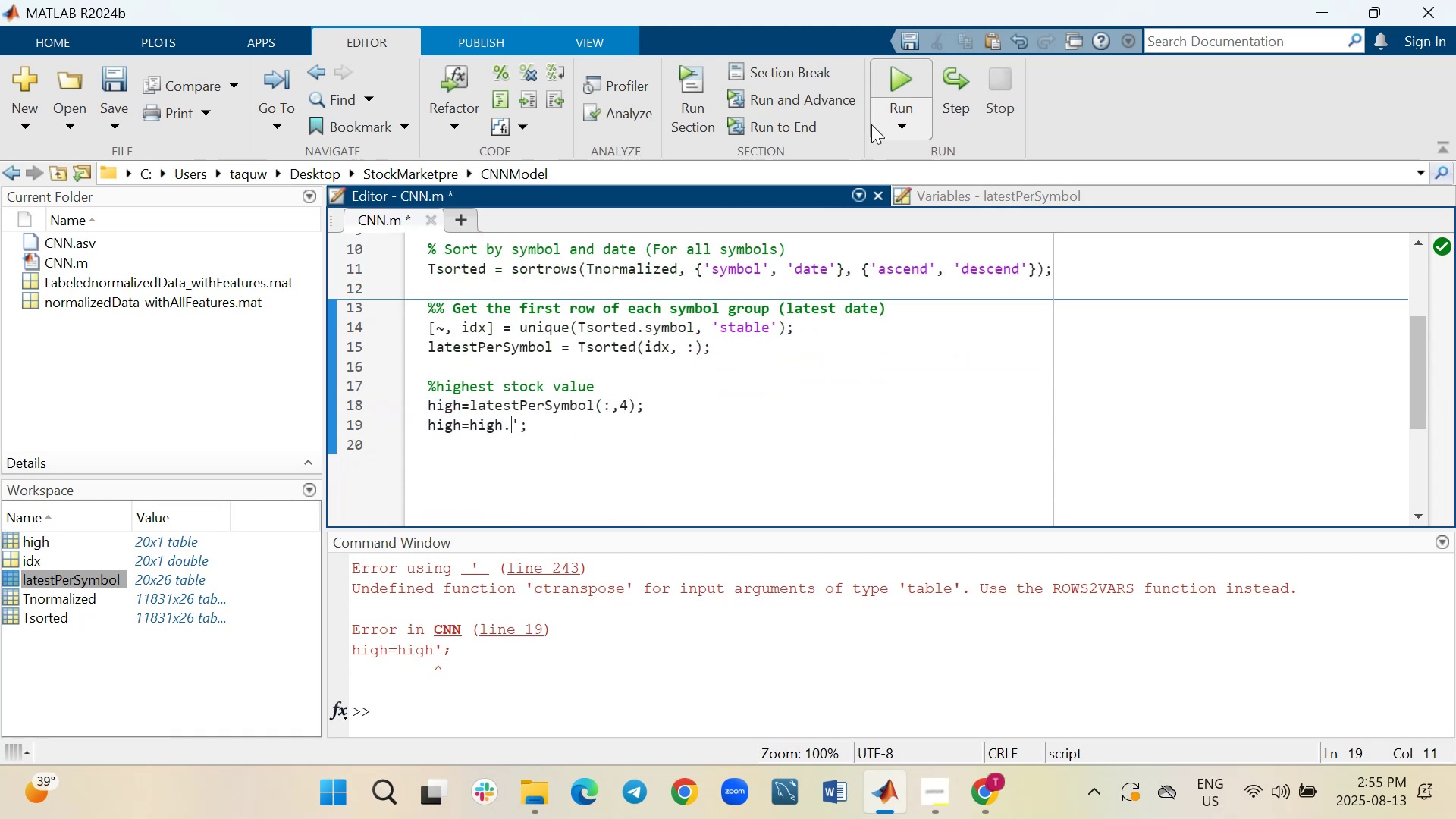 
left_click([901, 80])
 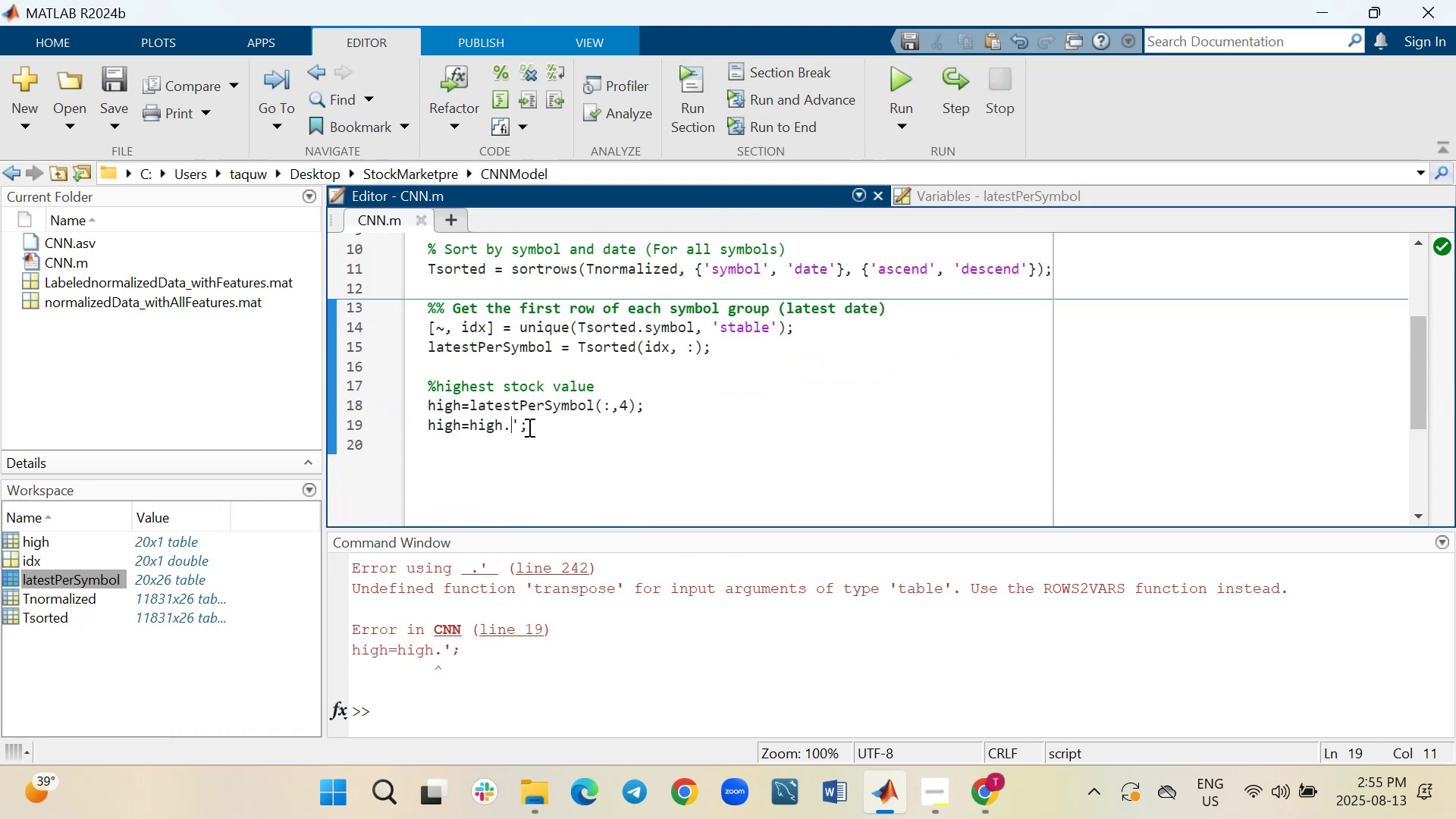 
left_click_drag(start_coordinate=[533, 431], to_coordinate=[425, 424])
 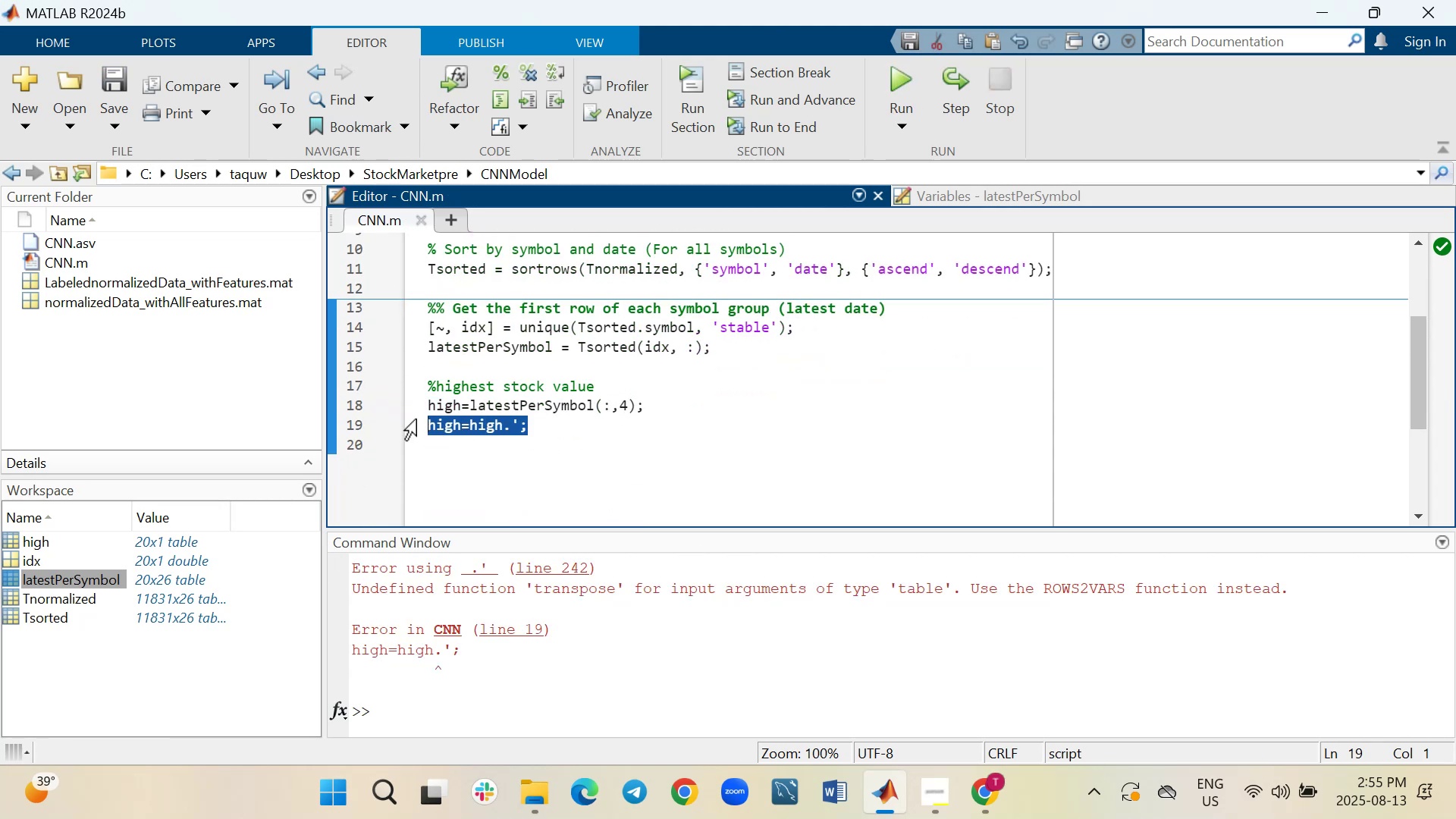 
key(Control+C)
 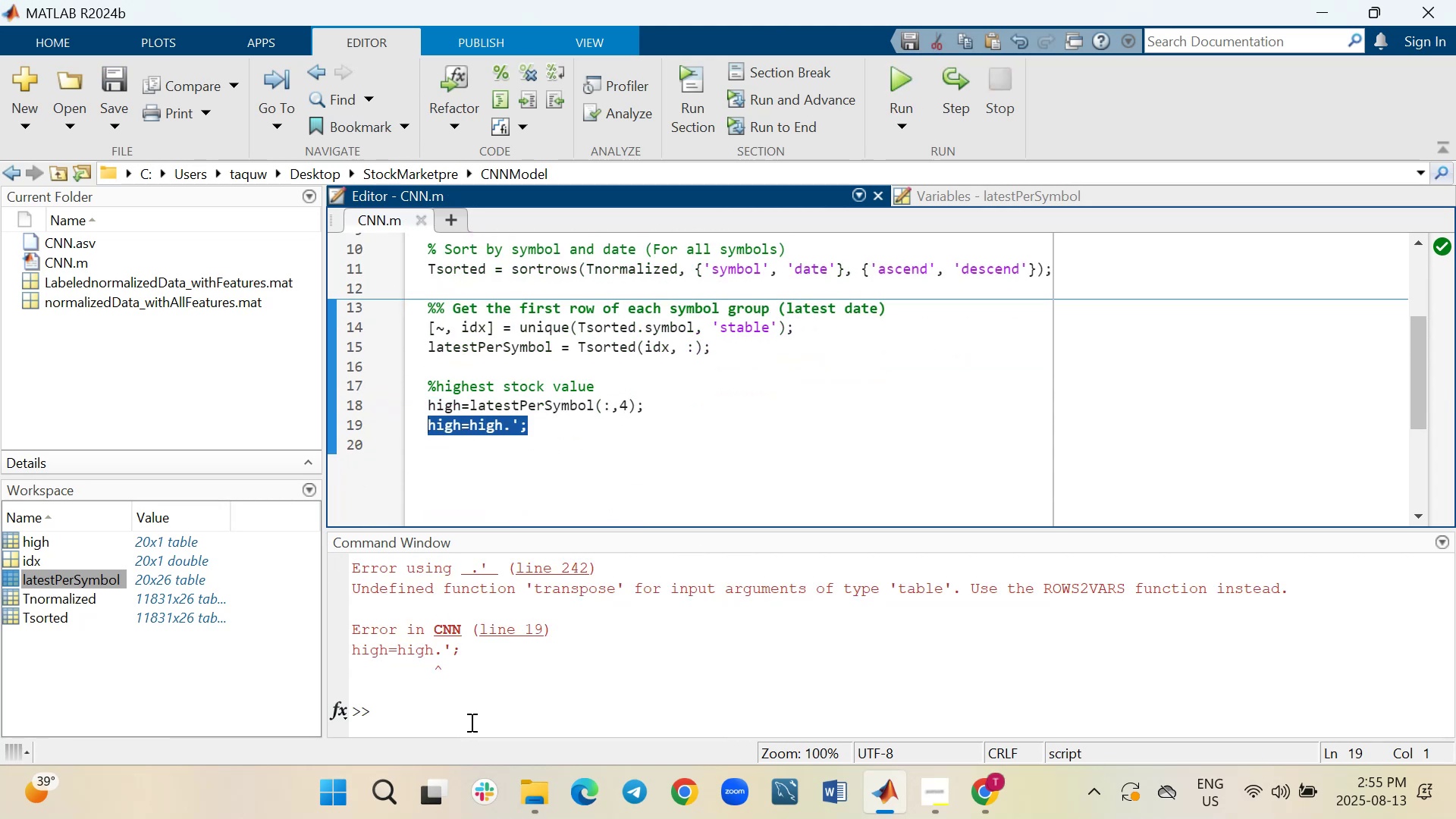 
left_click([469, 708])
 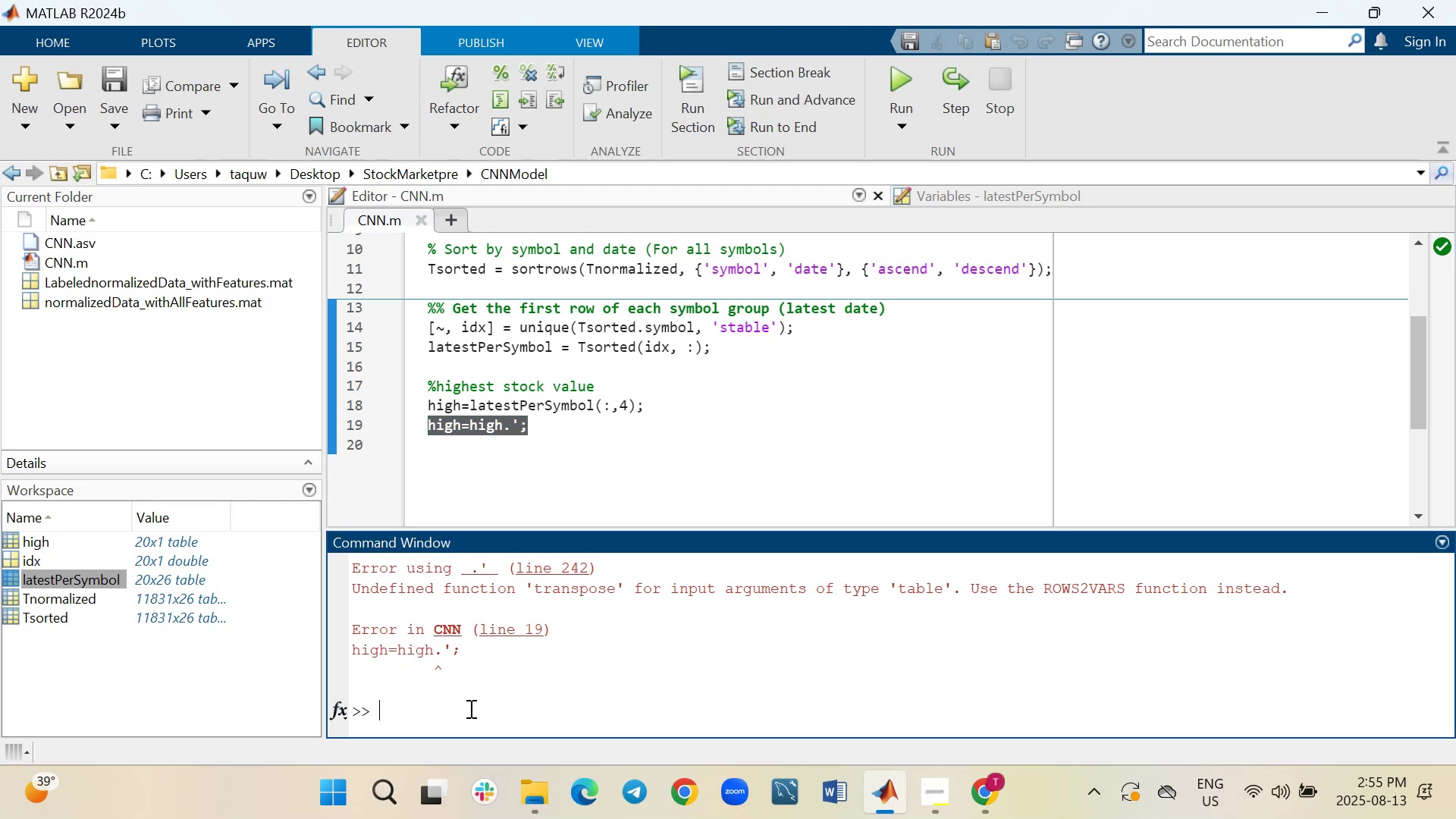 
key(Control+V)
 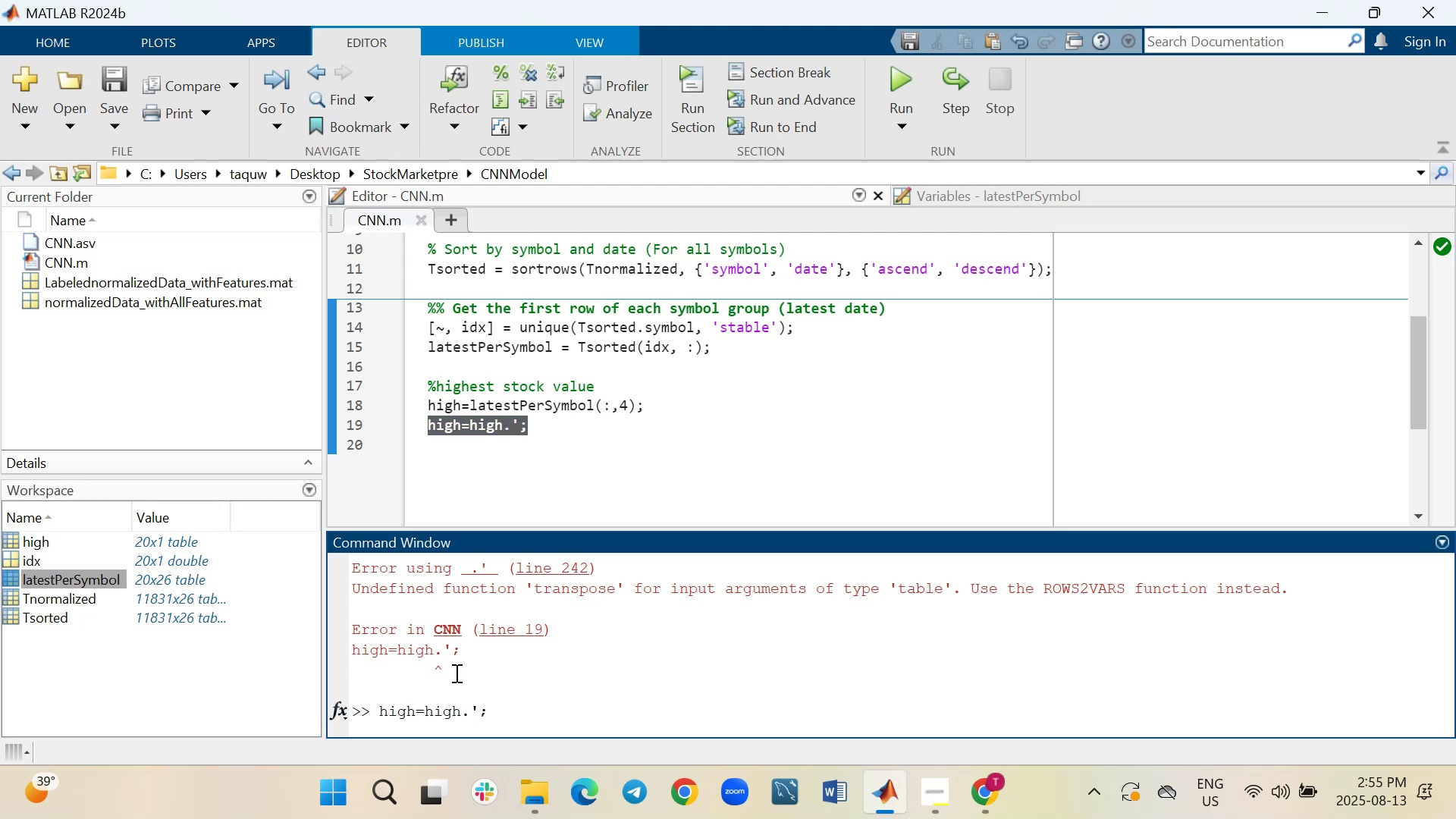 
hold_key(key=Backspace, duration=1.0)
 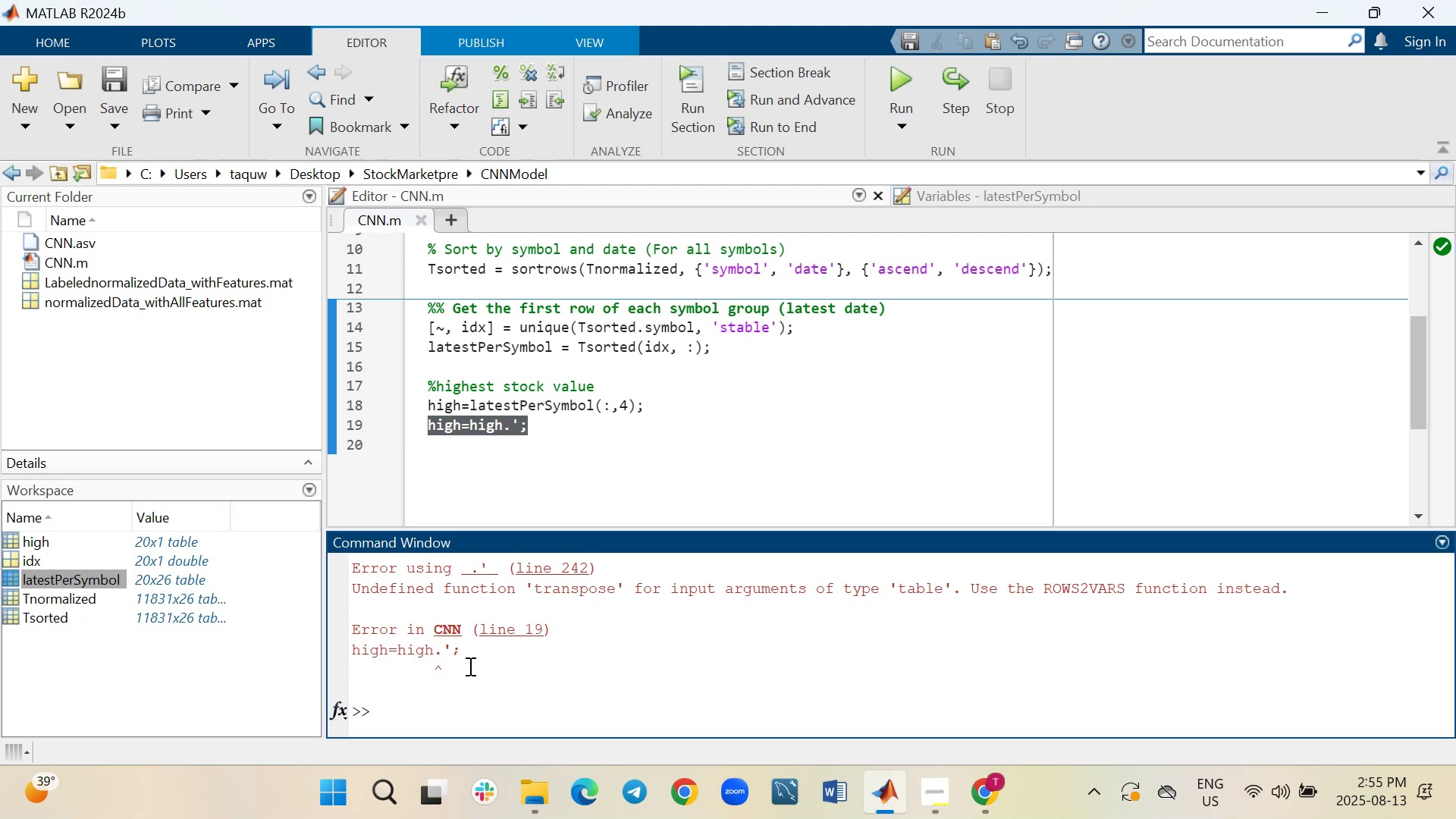 
left_click_drag(start_coordinate=[469, 666], to_coordinate=[346, 592])
 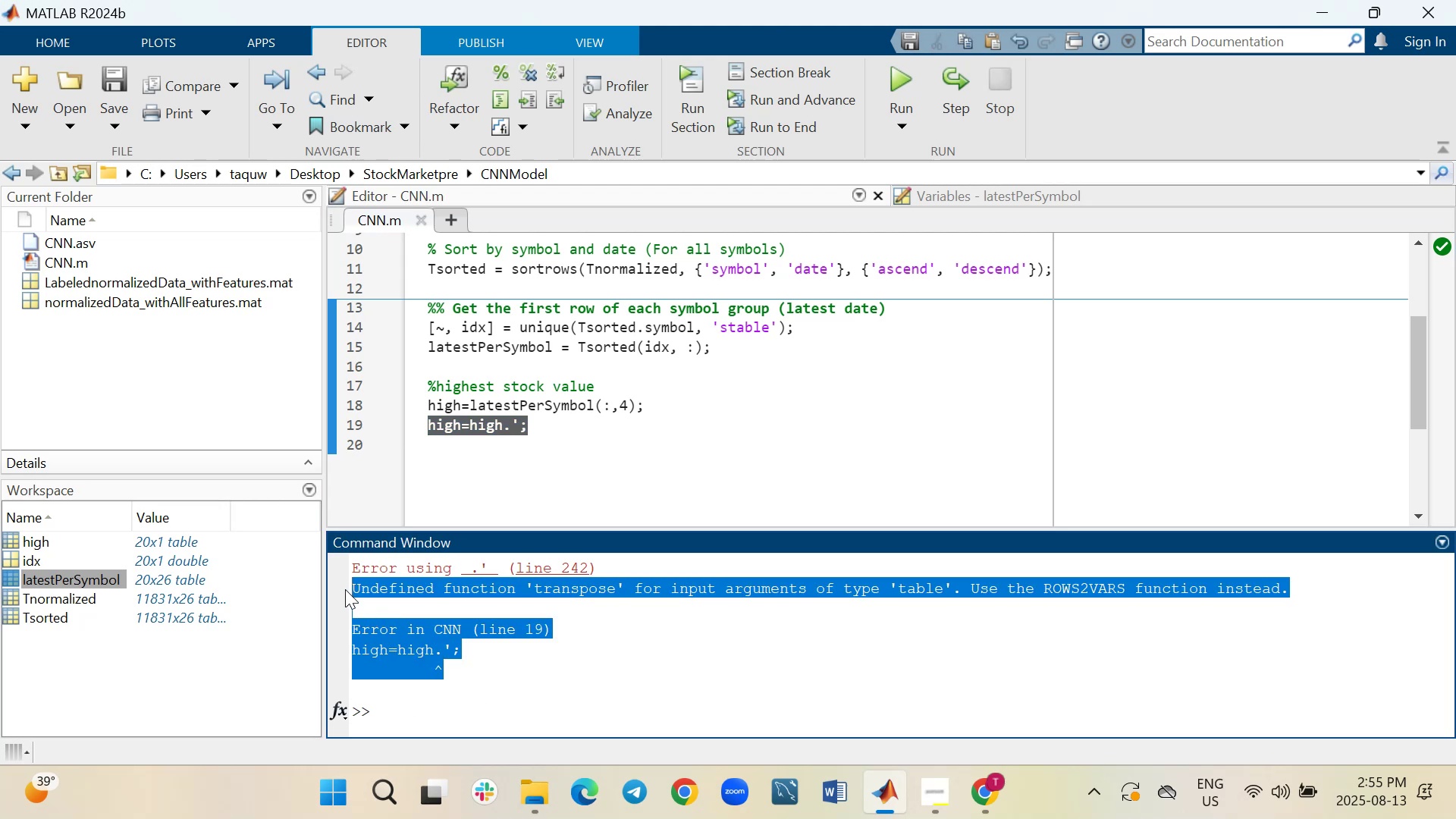 
key(Control+C)
 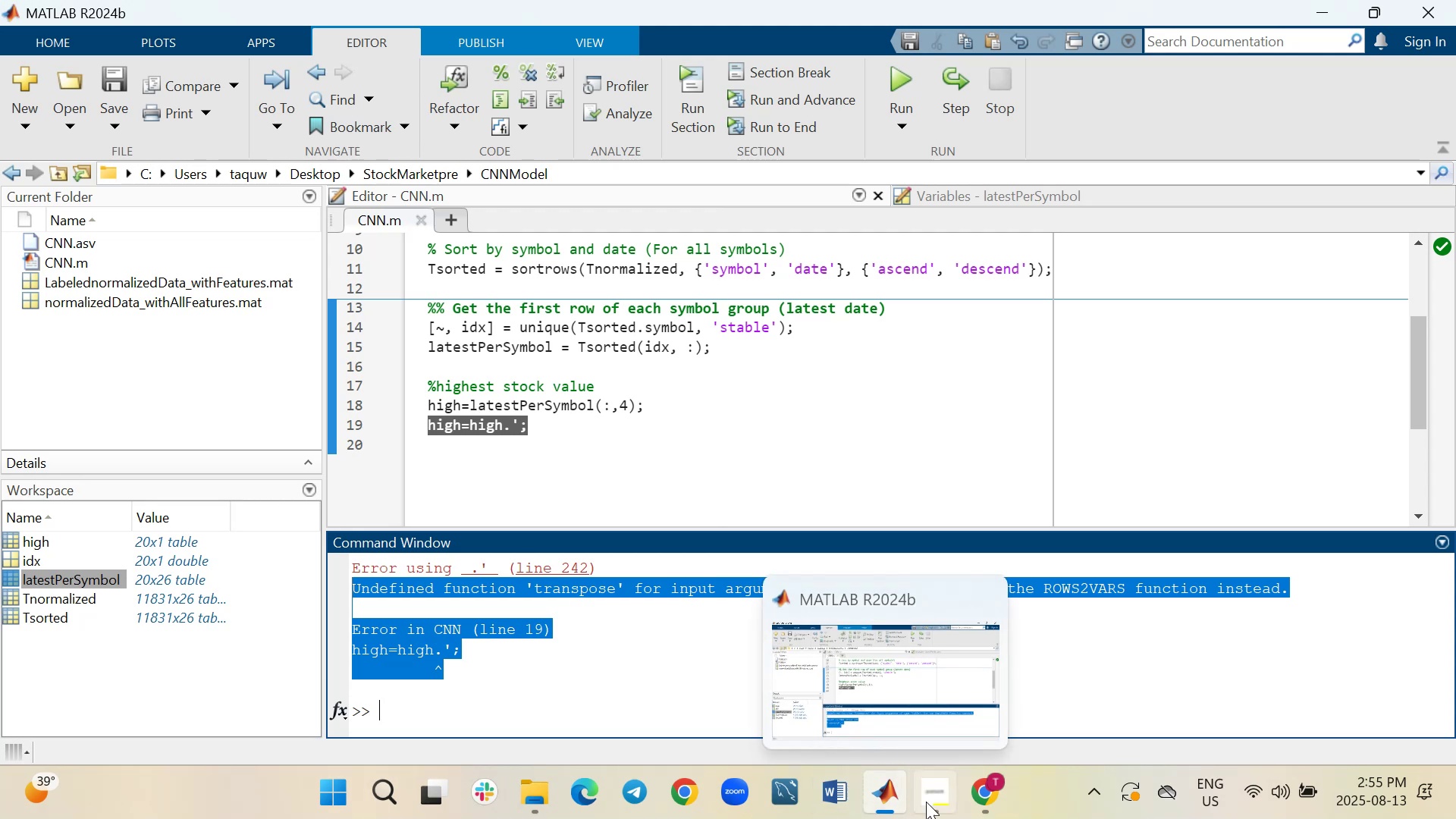 
left_click([895, 691])
 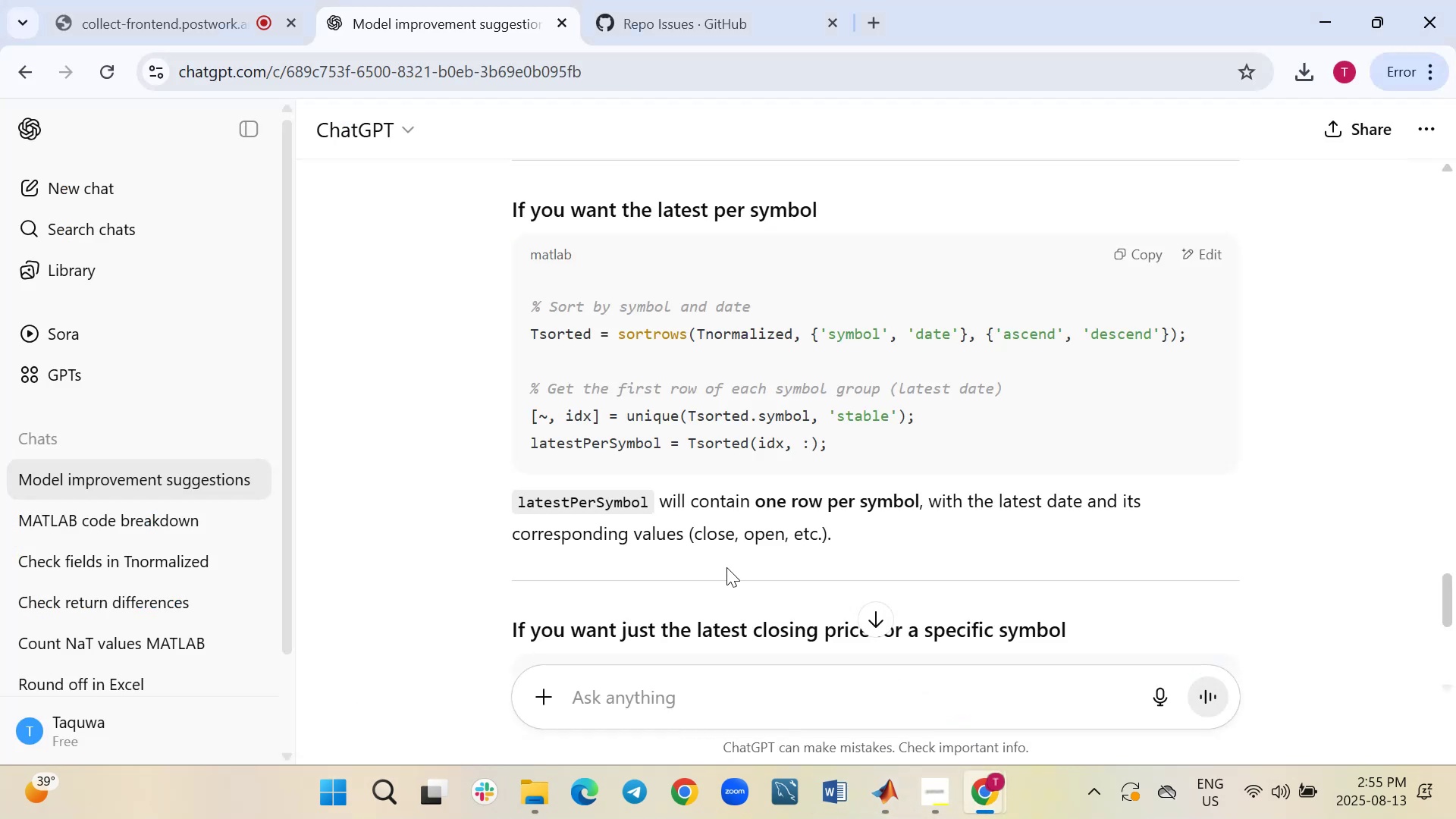 
scroll: coordinate [726, 567], scroll_direction: down, amount: 2.0
 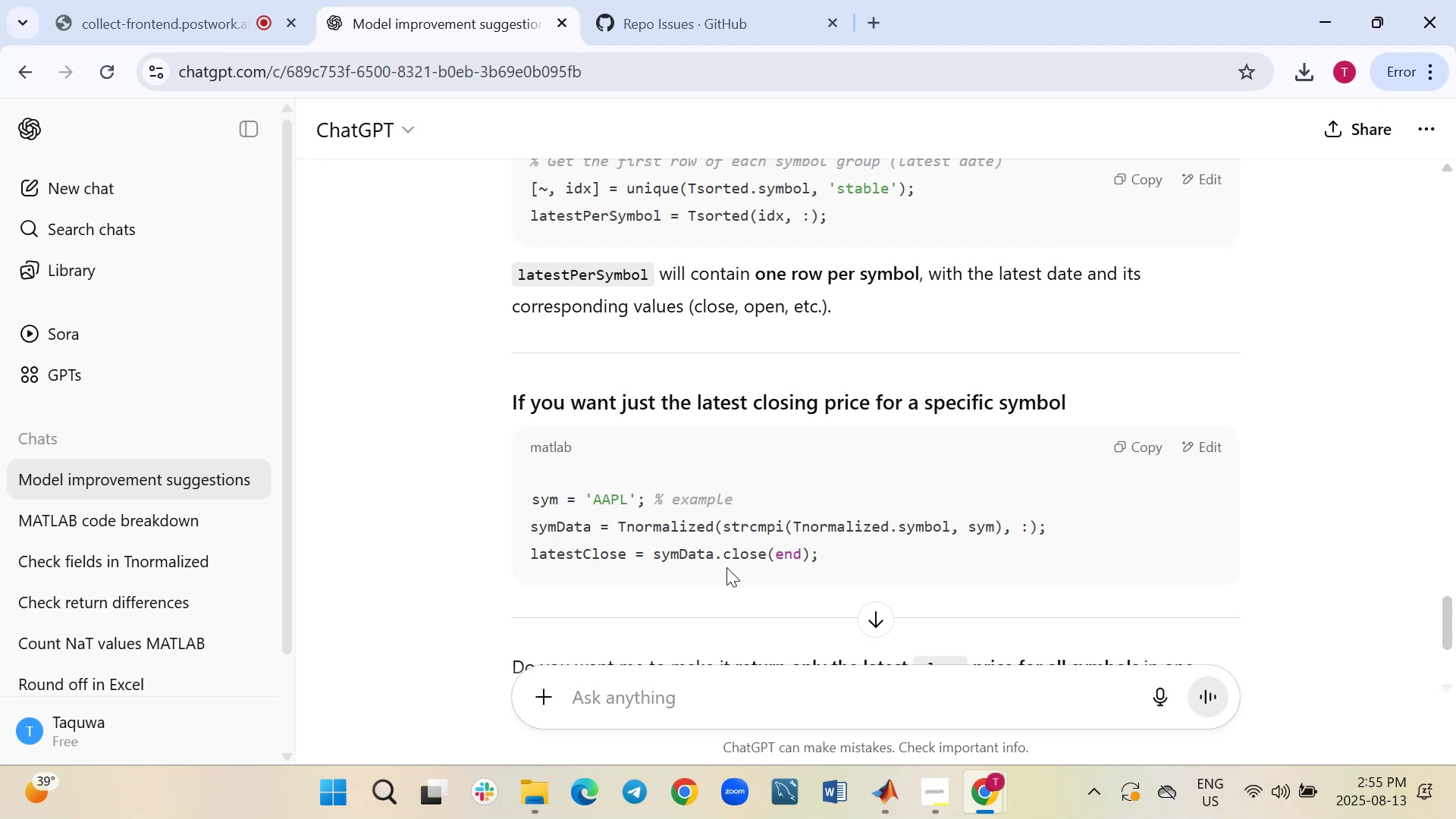 
wait(11.6)
 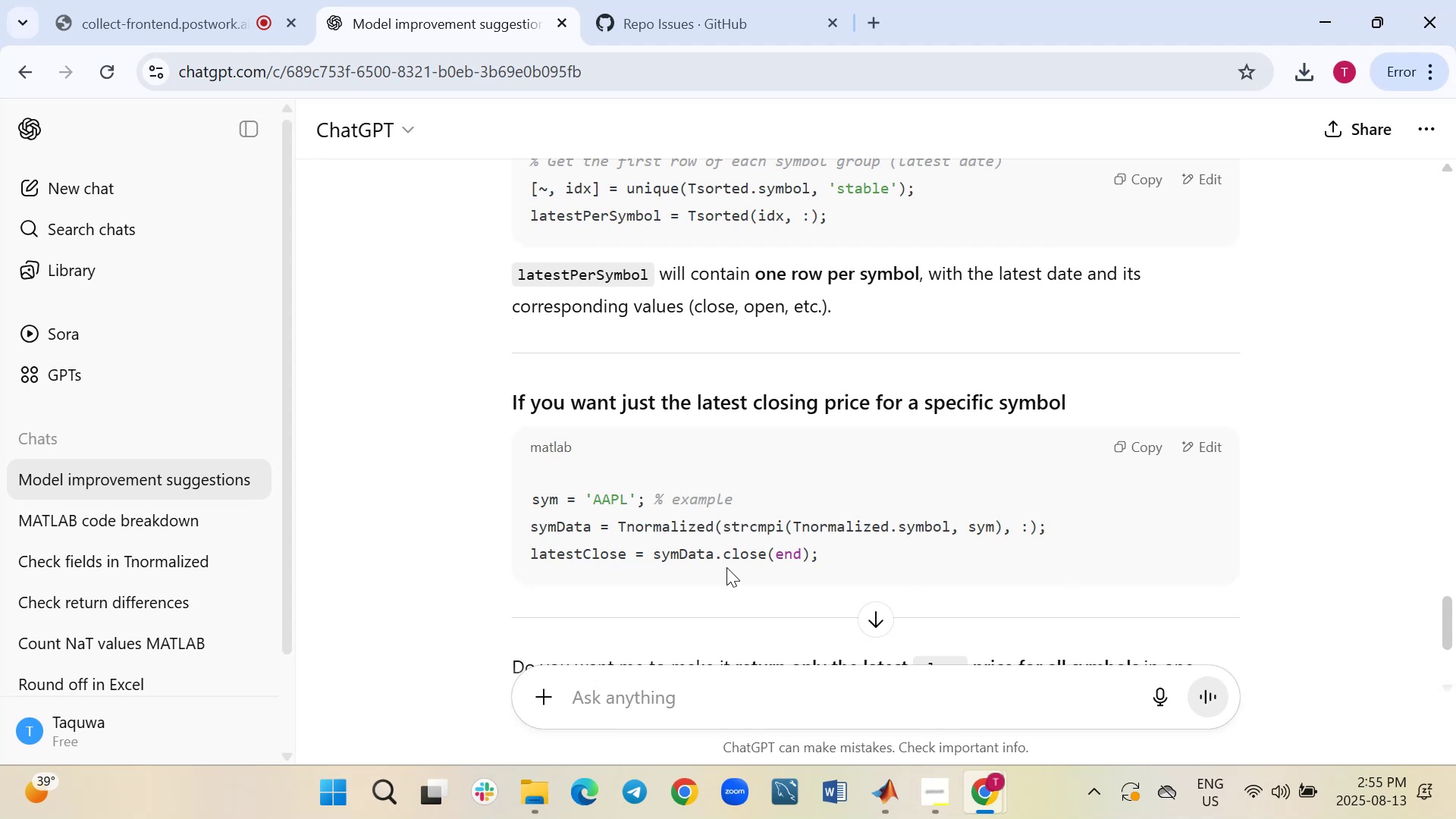 
scroll: coordinate [726, 567], scroll_direction: down, amount: 2.0
 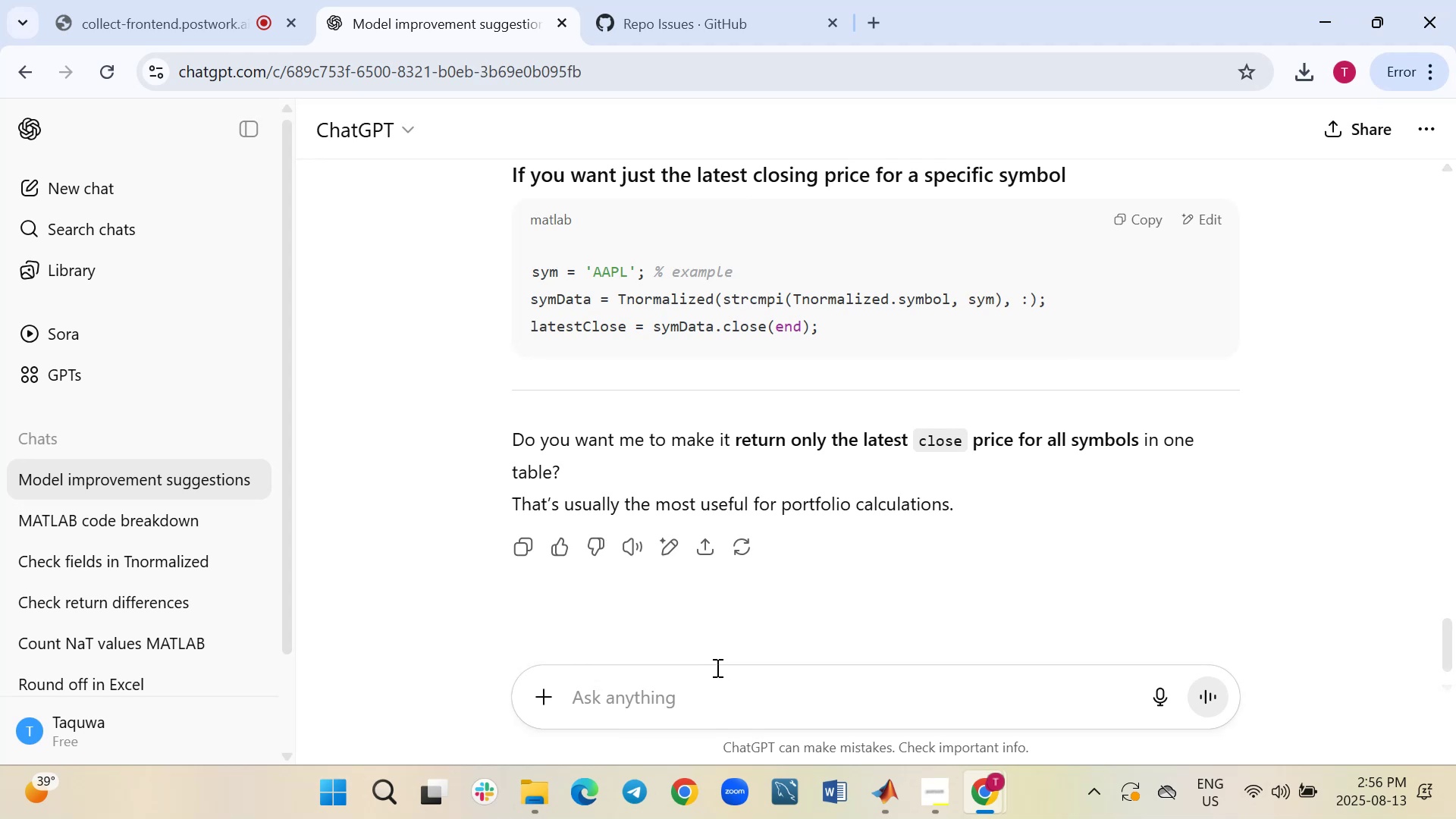 
left_click([714, 692])
 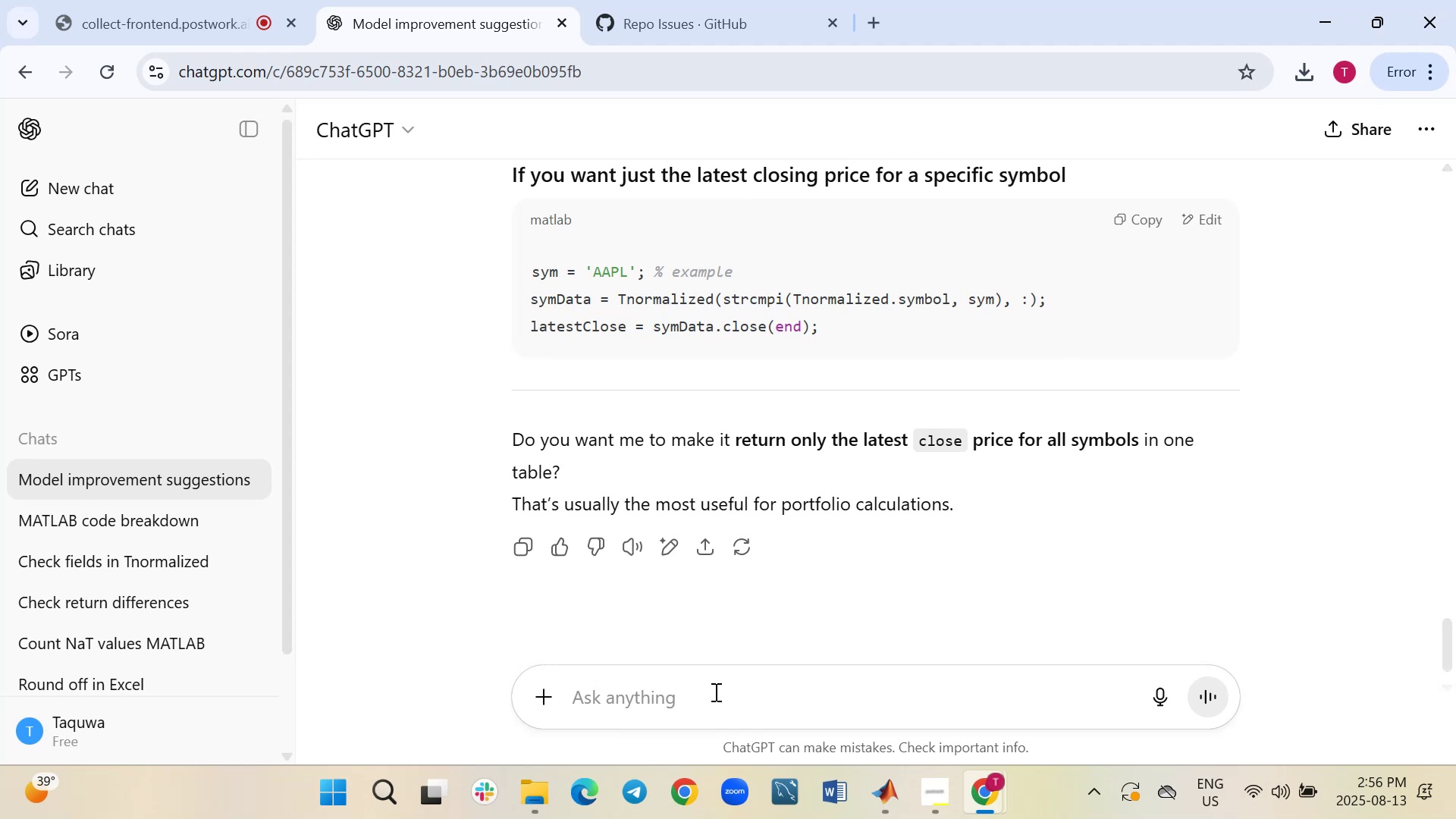 
key(Control+V)
 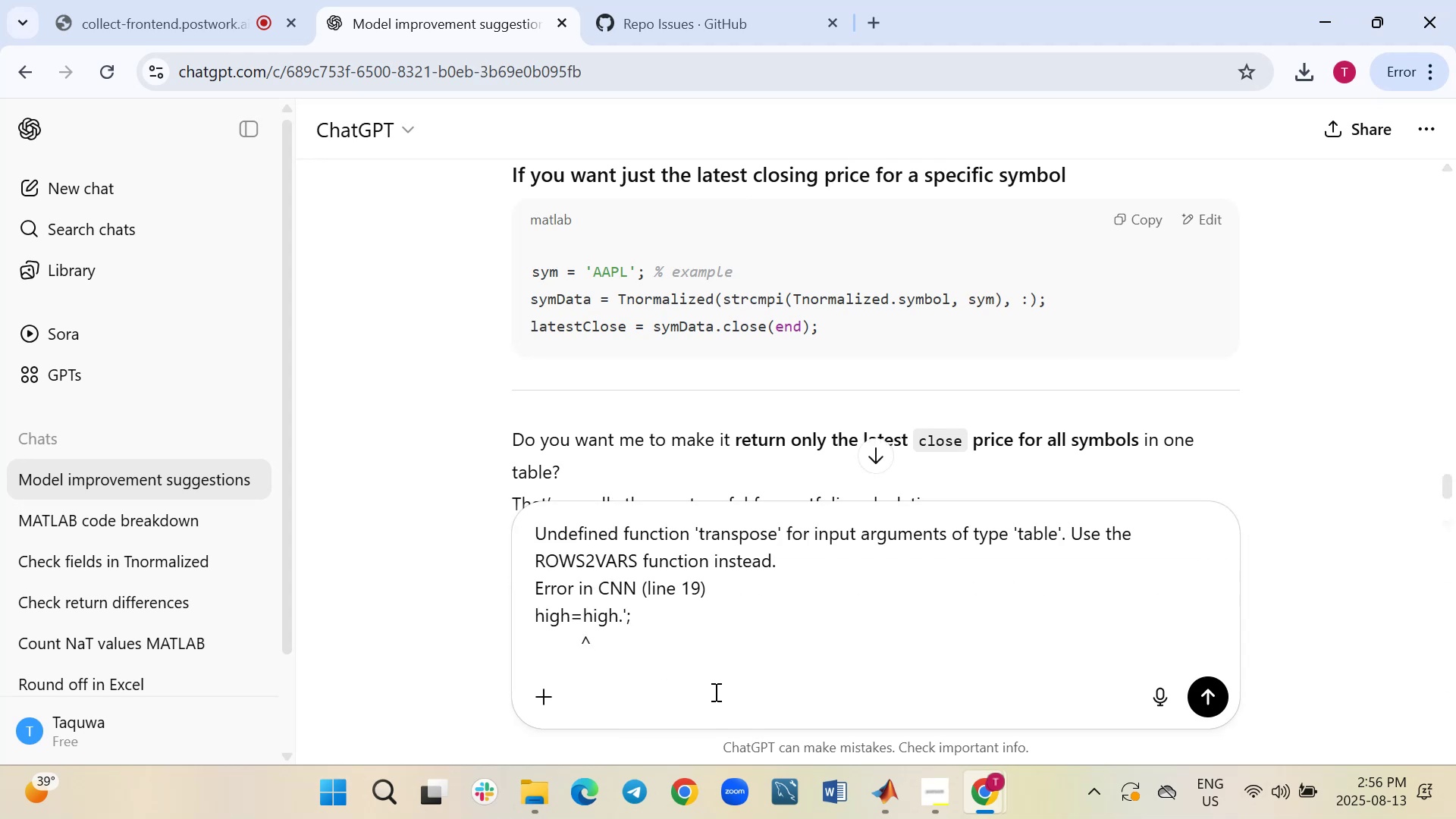 
key(Enter)
 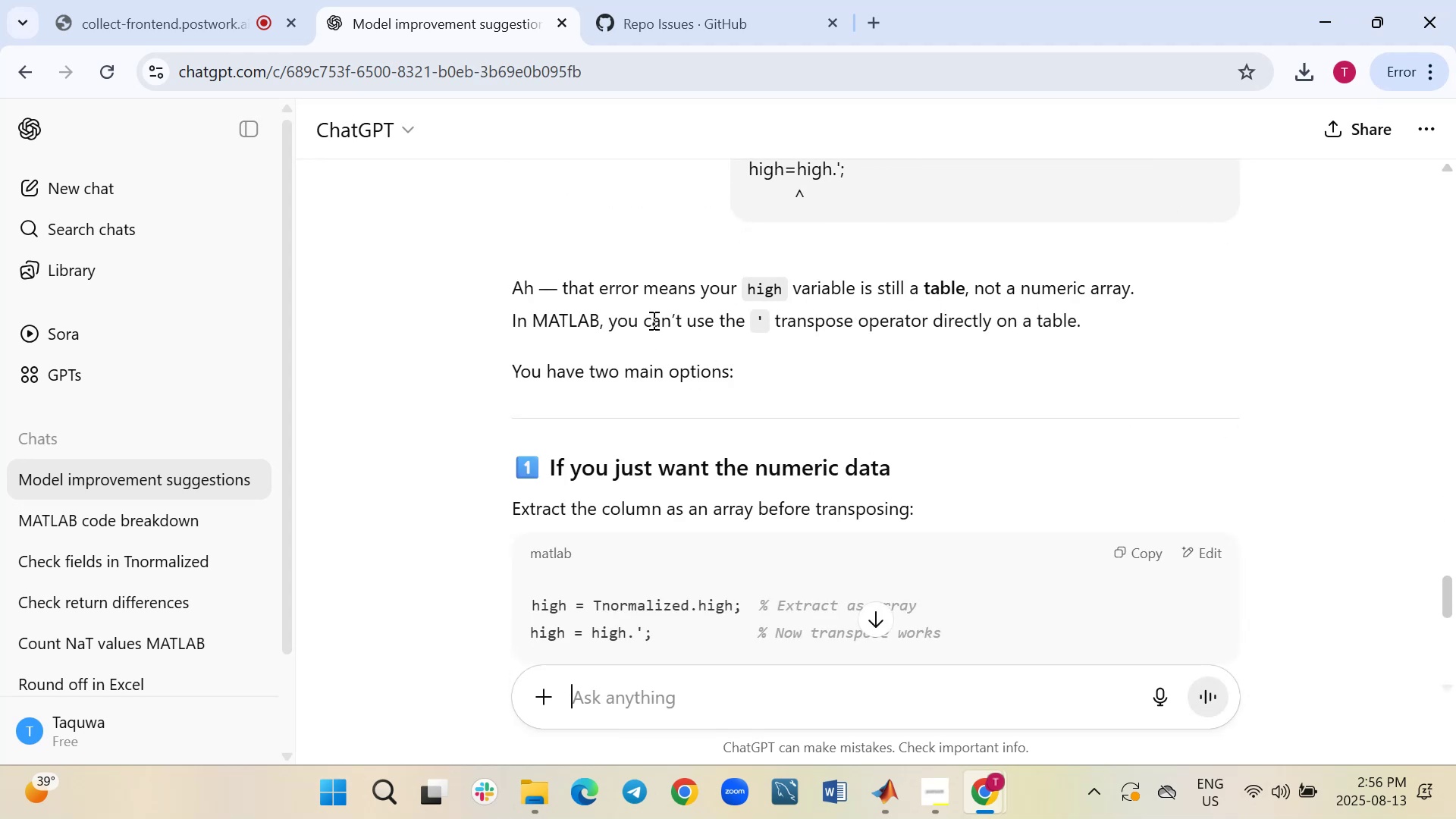 
wait(10.8)
 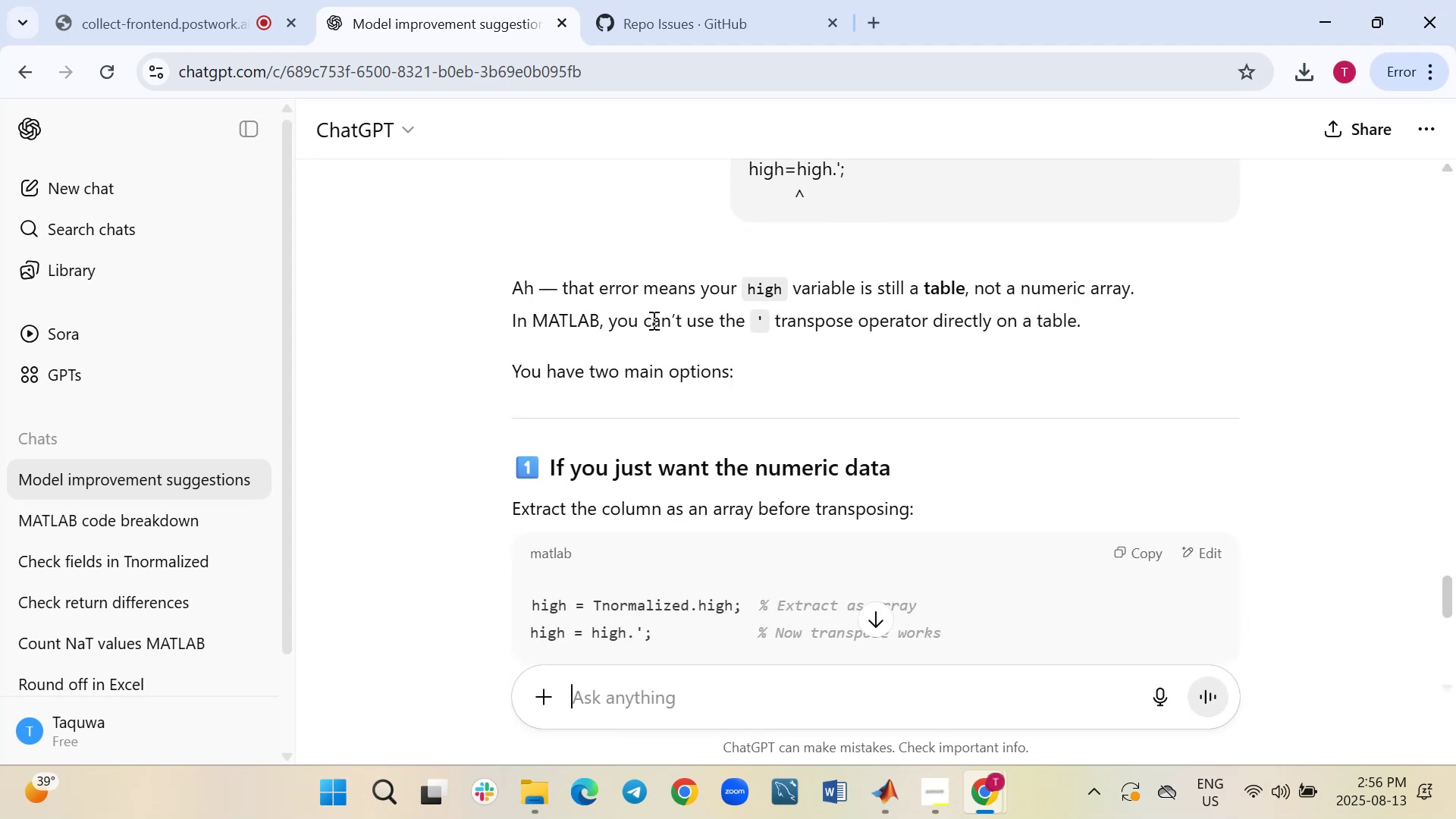 
scroll: coordinate [726, 585], scroll_direction: down, amount: 1.0
 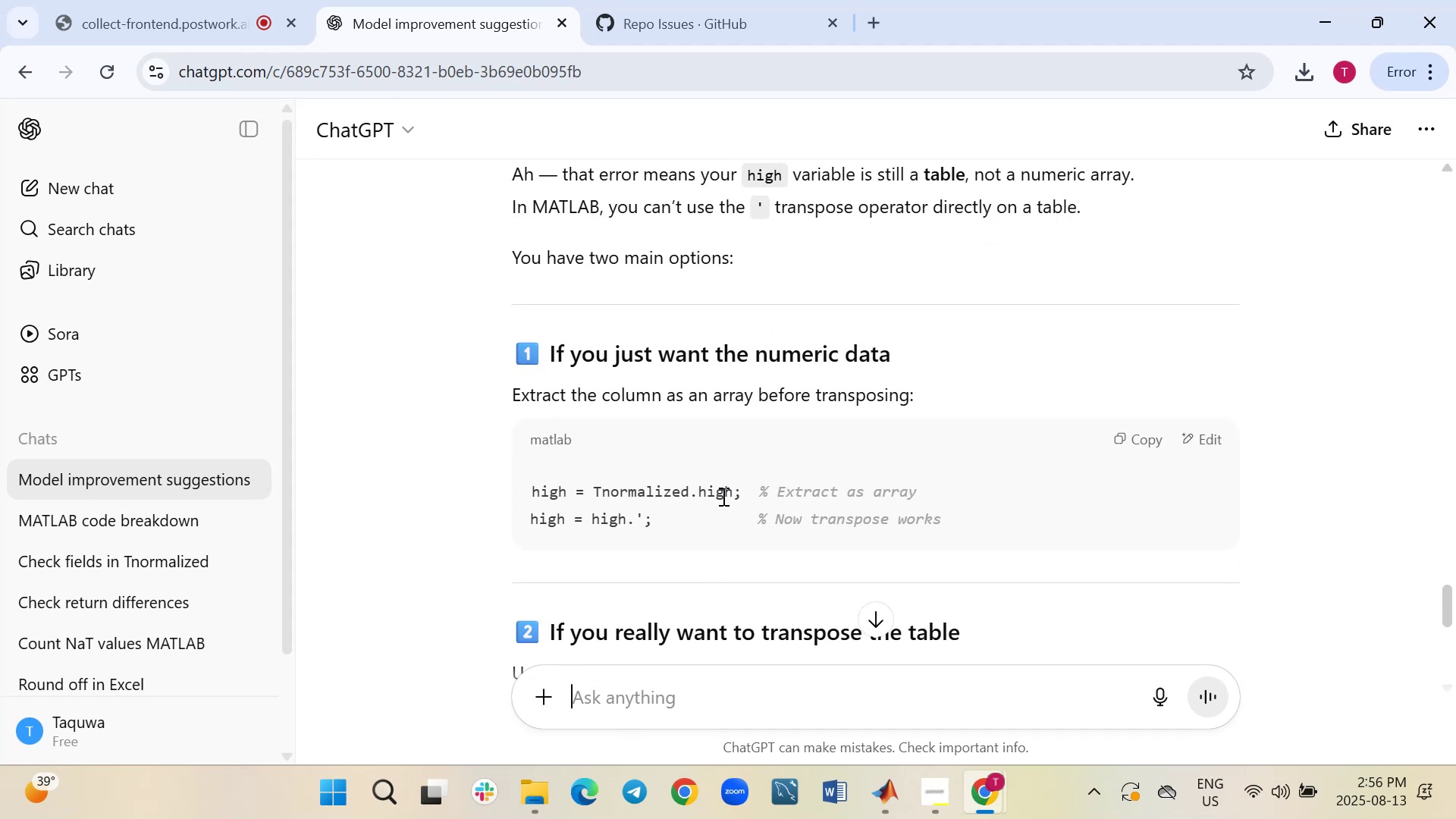 
wait(10.64)
 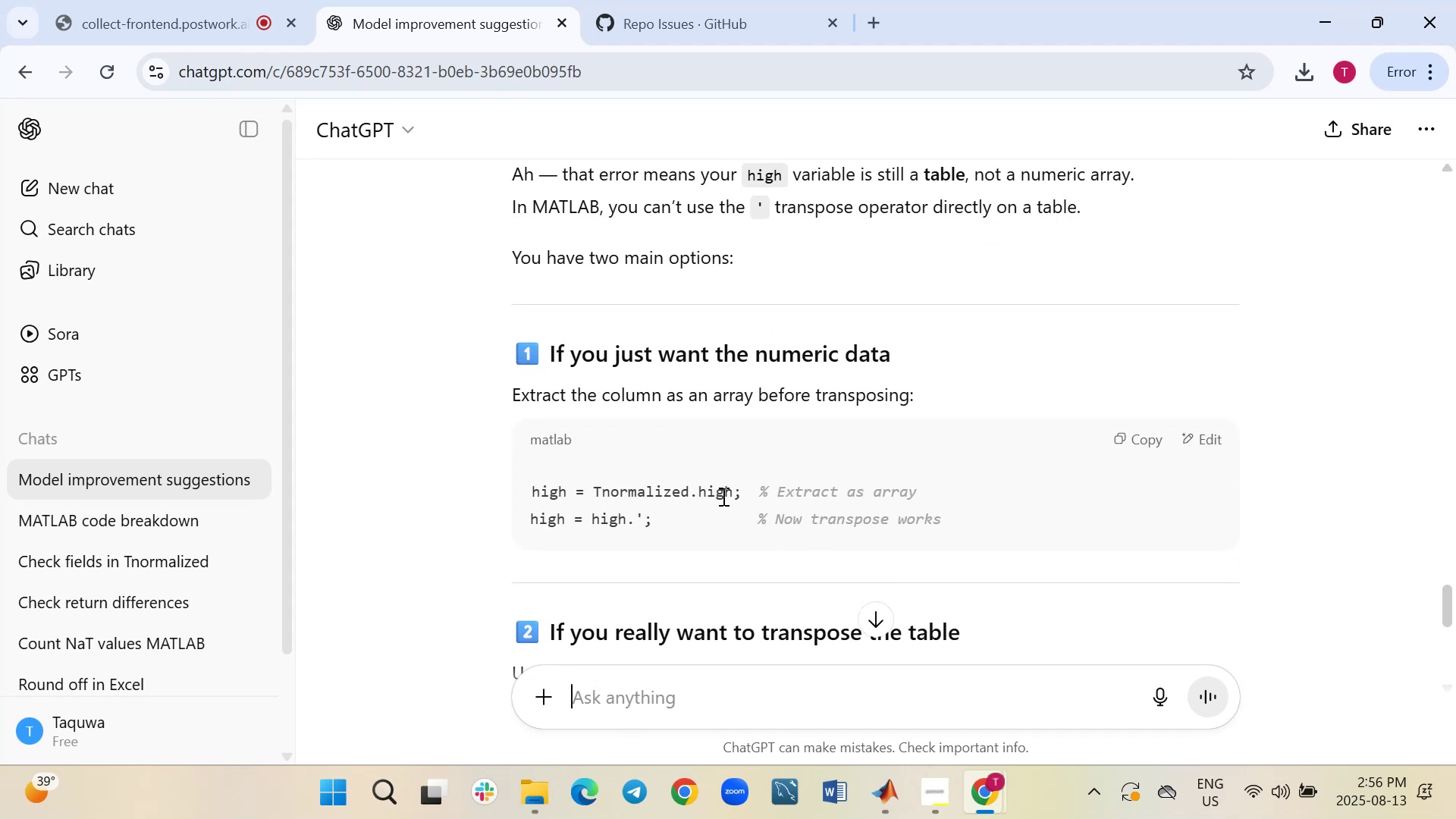 
left_click([895, 700])
 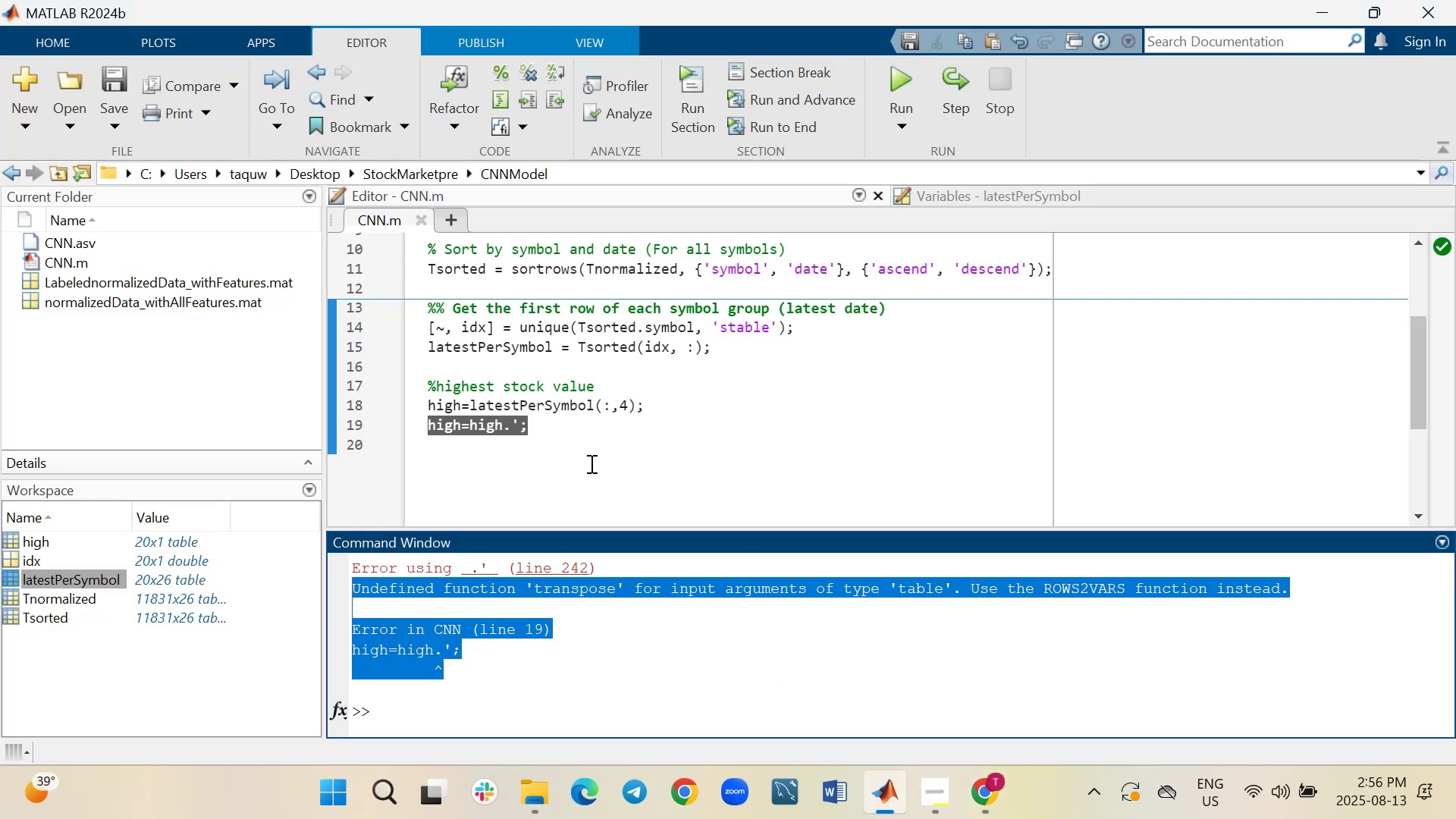 
left_click([583, 457])
 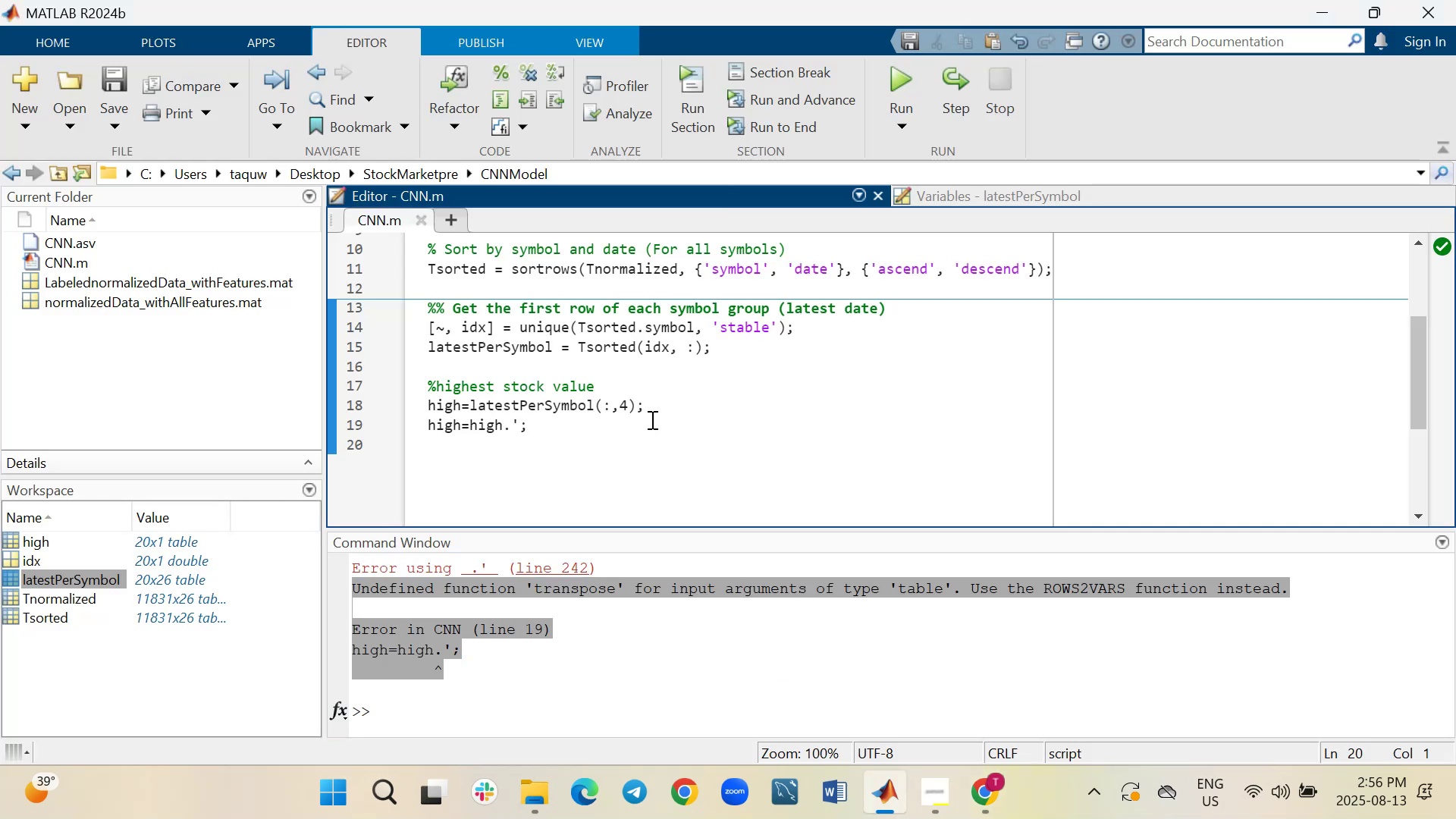 
left_click([637, 404])
 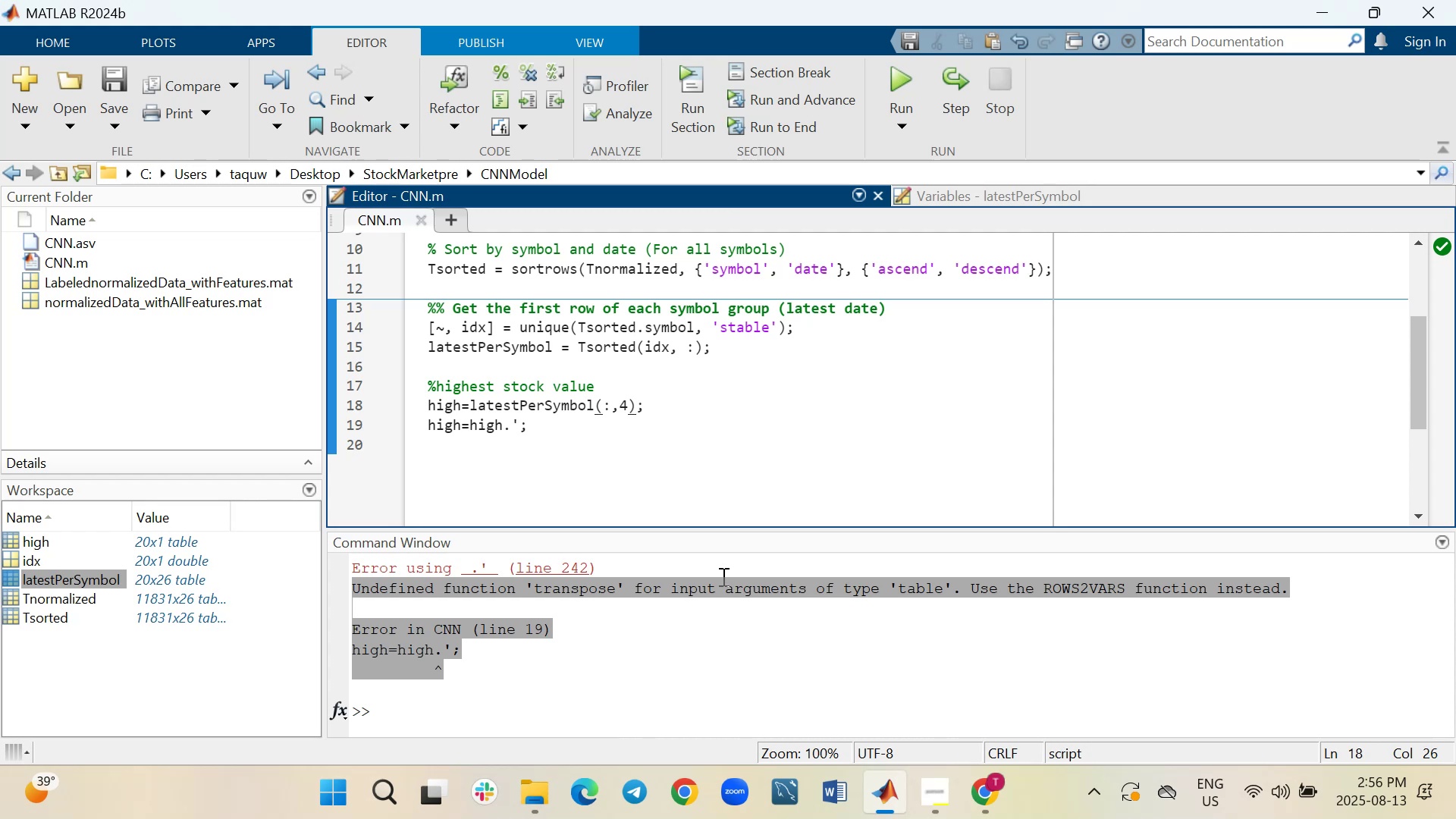 
key(Backspace)
key(Backspace)
key(Backspace)
key(Backspace)
key(Backspace)
type(.high)
 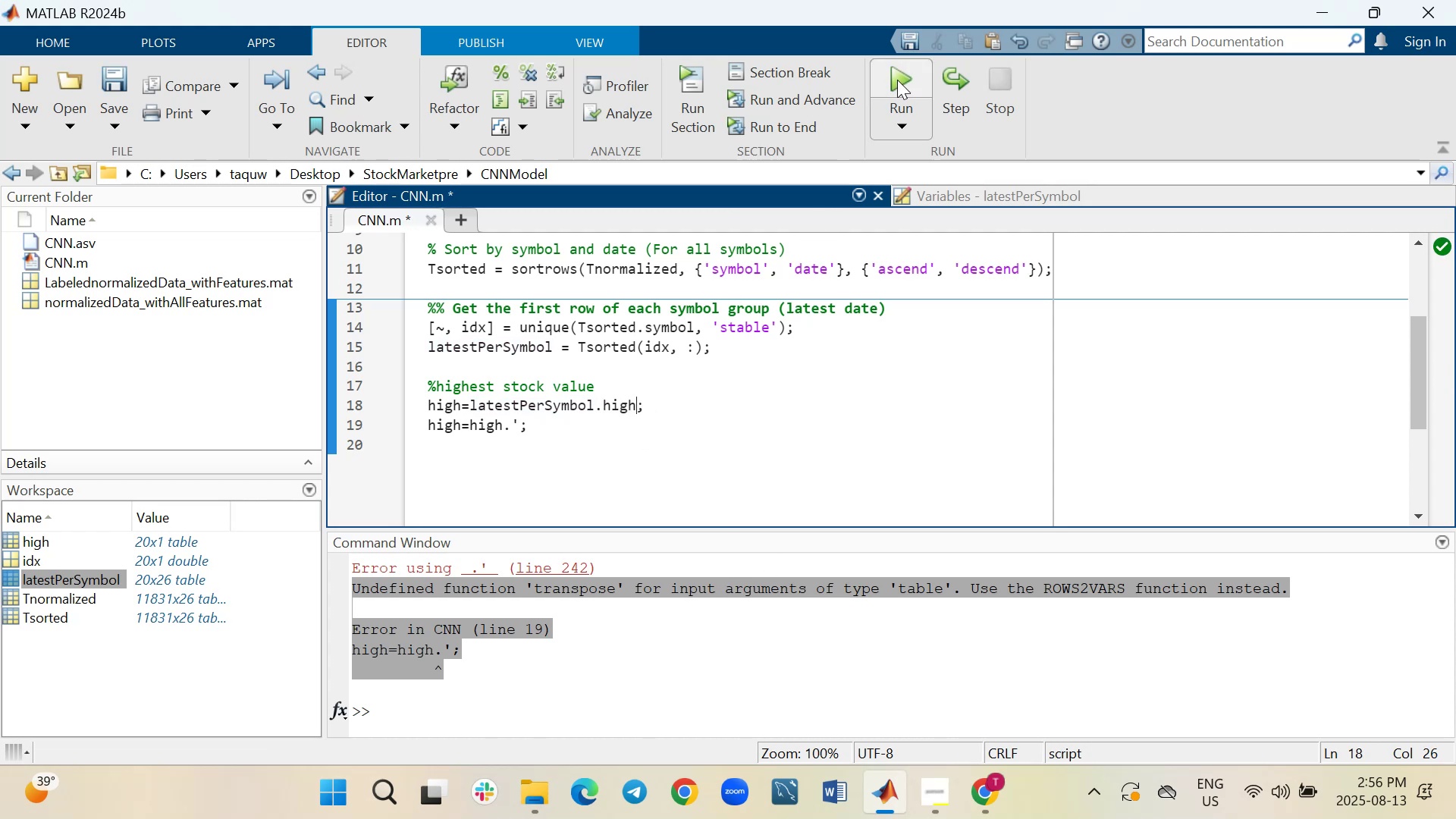 
wait(8.05)
 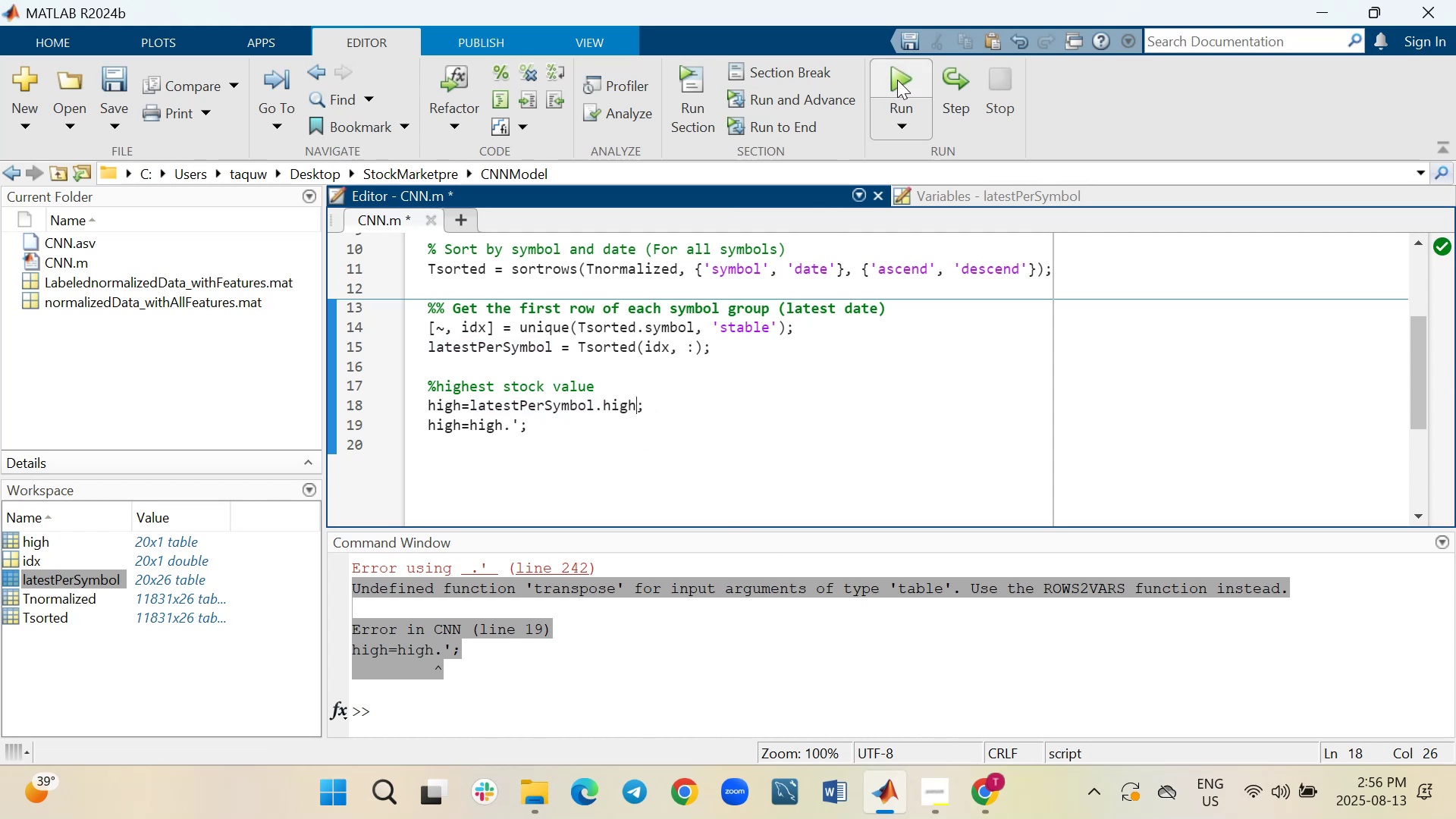 
double_click([13, 540])
 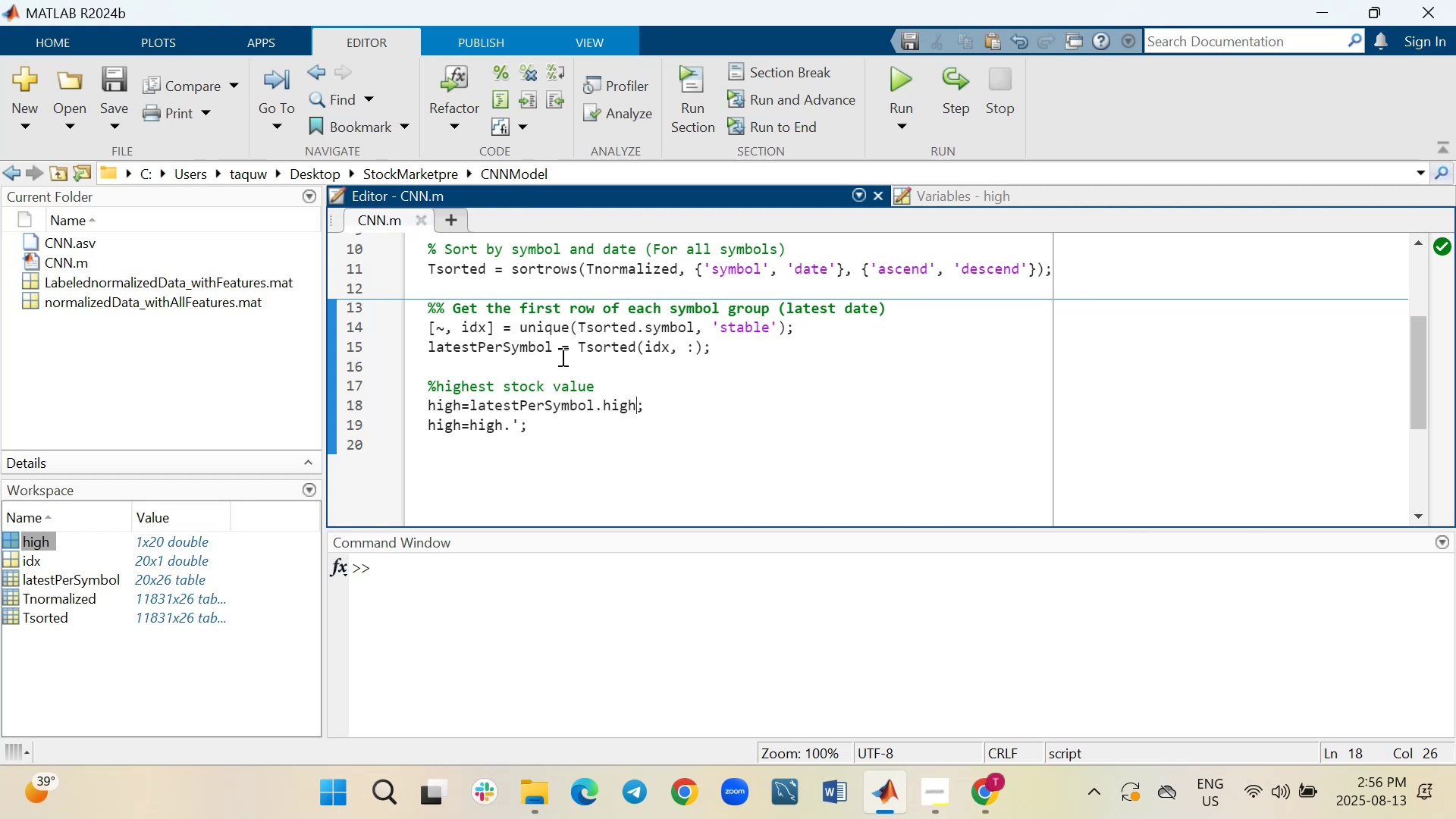 
wait(12.31)
 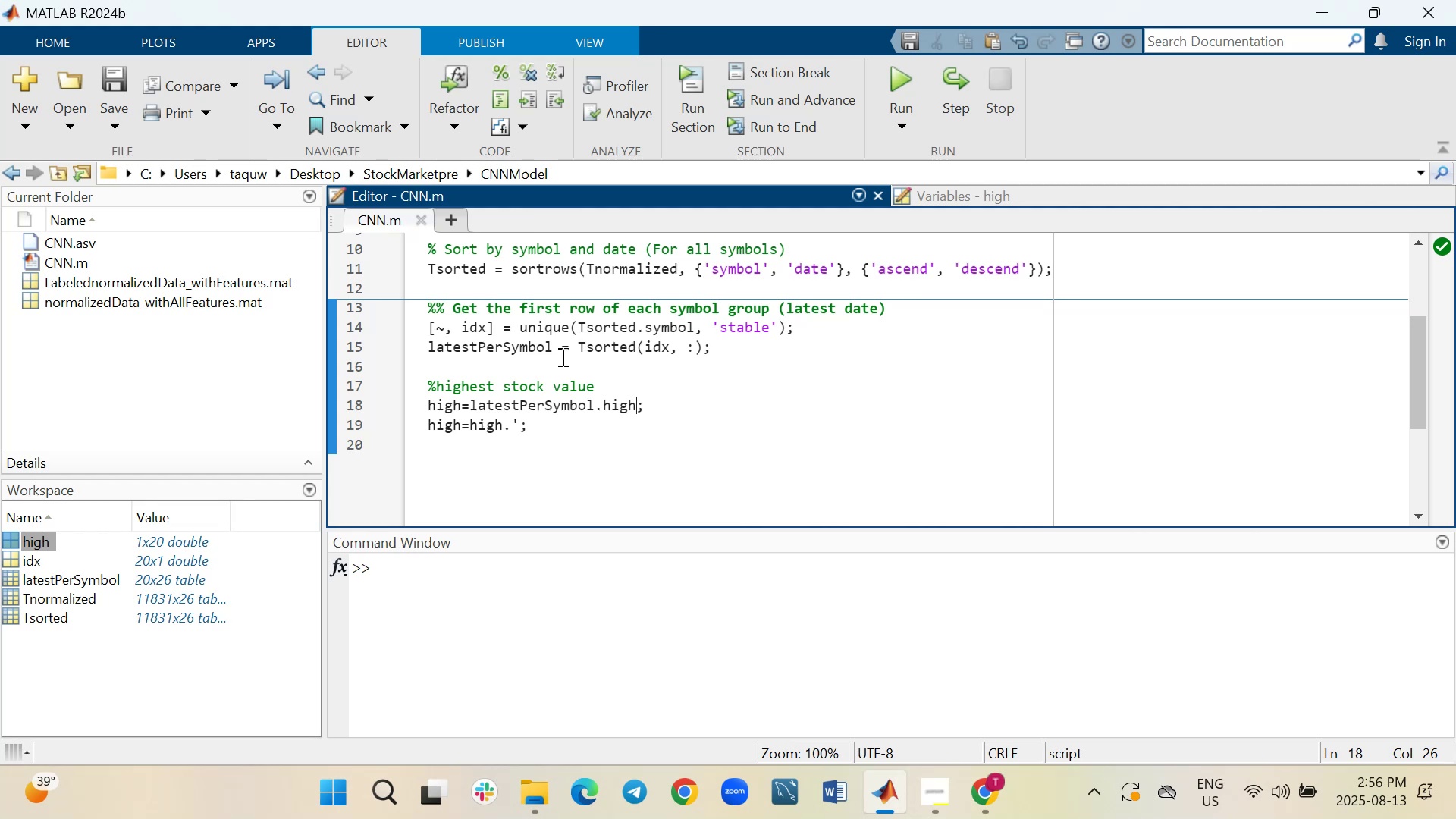 
double_click([6, 579])
 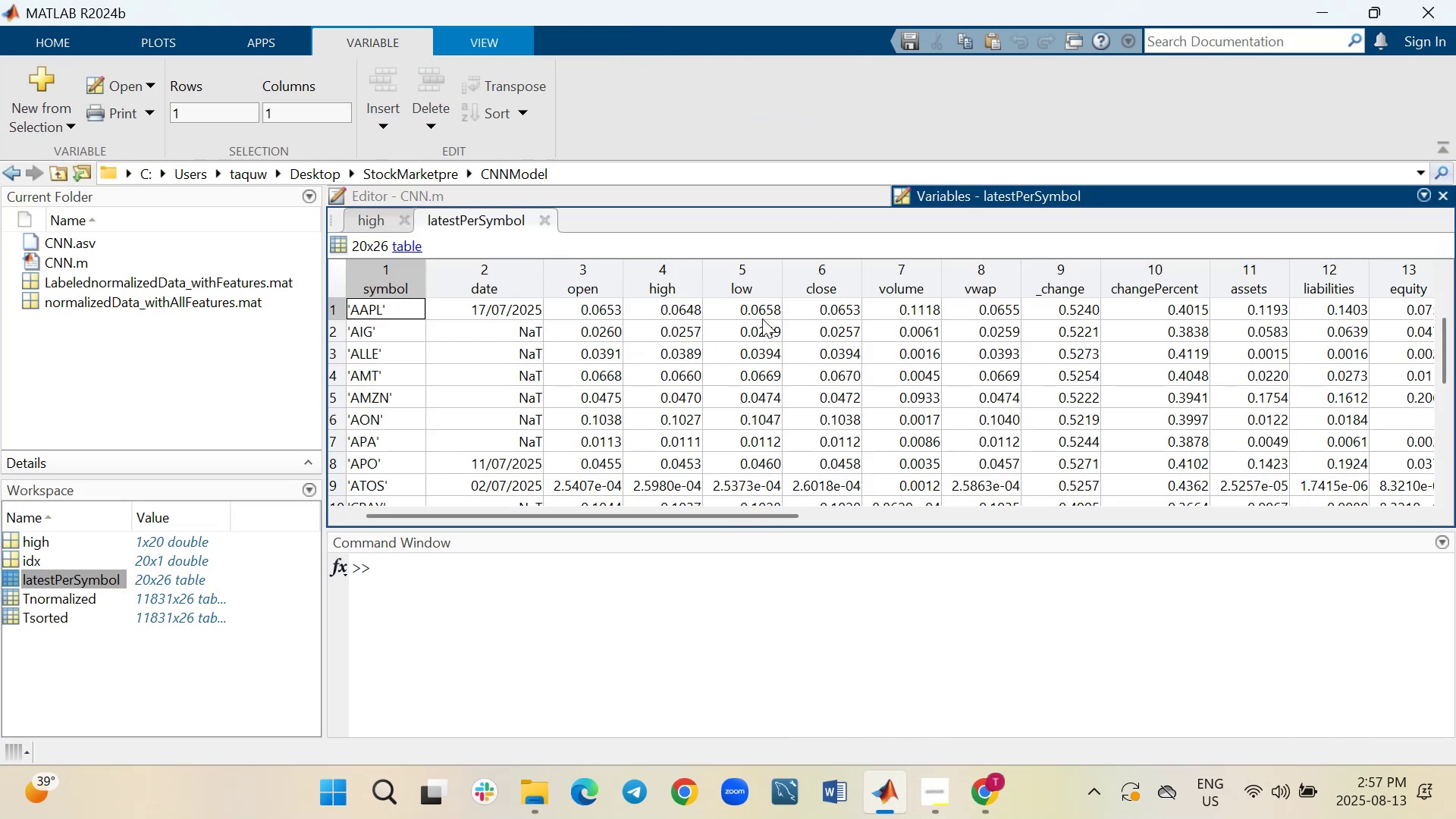 
left_click([985, 199])
 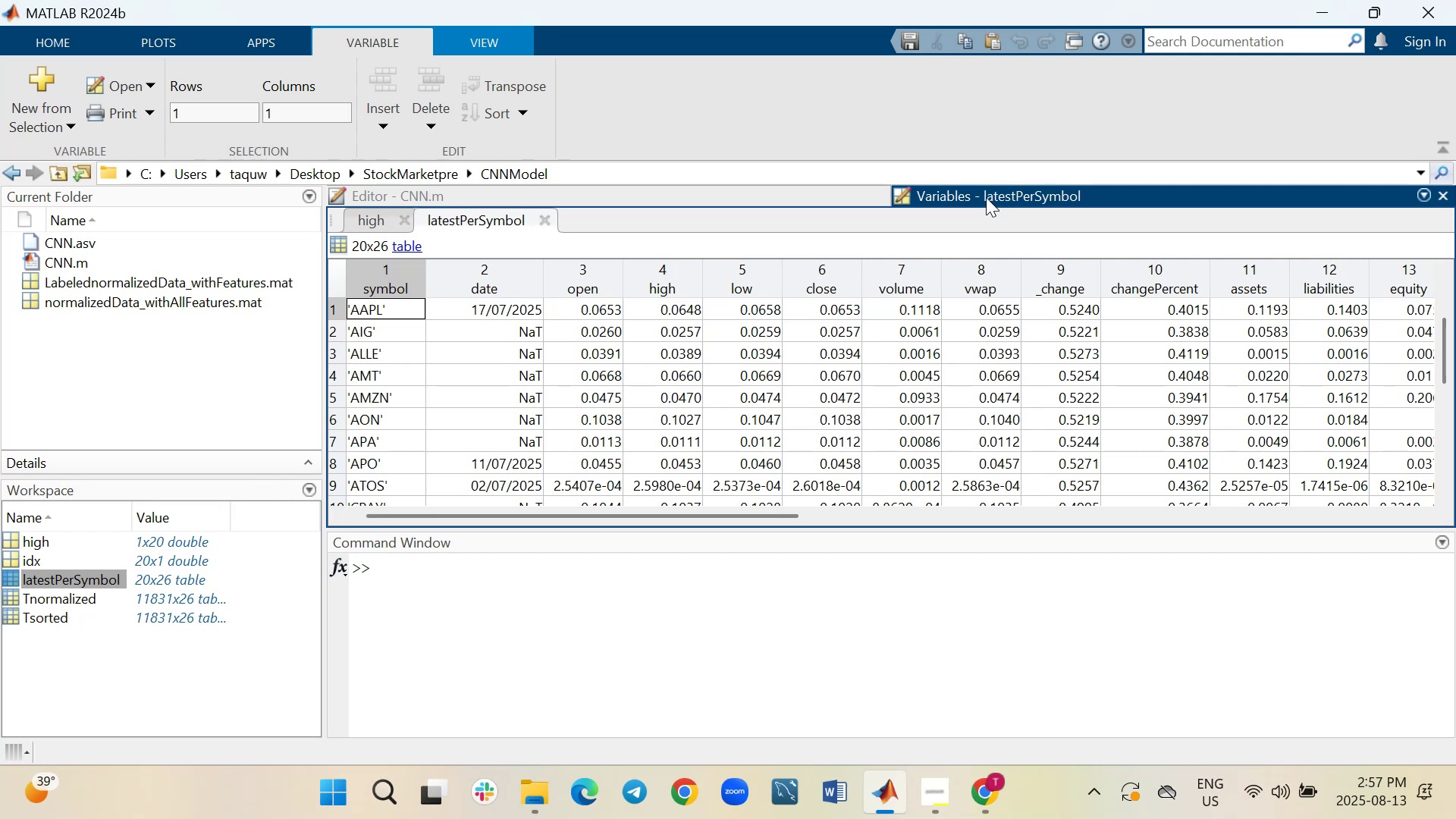 
left_click([987, 197])
 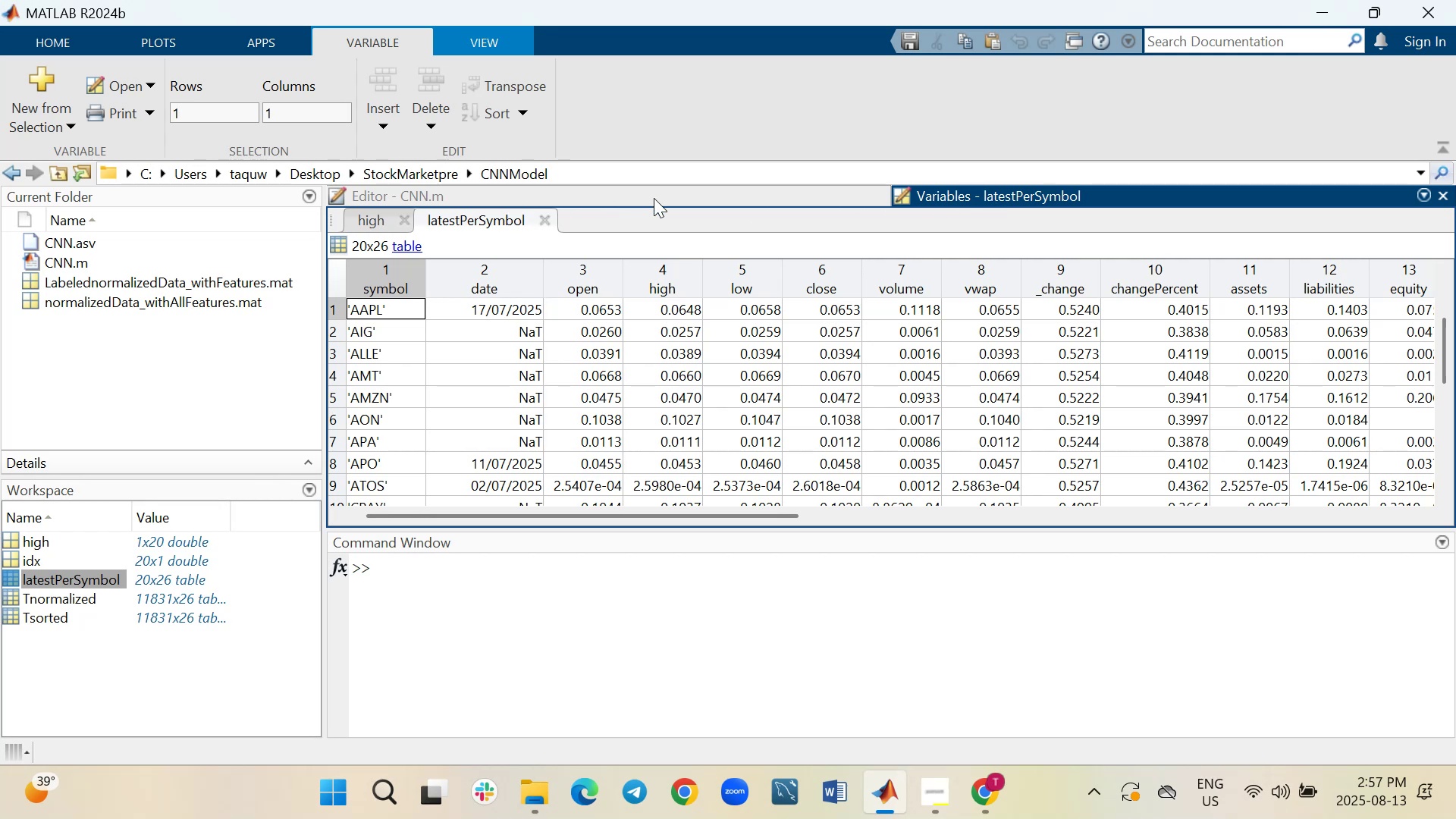 
left_click([994, 189])
 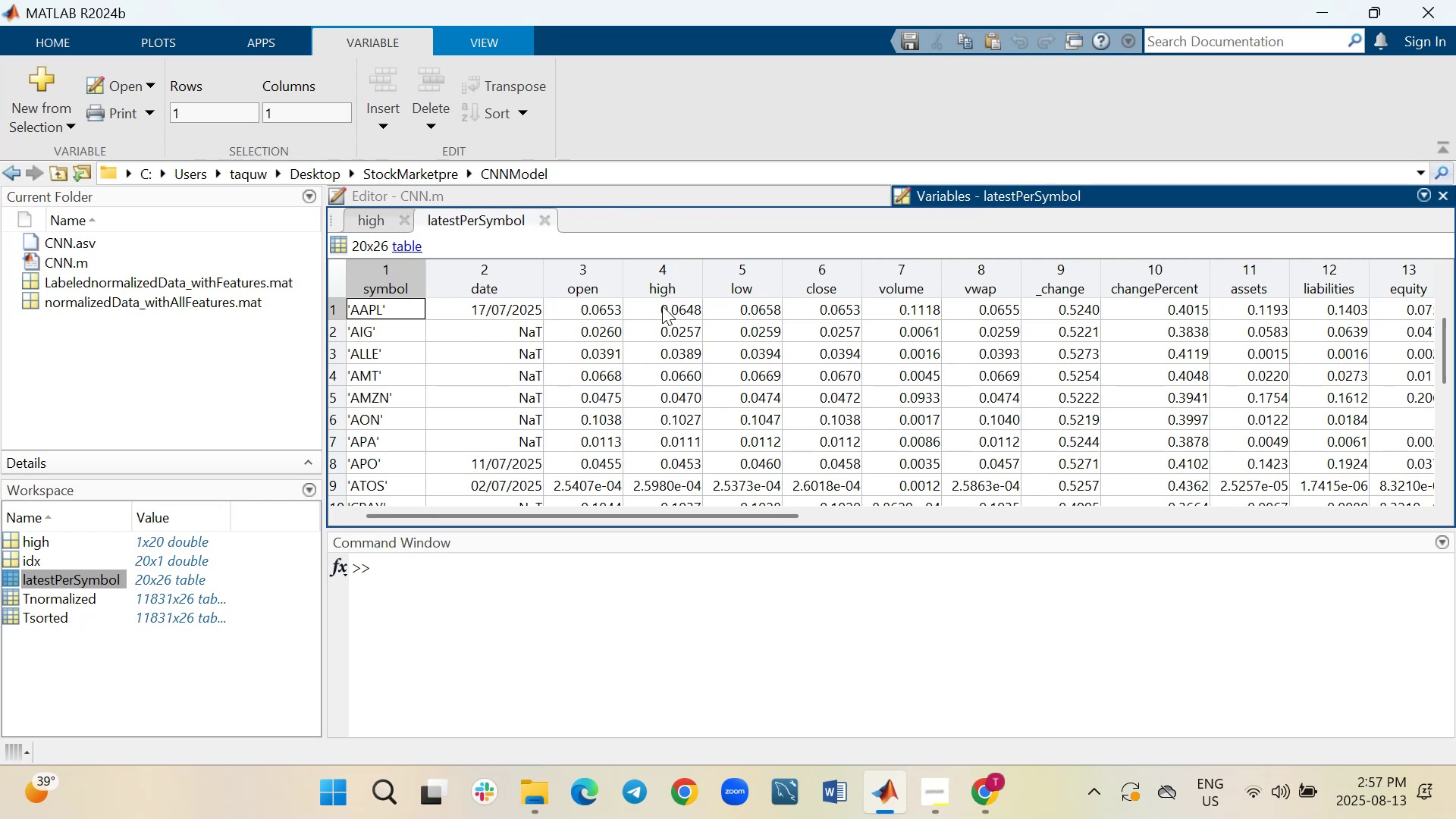 
left_click([370, 224])
 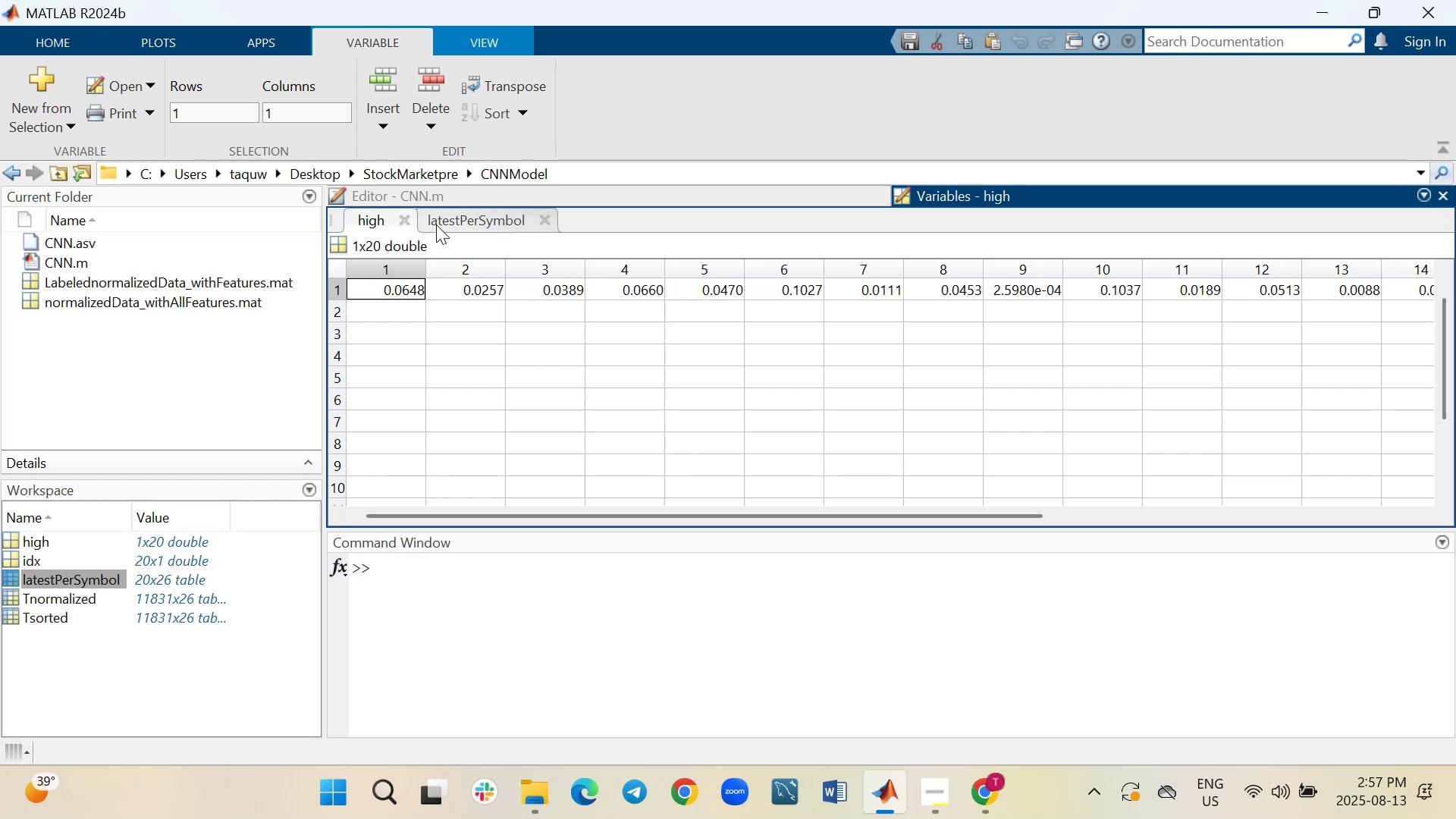 
left_click([469, 220])
 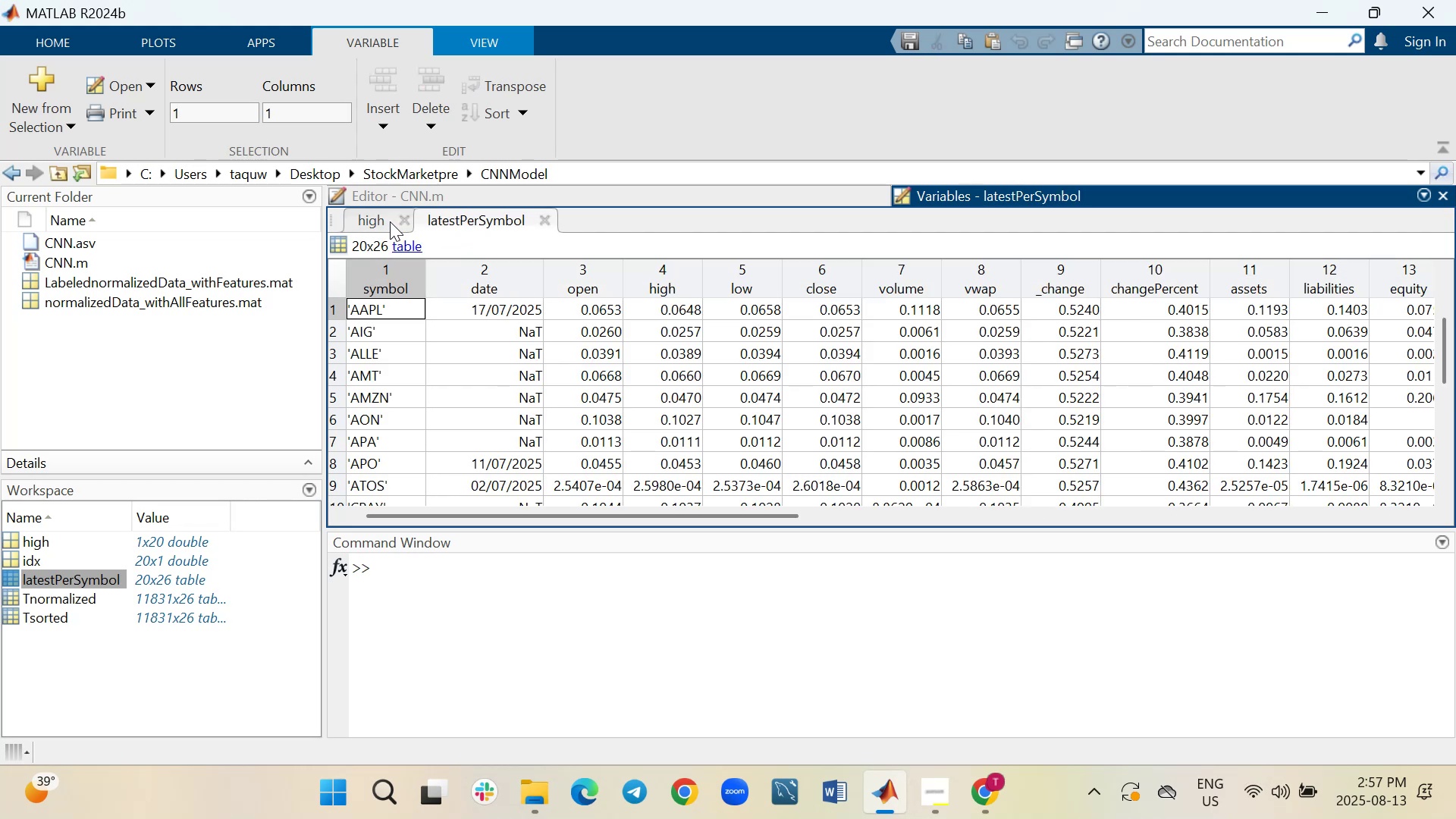 
left_click([390, 221])
 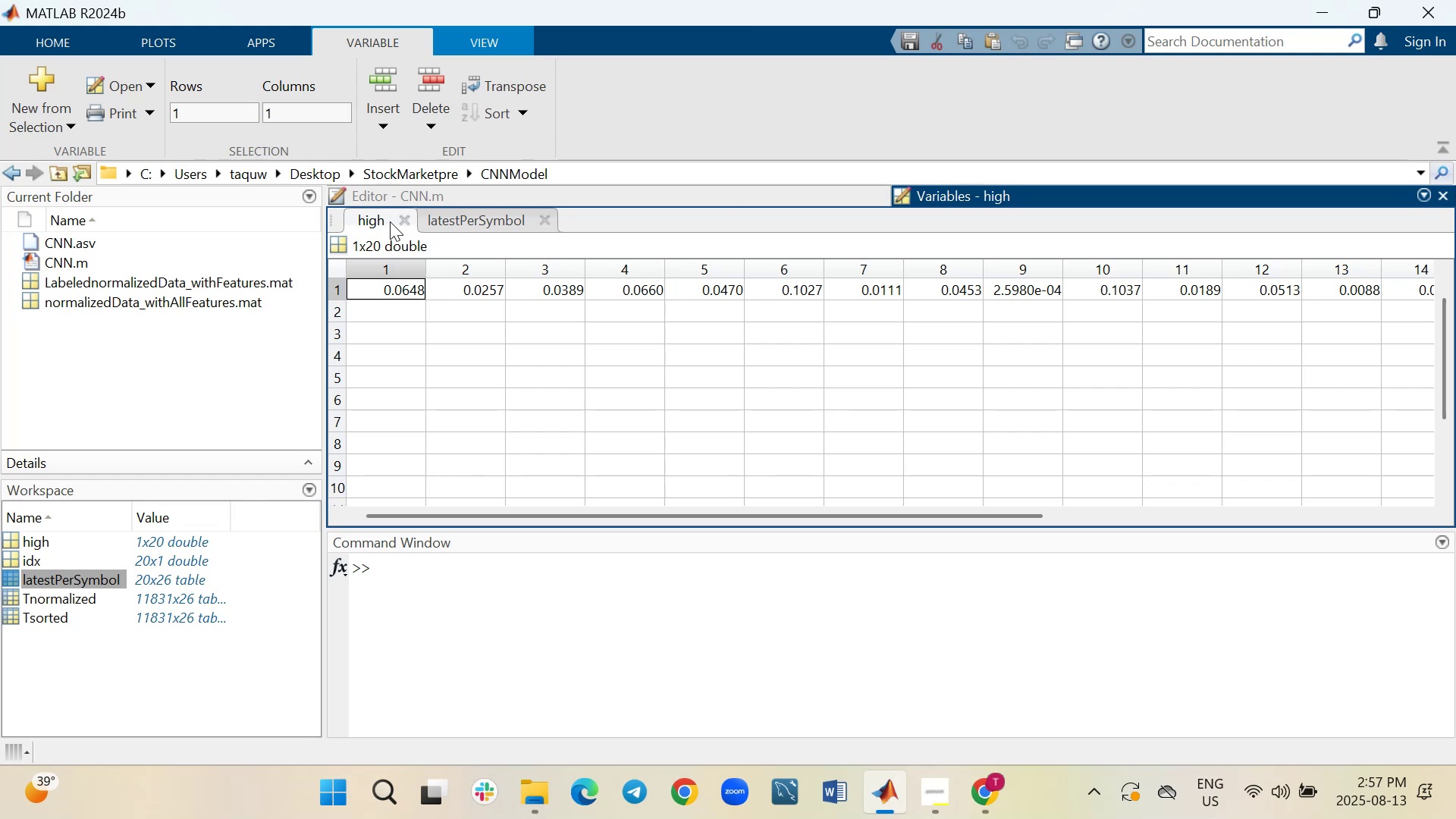 
wait(8.93)
 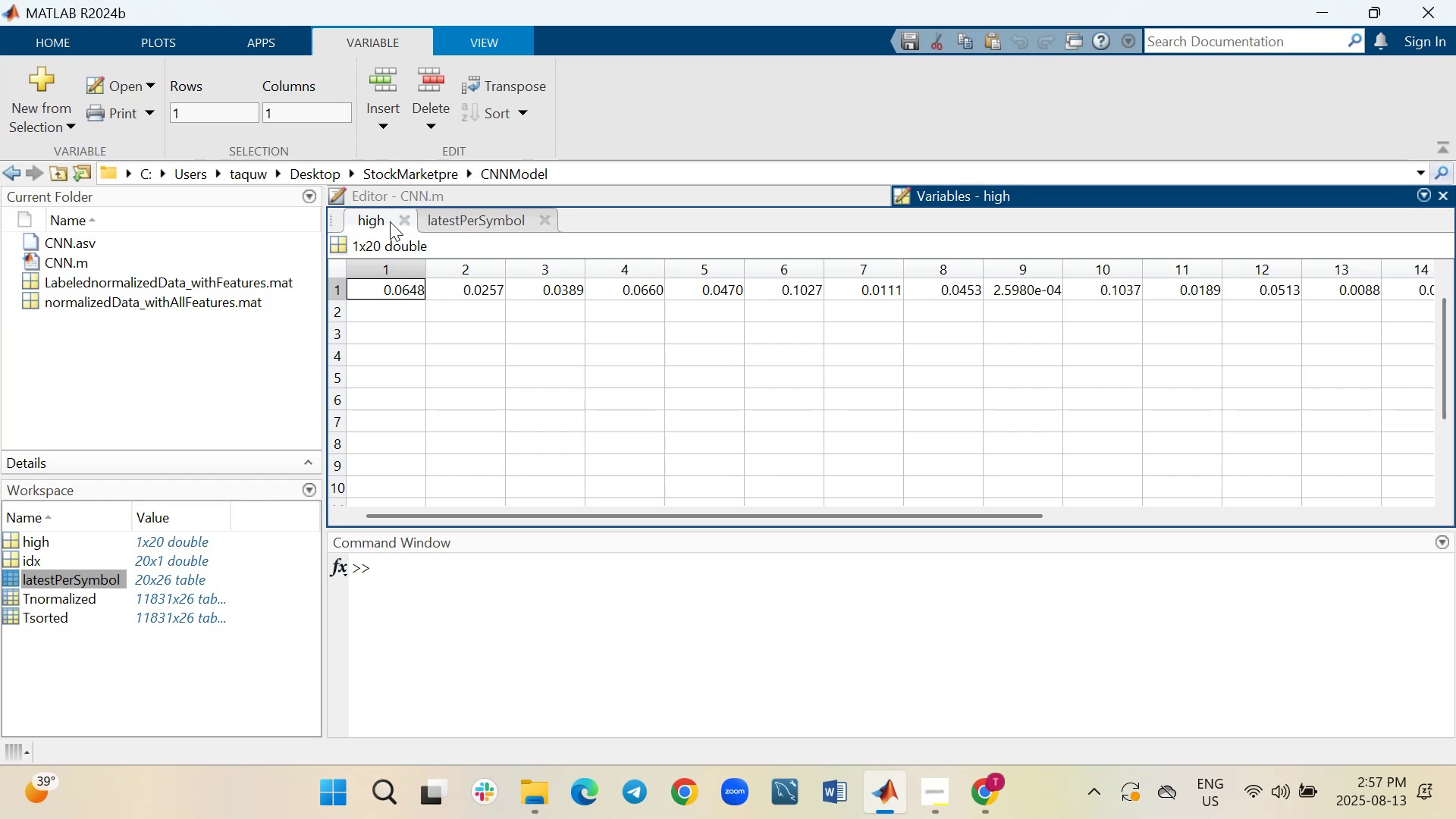 
left_click([480, 198])
 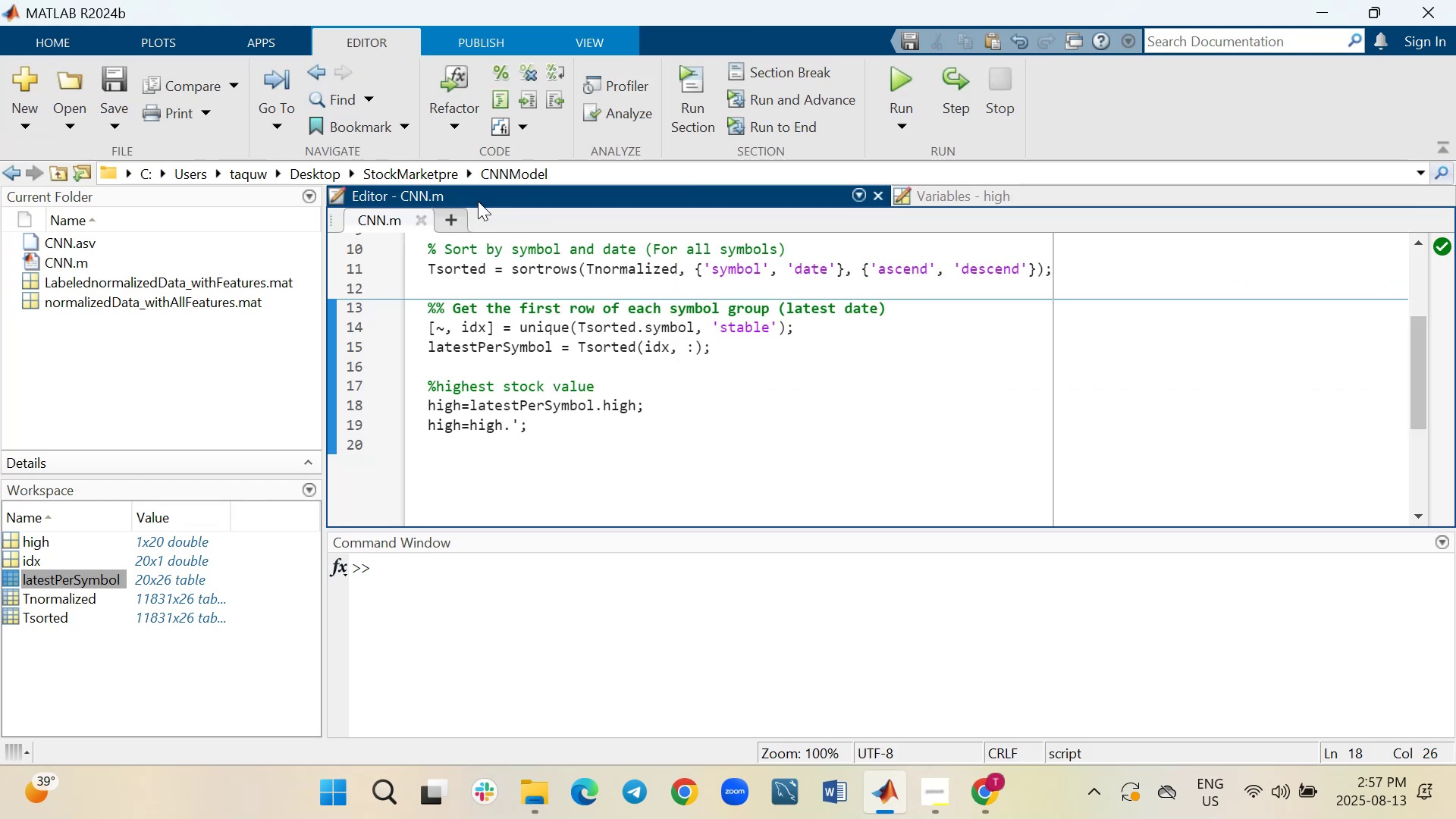 
left_click([972, 197])
 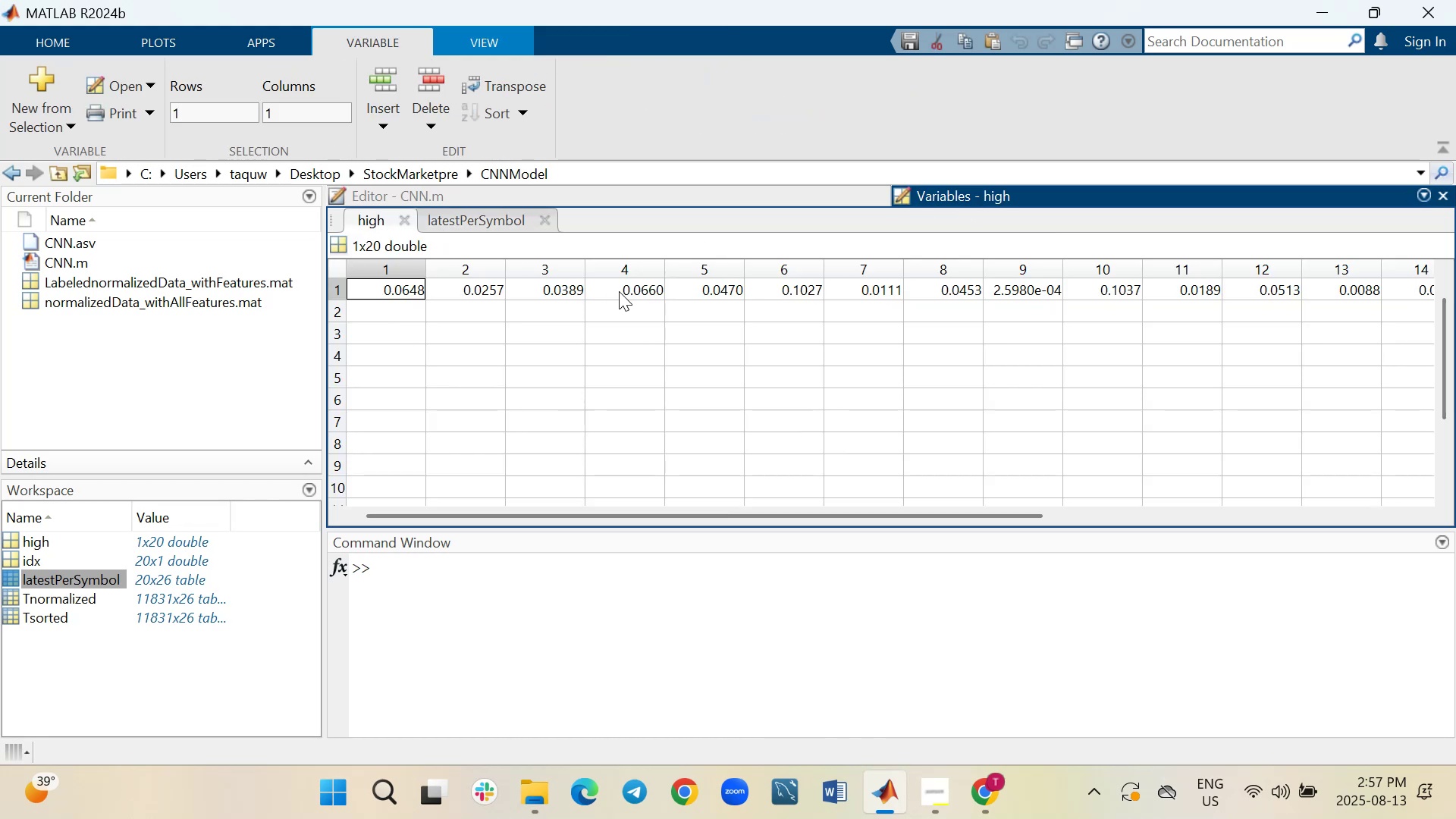 
wait(5.33)
 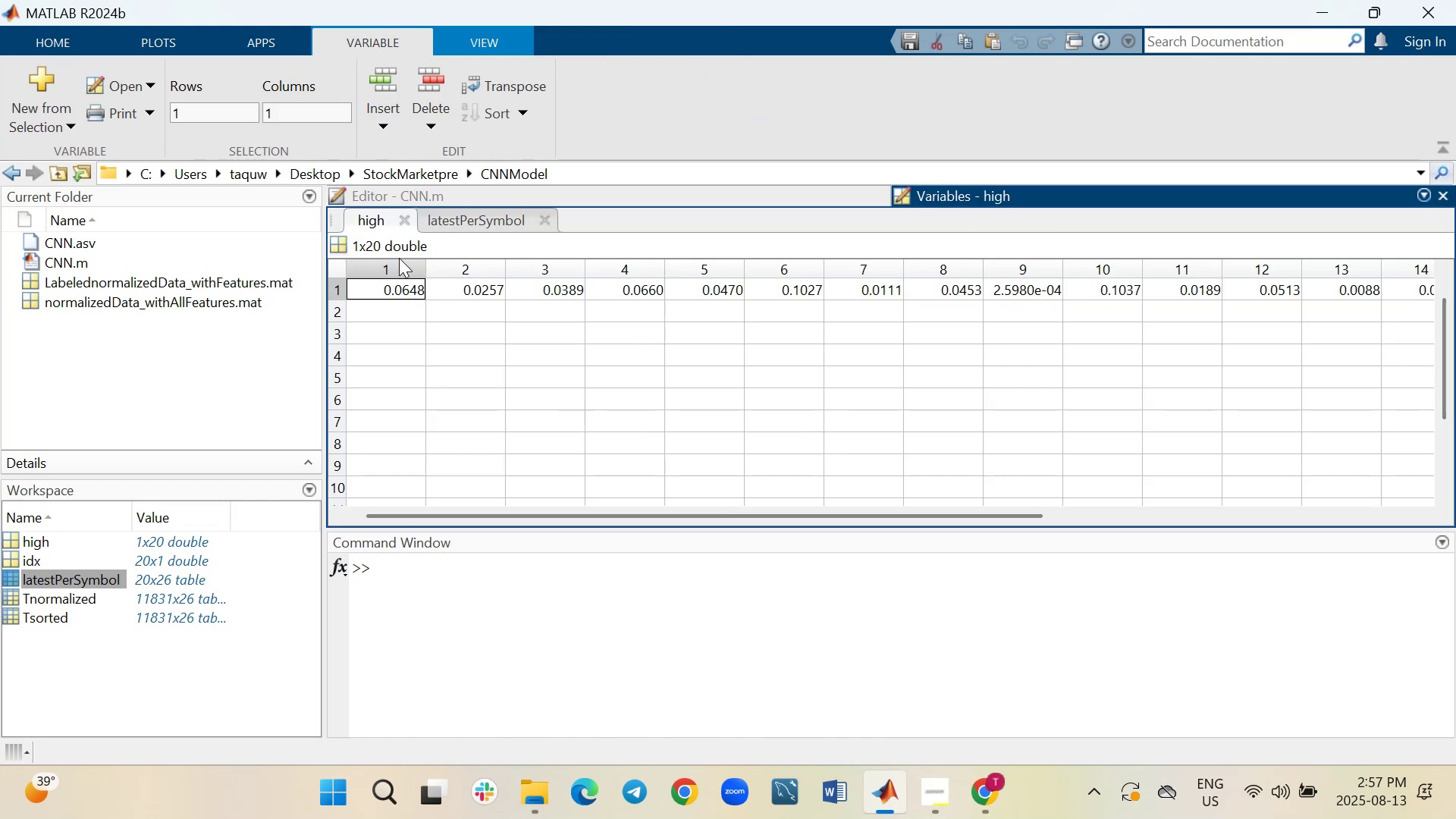 
left_click([557, 199])
 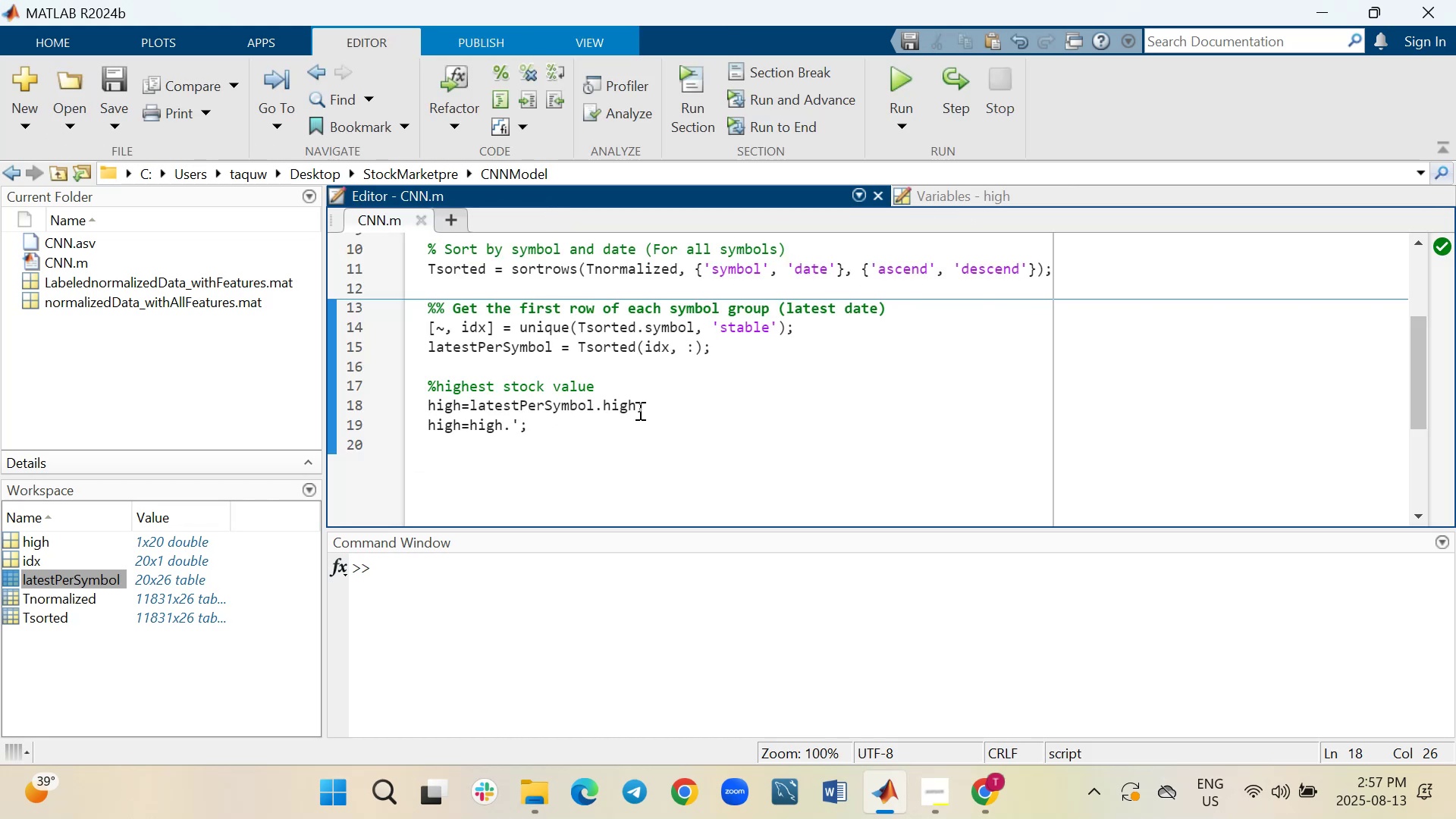 
left_click_drag(start_coordinate=[639, 409], to_coordinate=[424, 398])
 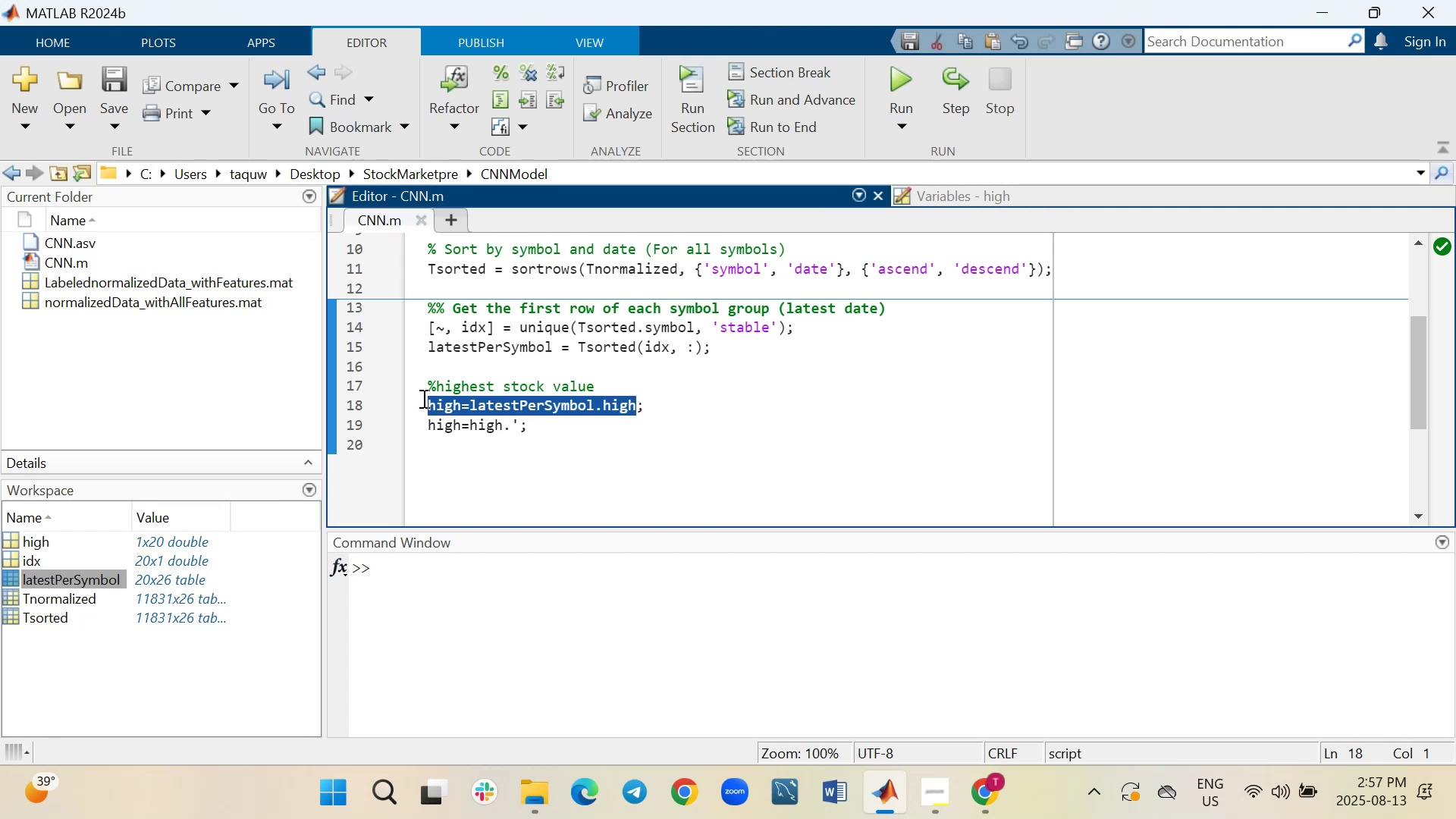 
key(Control+C)
 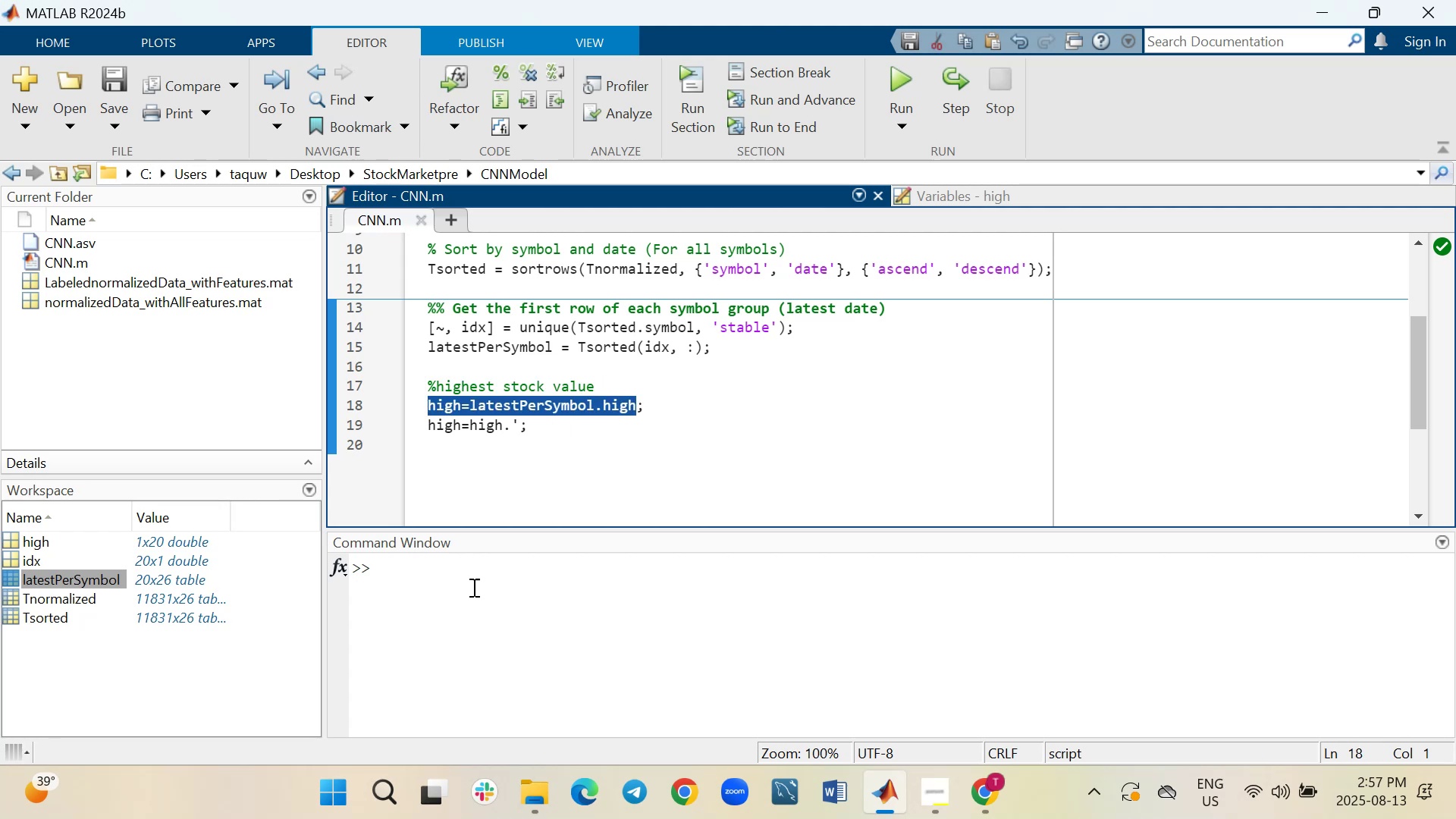 
key(Control+V)
 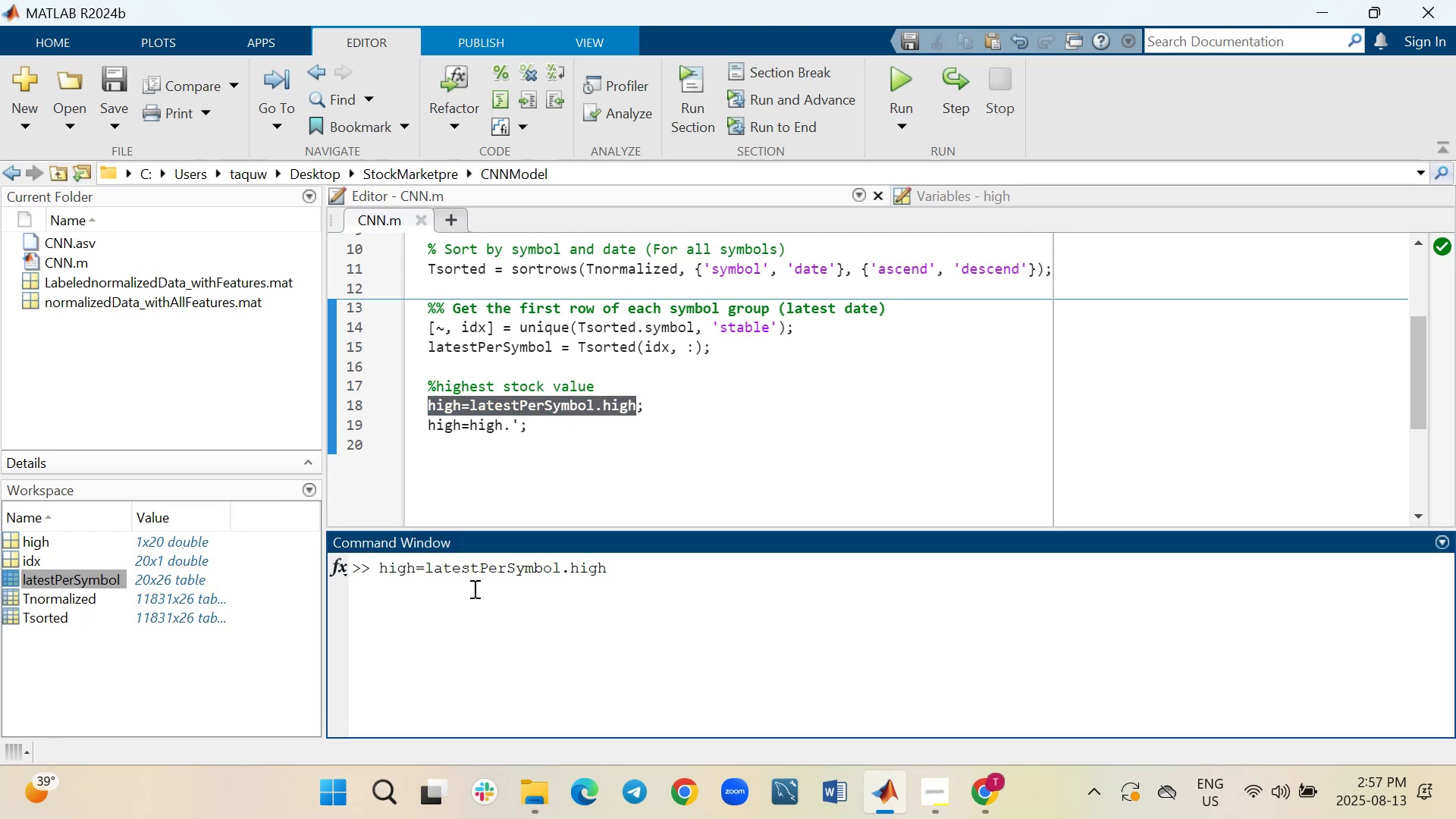 
key(Enter)
 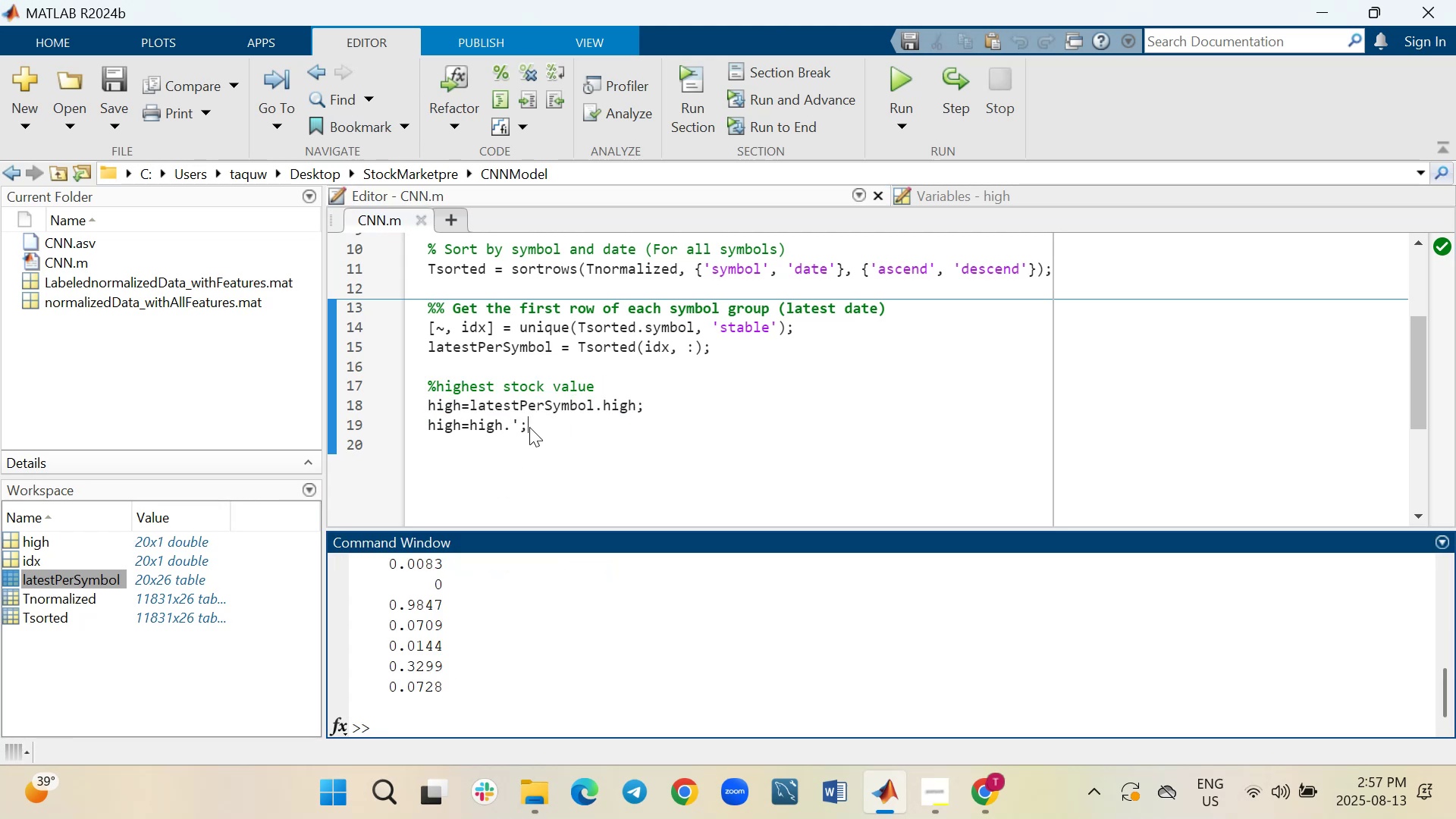 
left_click_drag(start_coordinate=[518, 423], to_coordinate=[431, 422])
 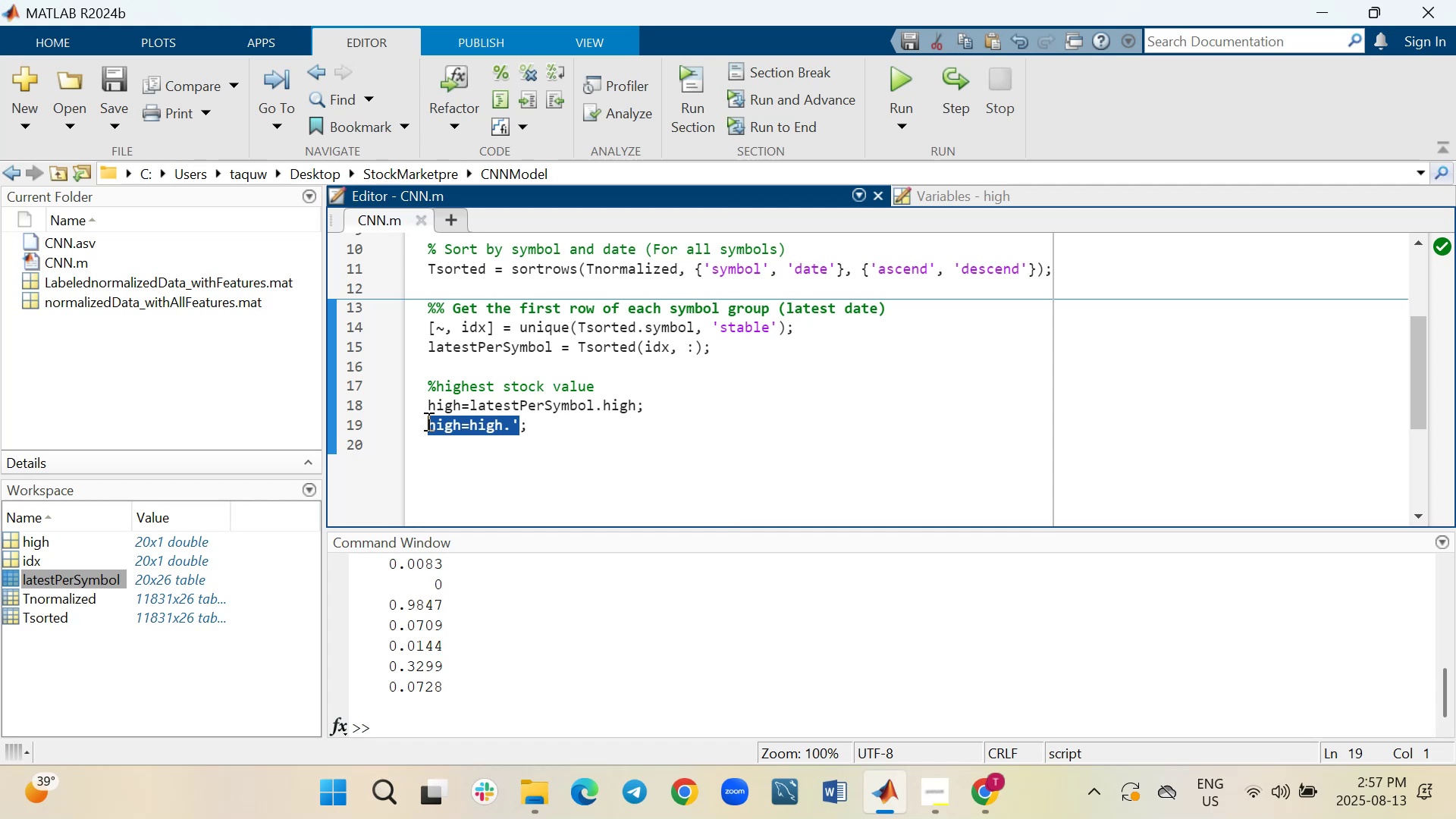 
key(Control+ControlLeft)
 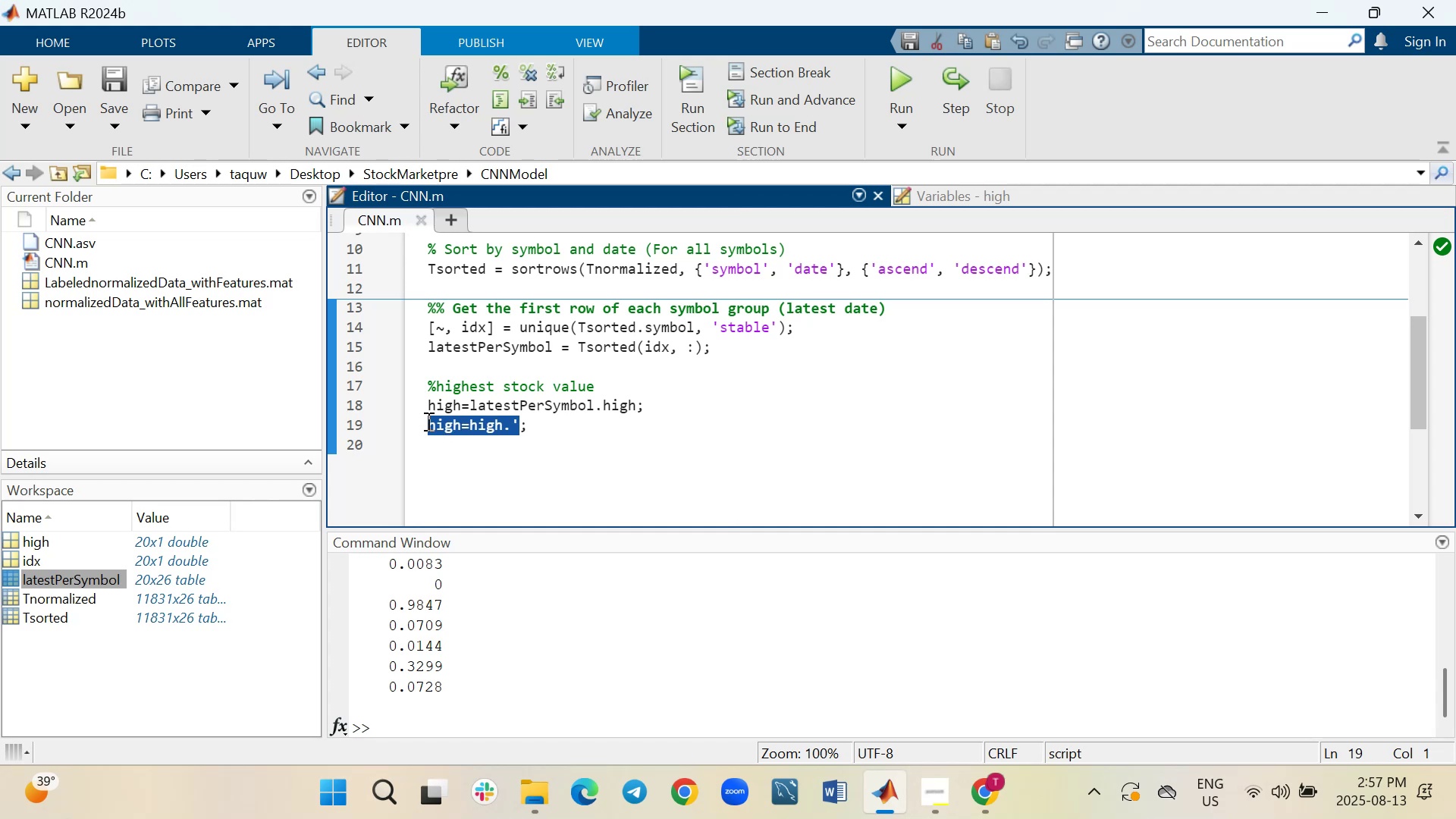 
key(Control+C)
 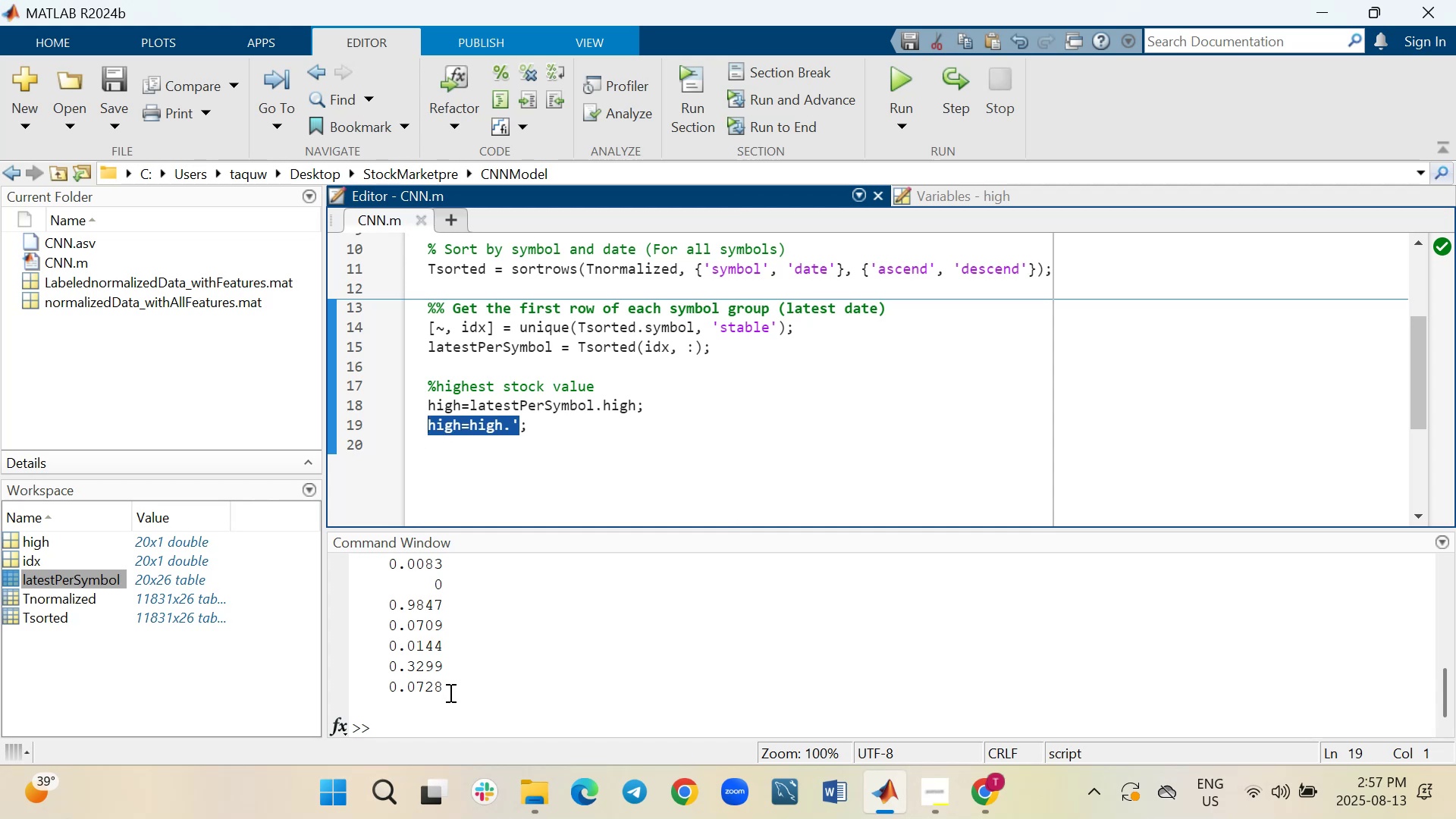 
left_click([453, 720])
 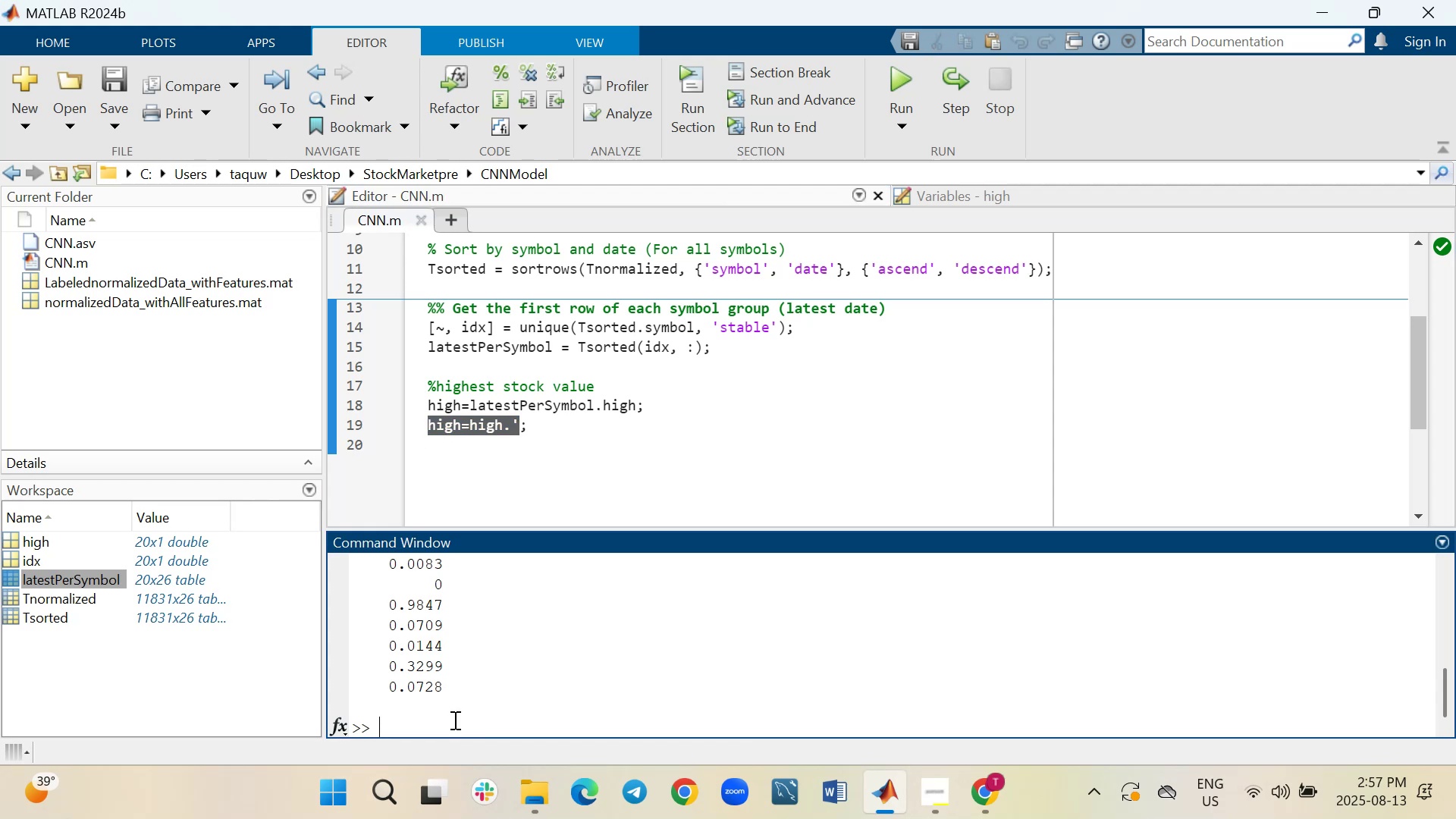 
key(Control+V)
 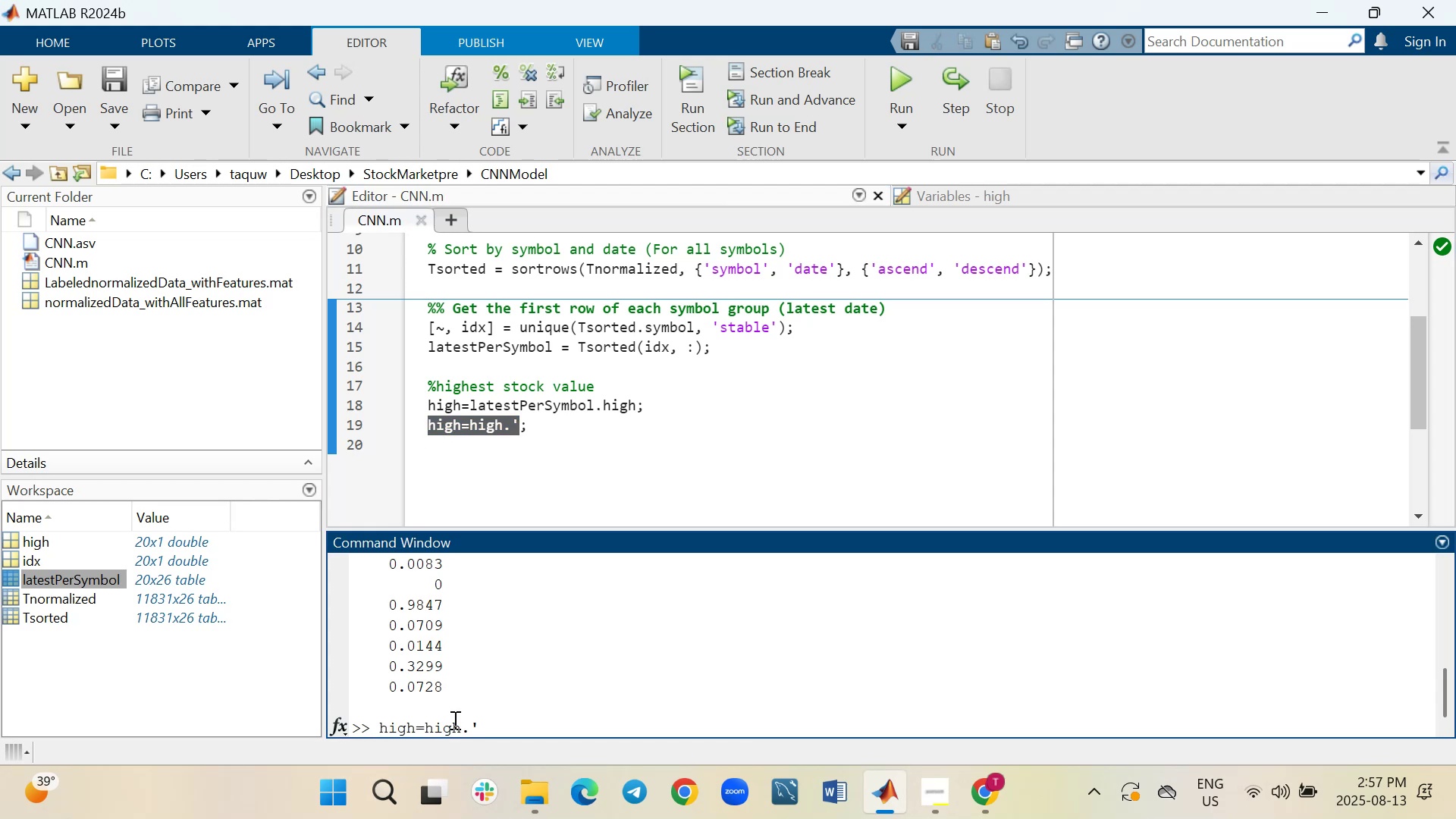 
key(Enter)
 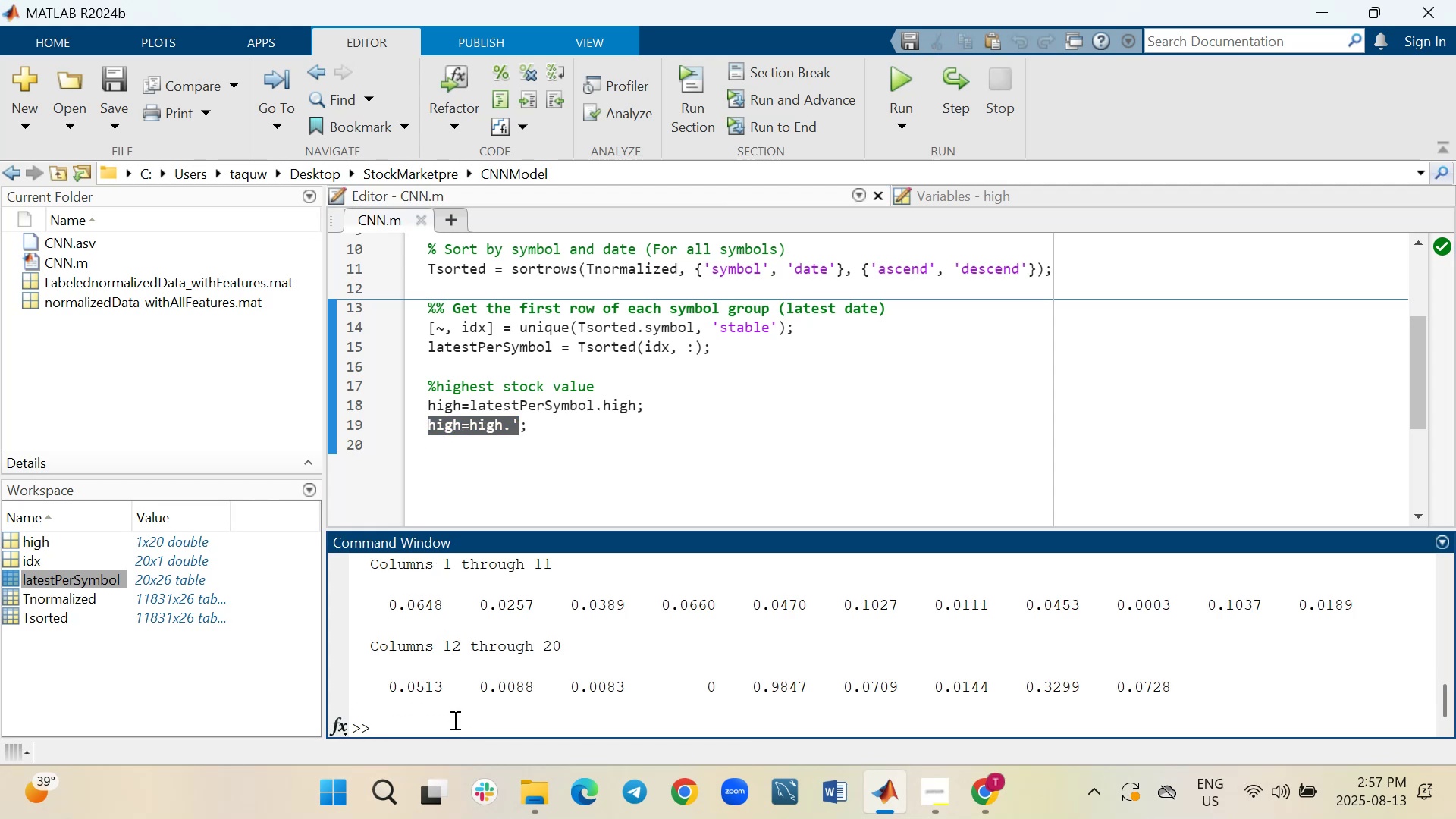 
wait(5.2)
 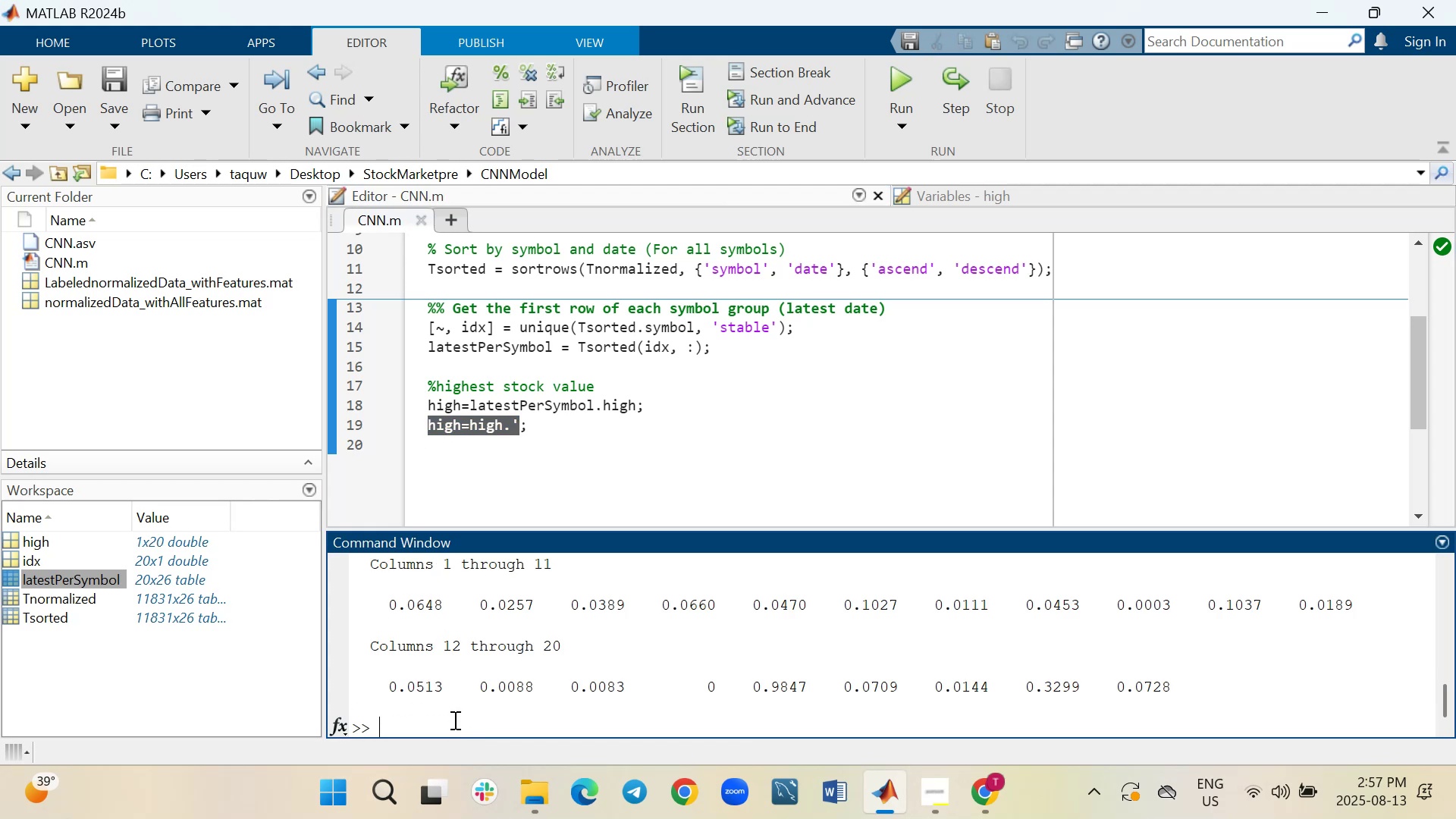 
left_click([554, 487])
 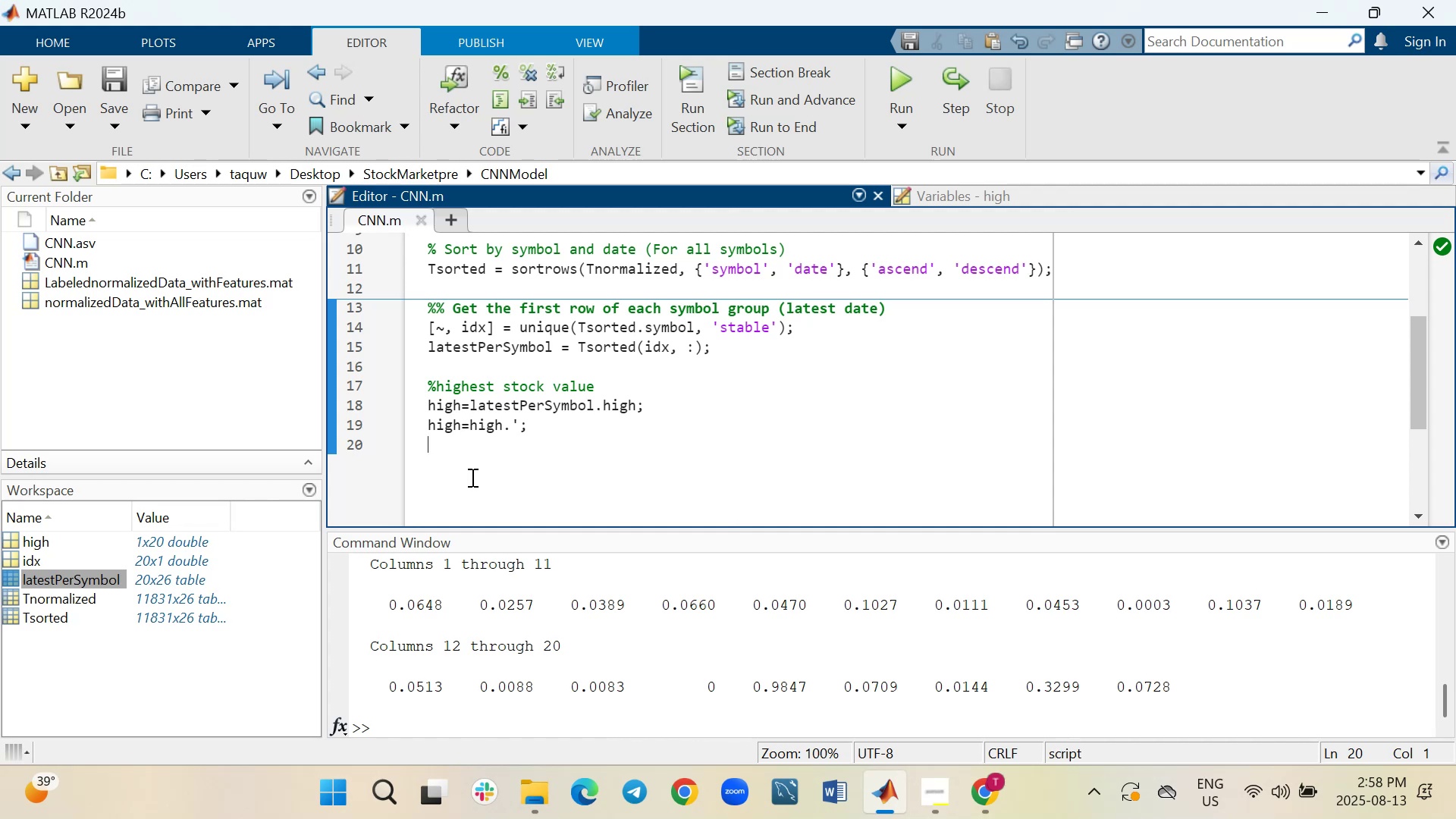 
wait(5.58)
 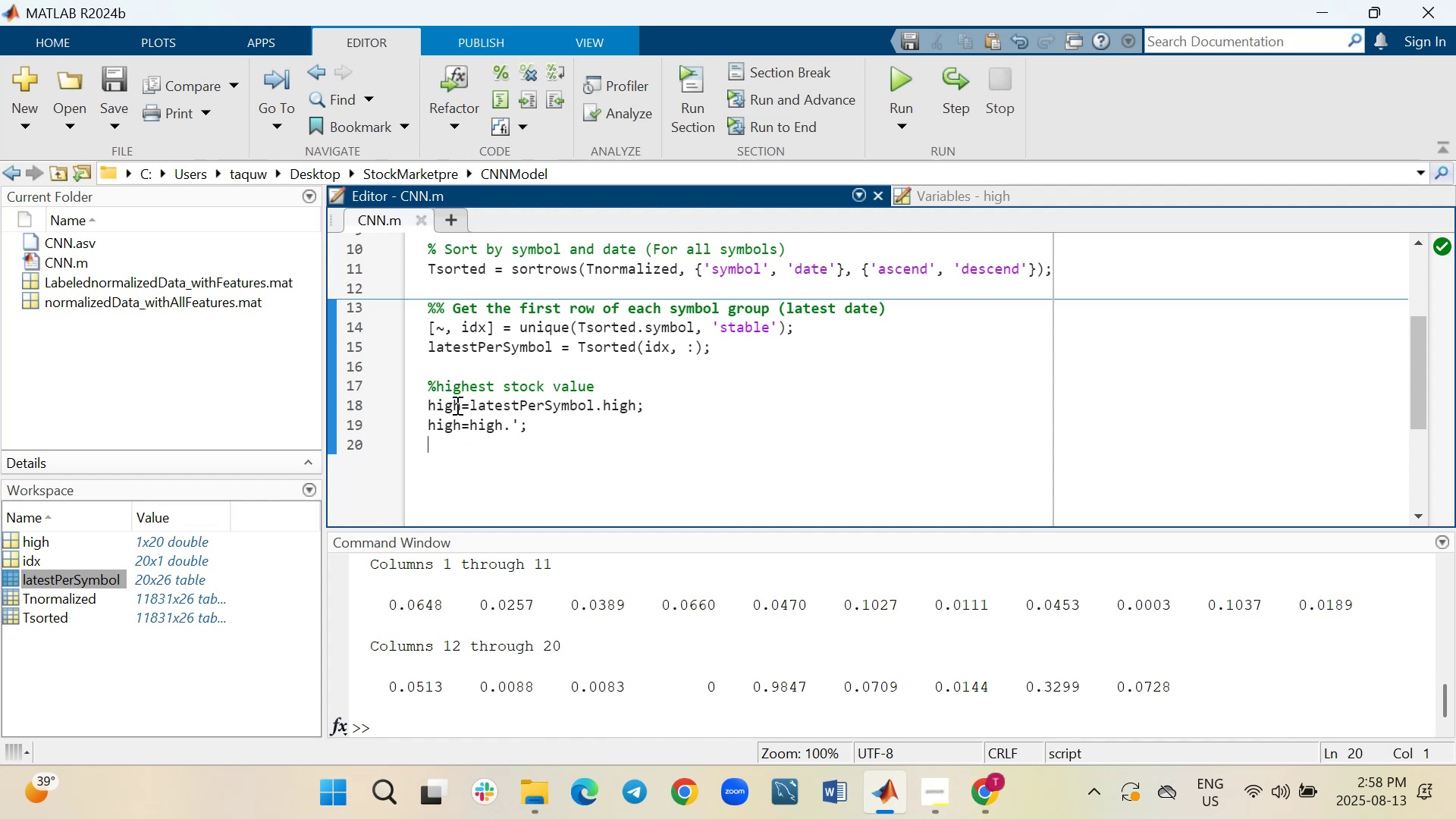 
key(Shift+ShiftRight)
 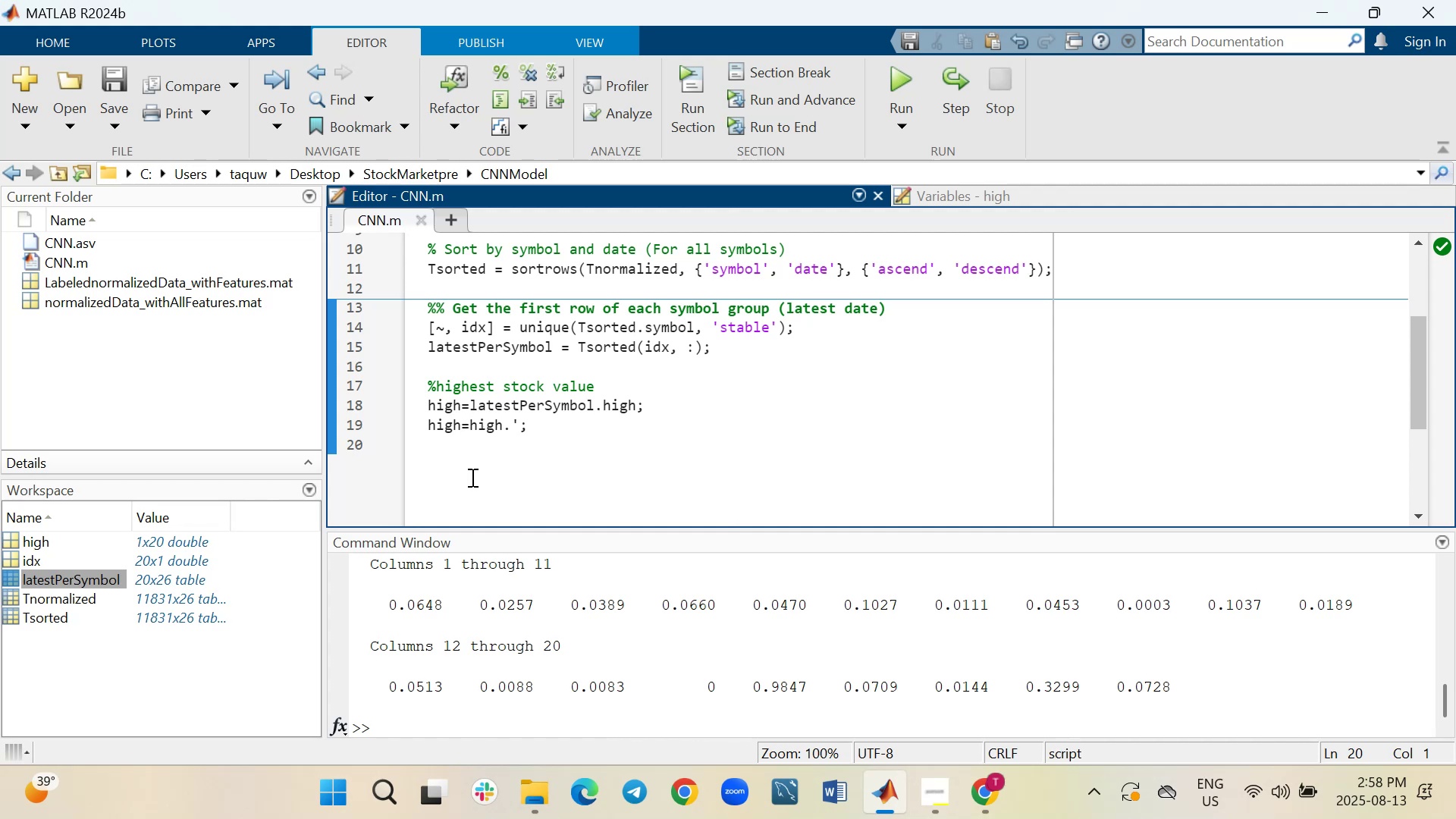 
key(Shift+Enter)
 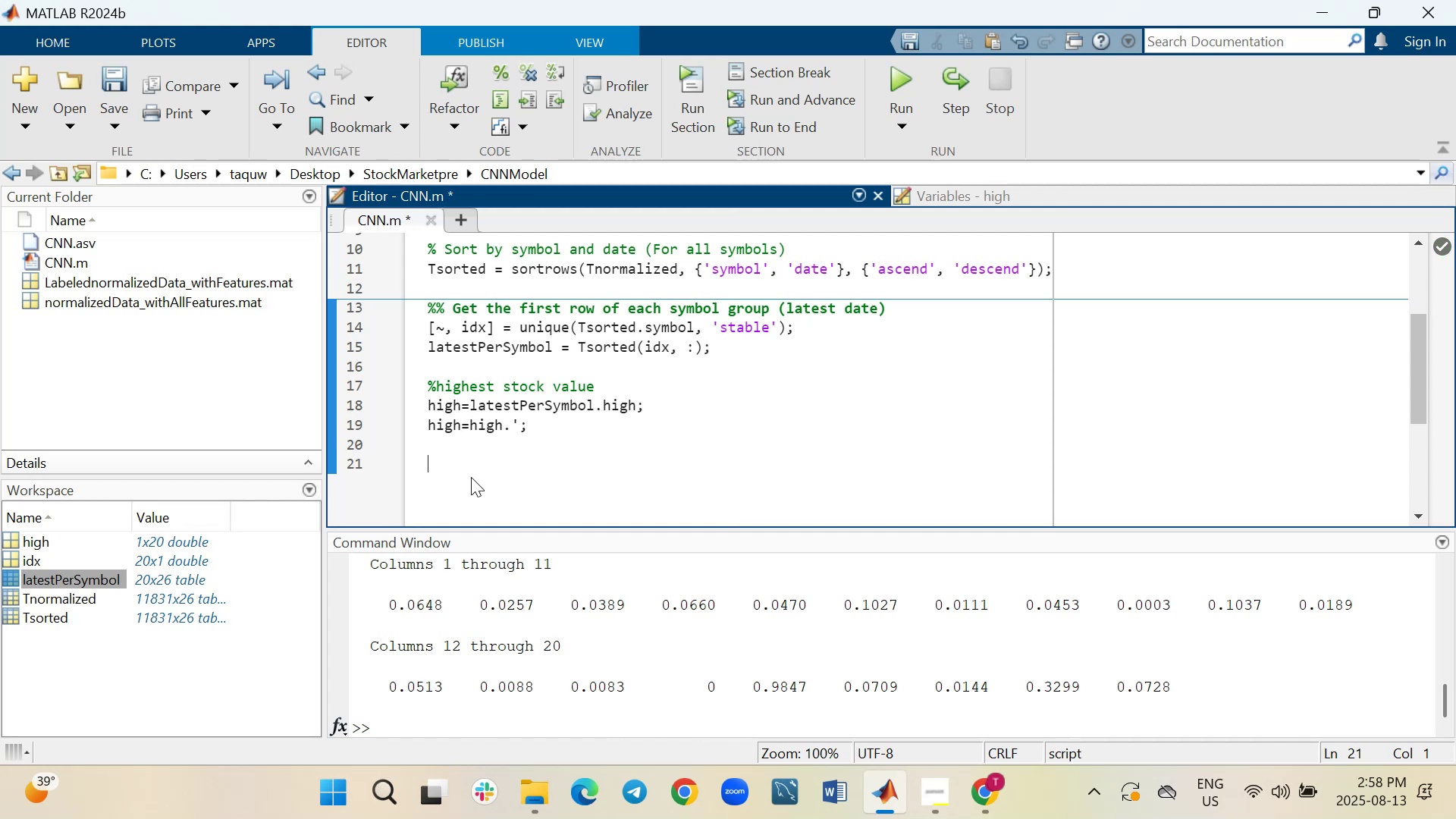 
type(low)
 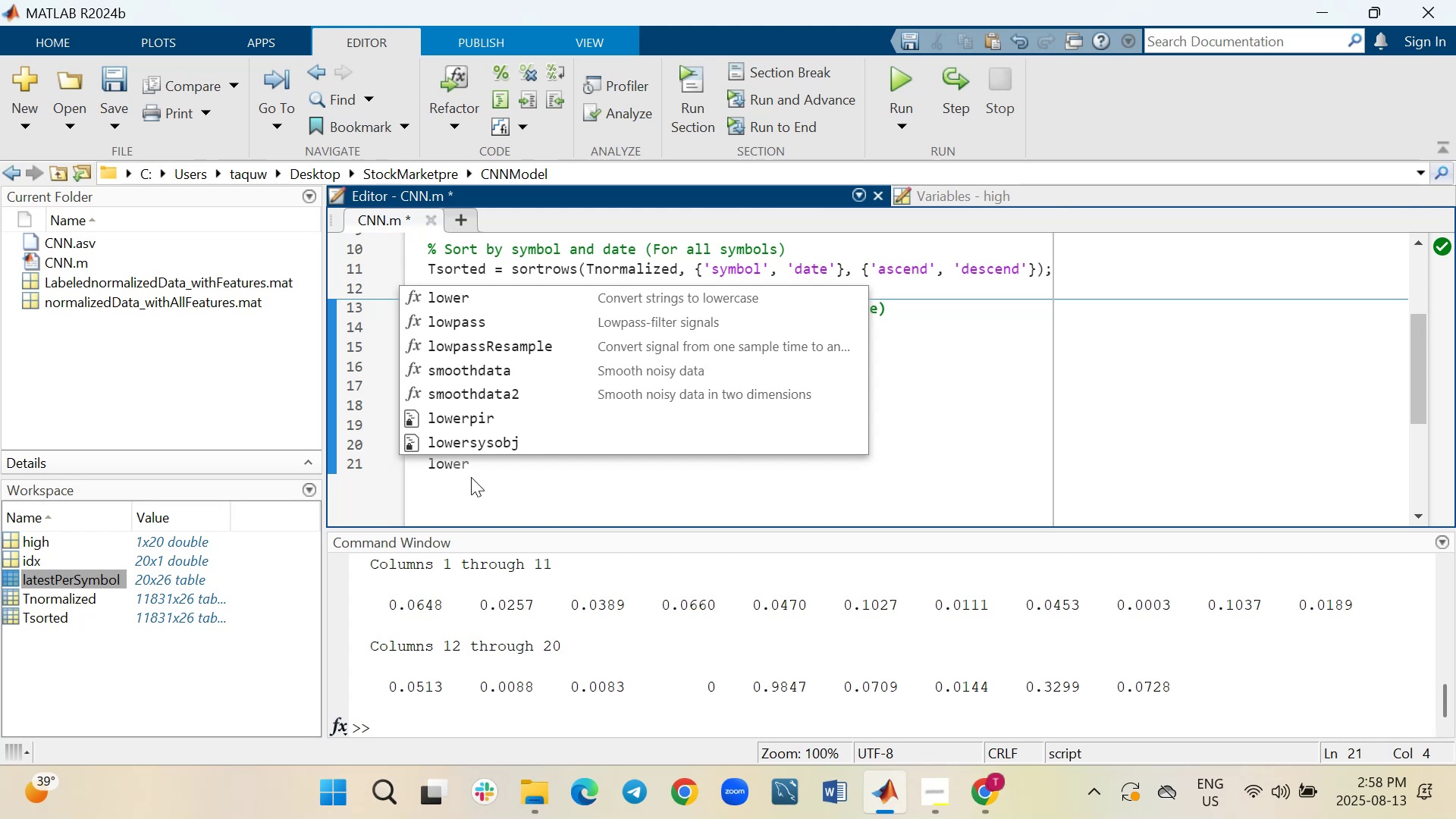 
wait(7.02)
 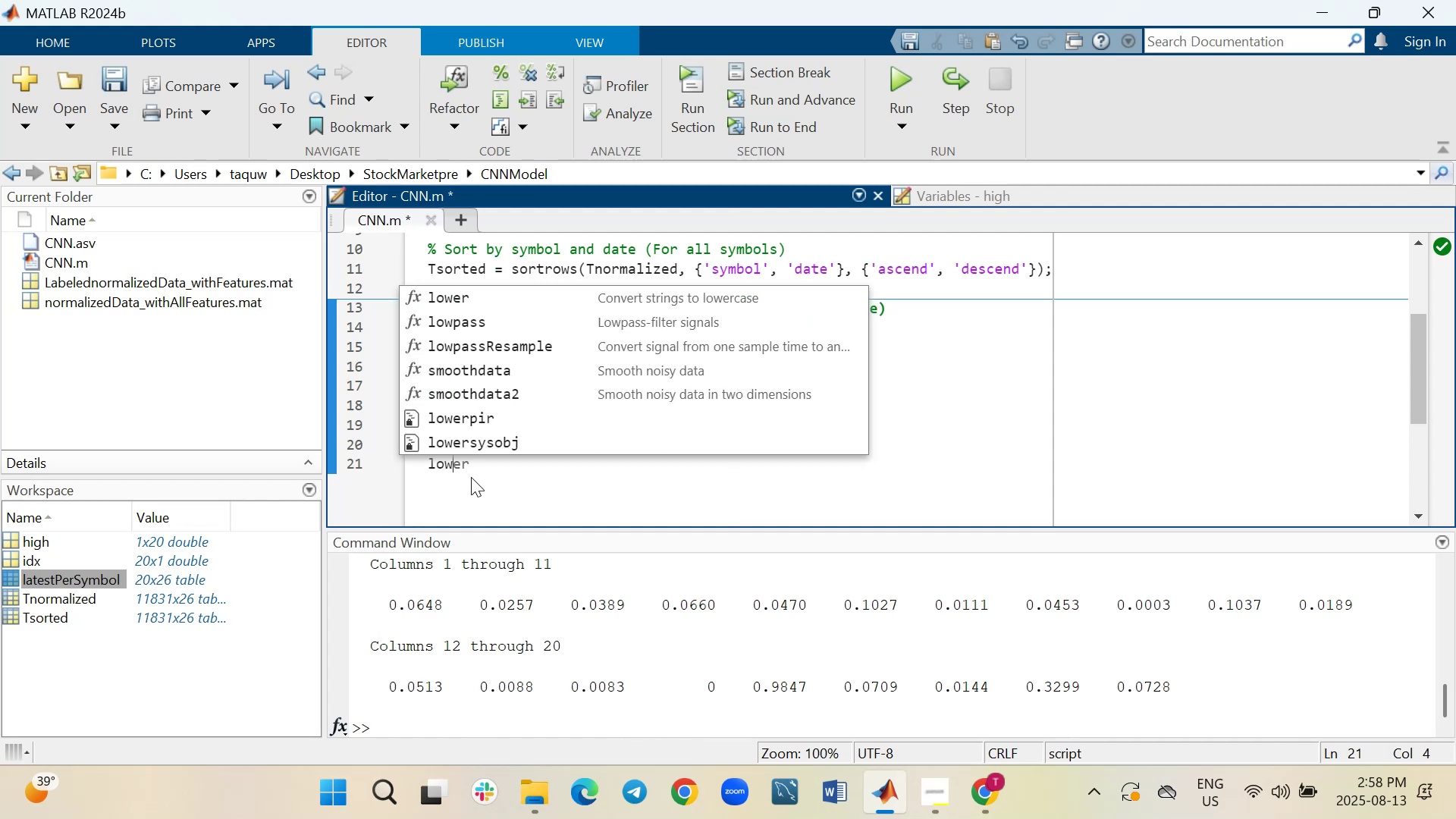 
key(Equal)
 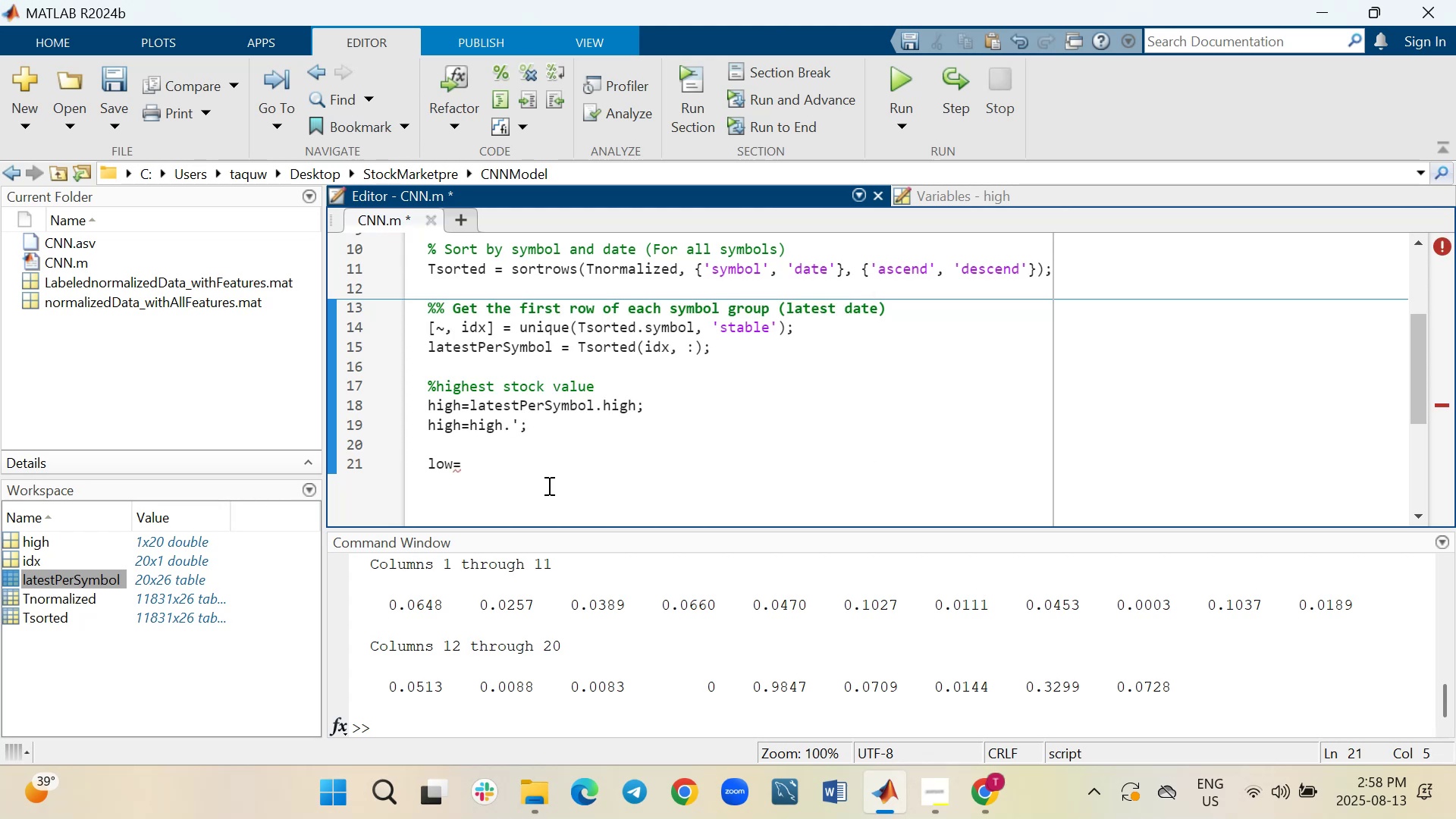 
type(la)
key(Tab)
type(.low;)
 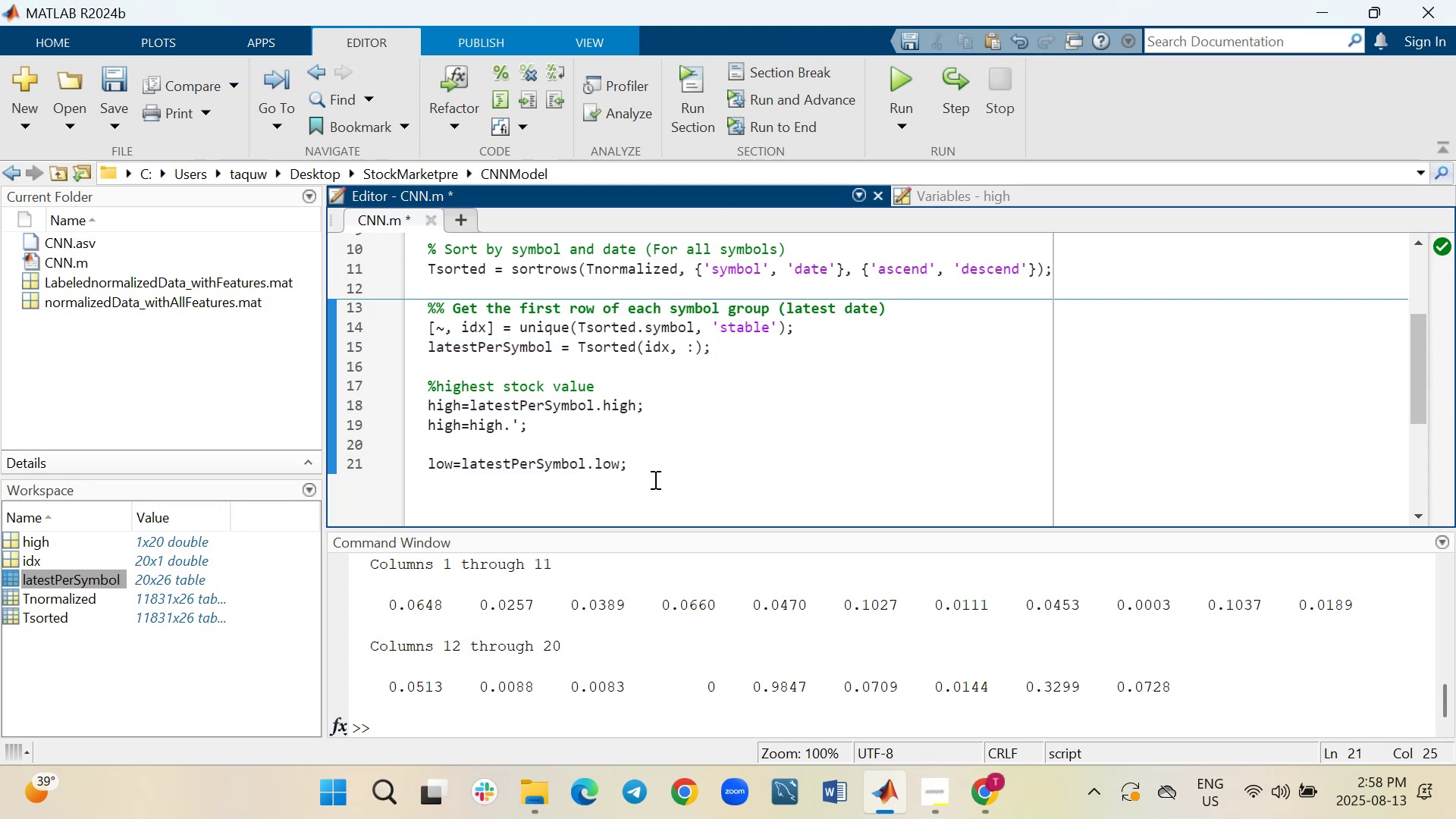 
left_click_drag(start_coordinate=[654, 475], to_coordinate=[416, 461])
 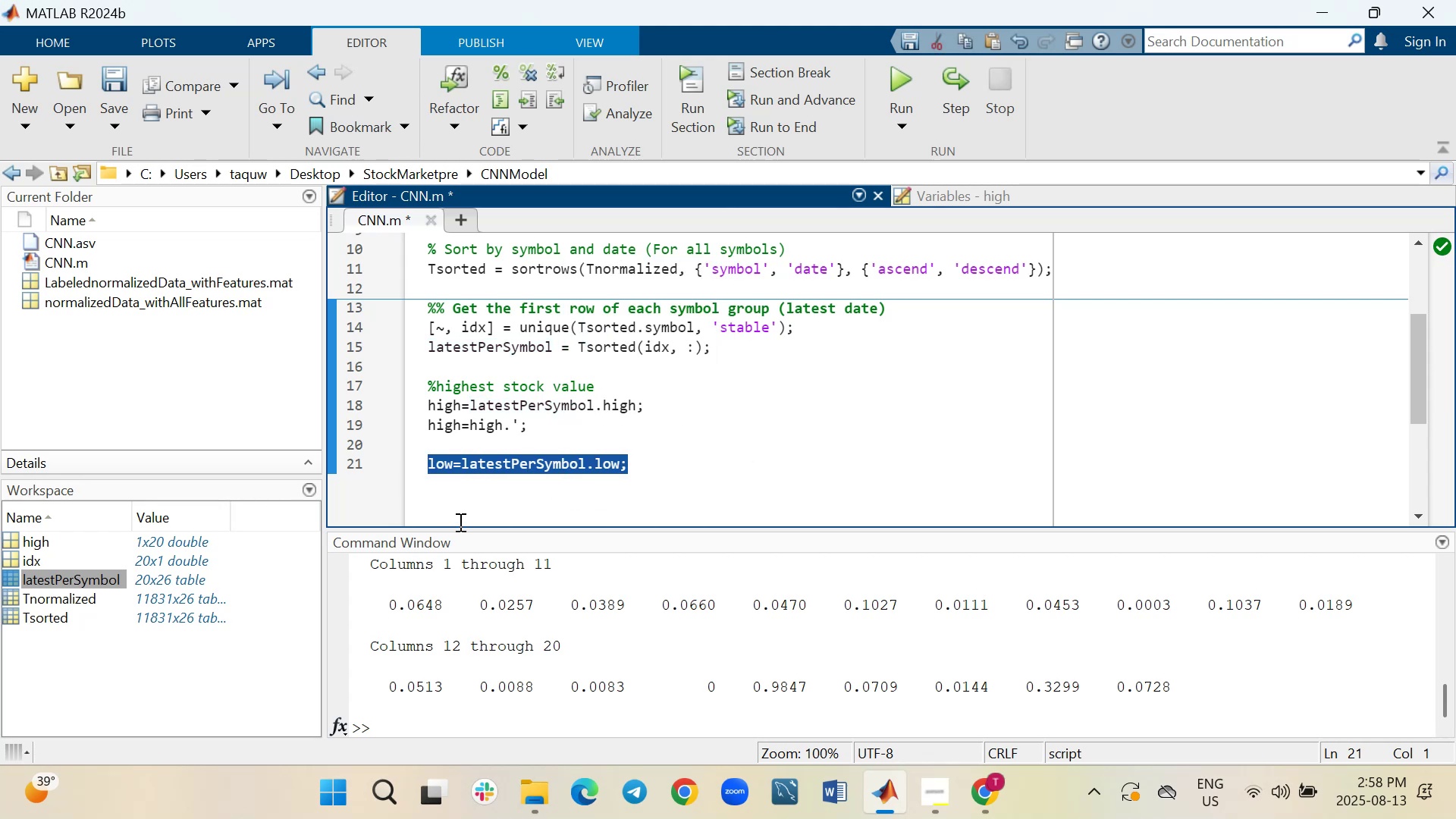 
key(Control+C)
 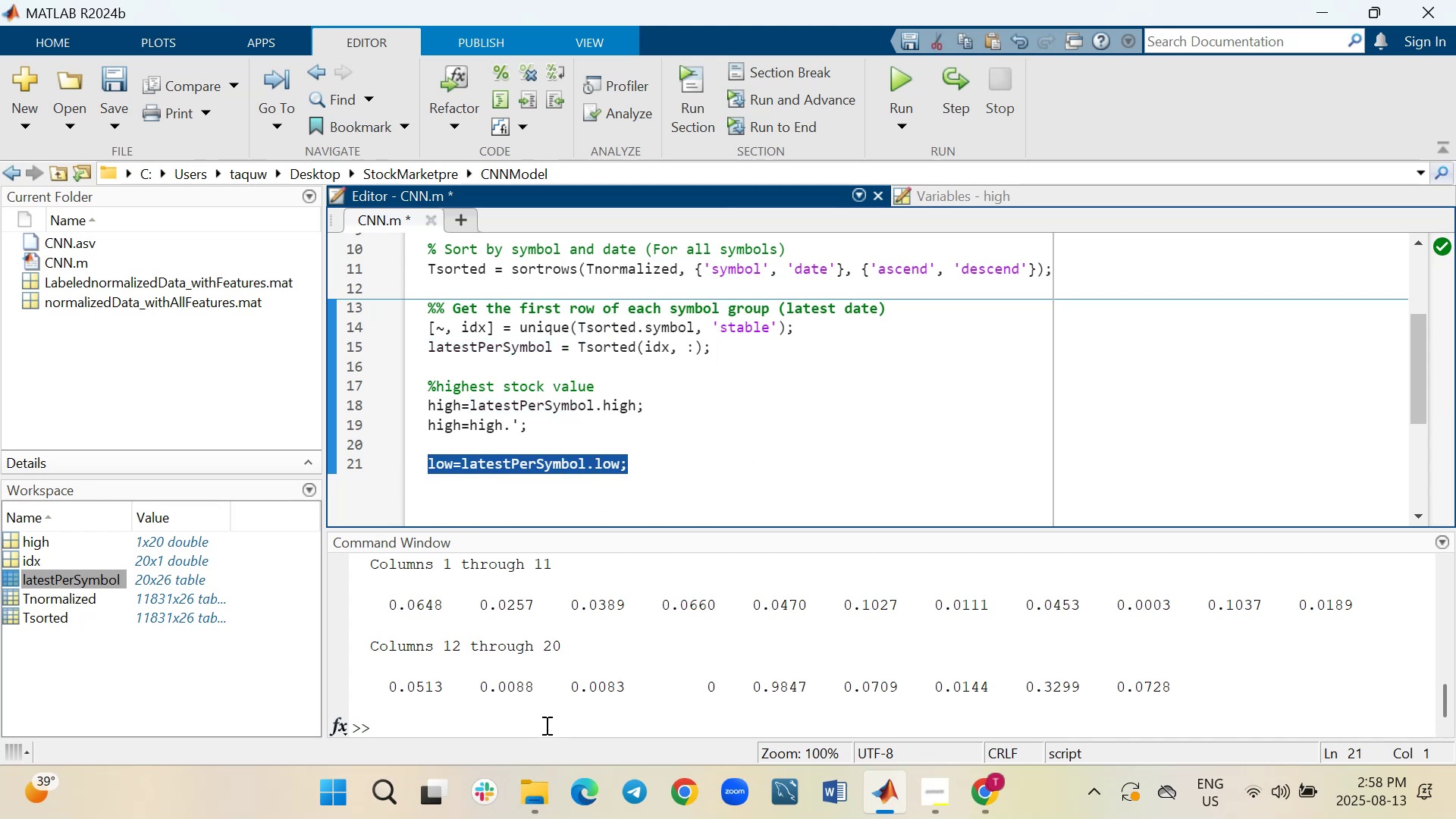 
left_click([544, 723])
 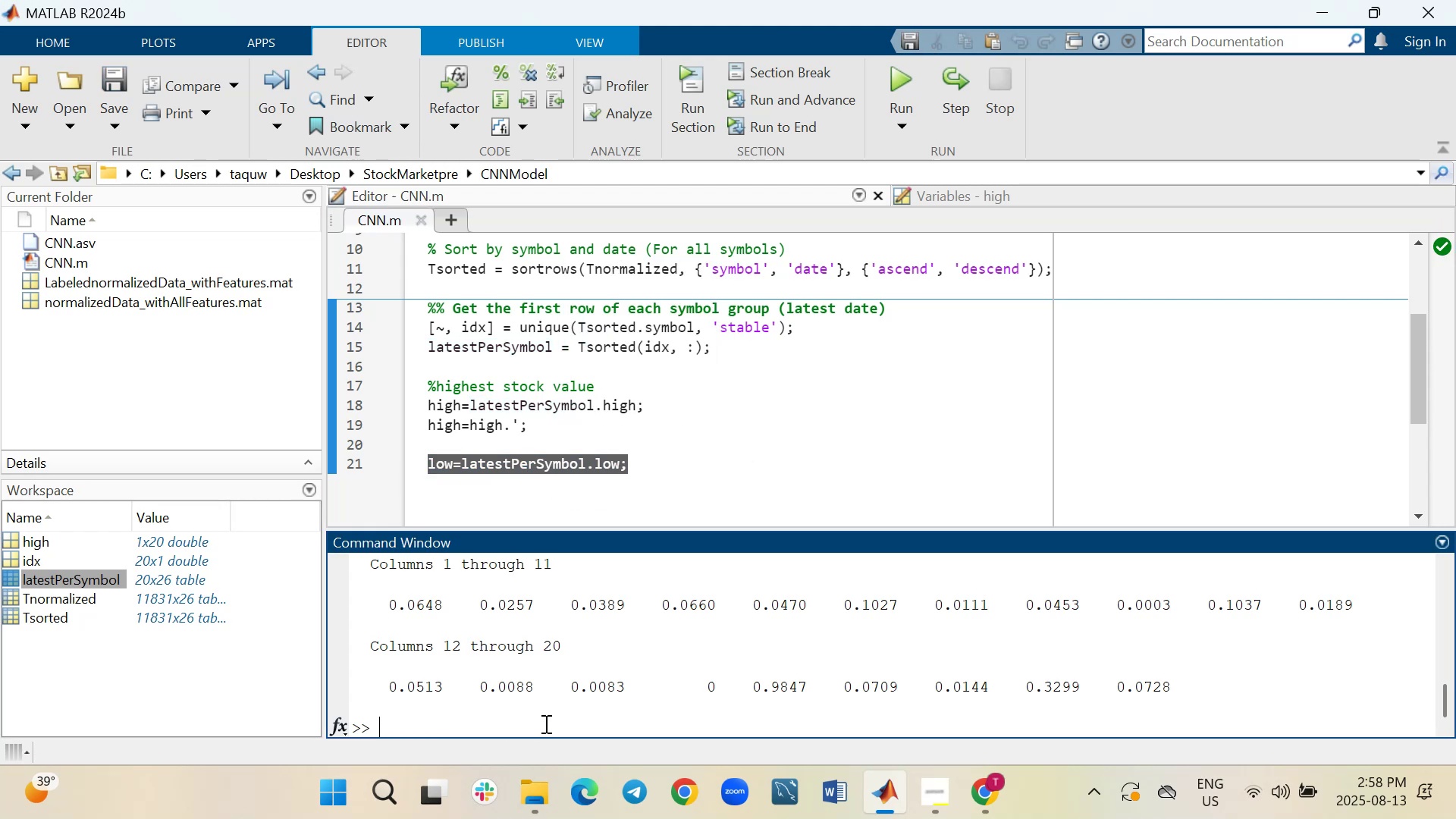 
key(Control+V)
 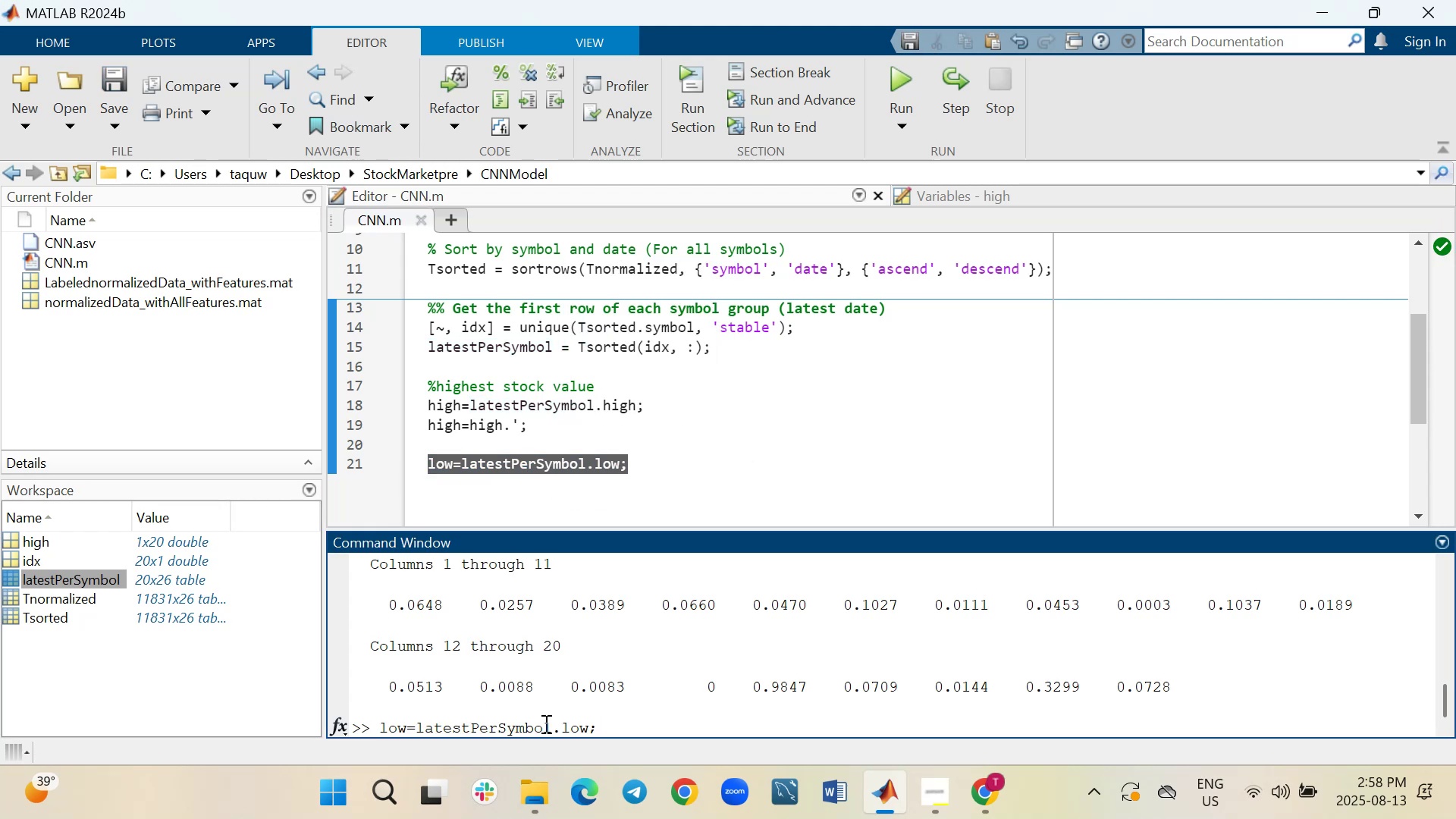 
key(Enter)
 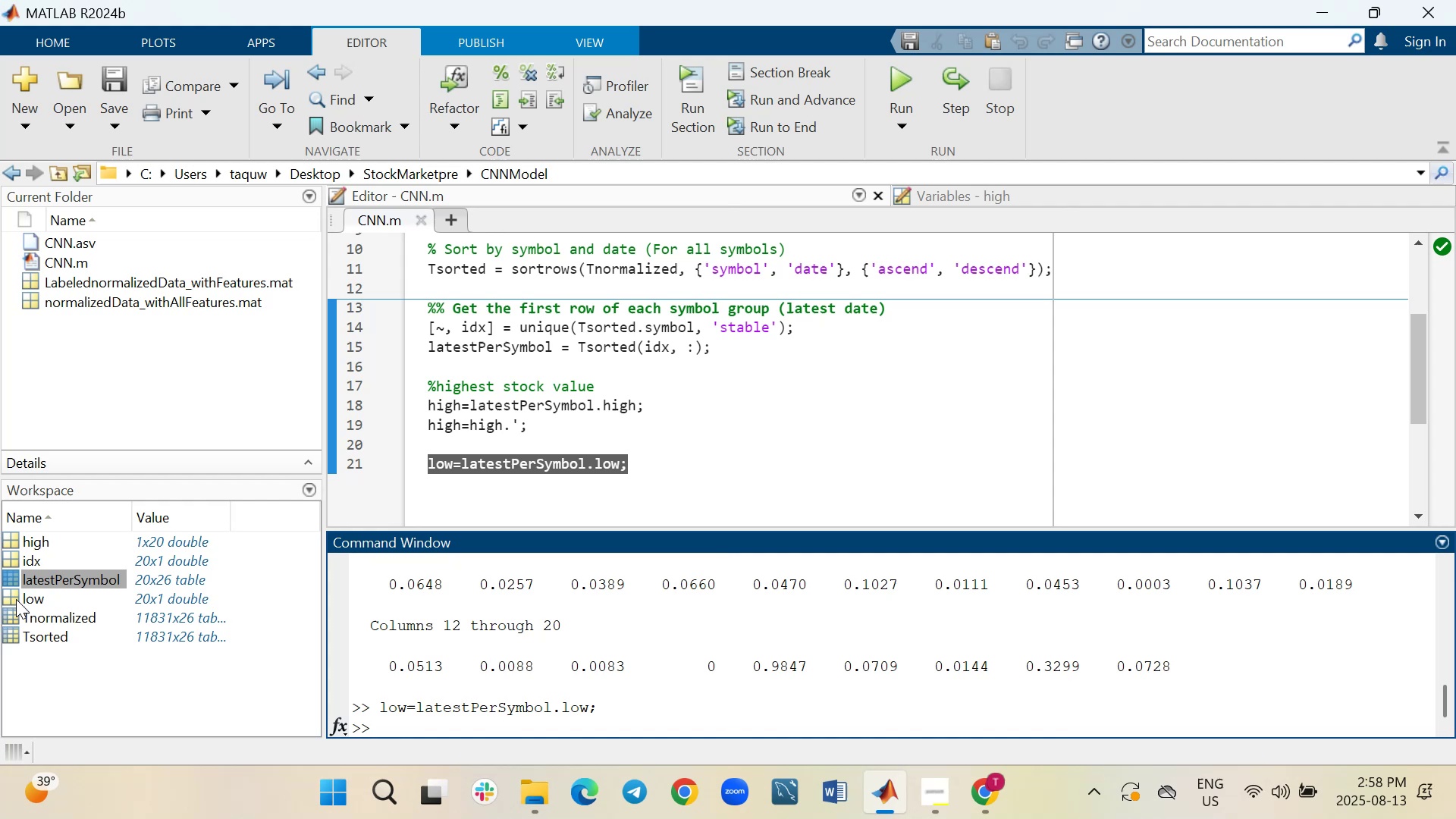 
double_click([16, 599])
 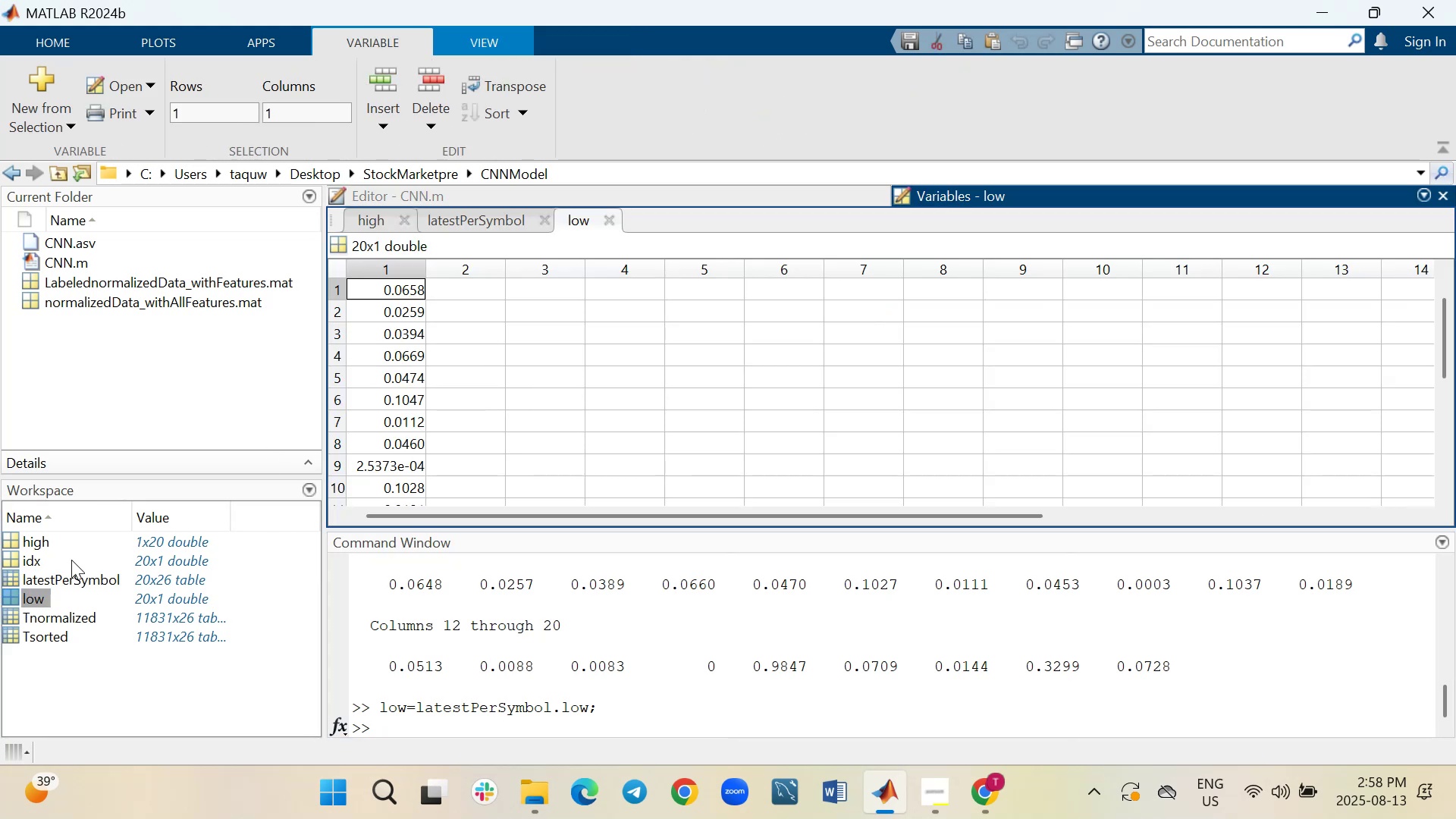 
double_click([11, 578])
 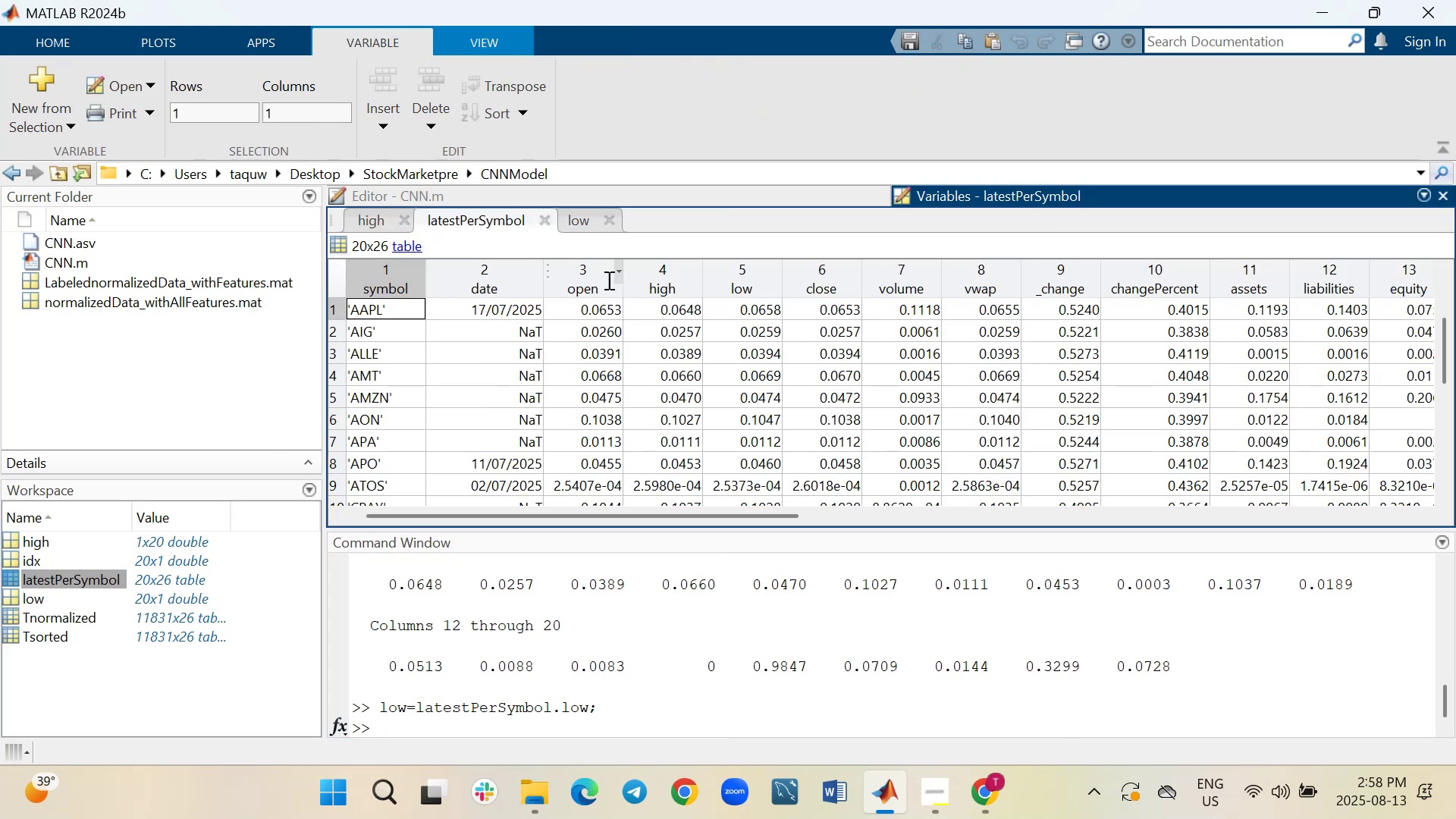 
left_click([571, 220])
 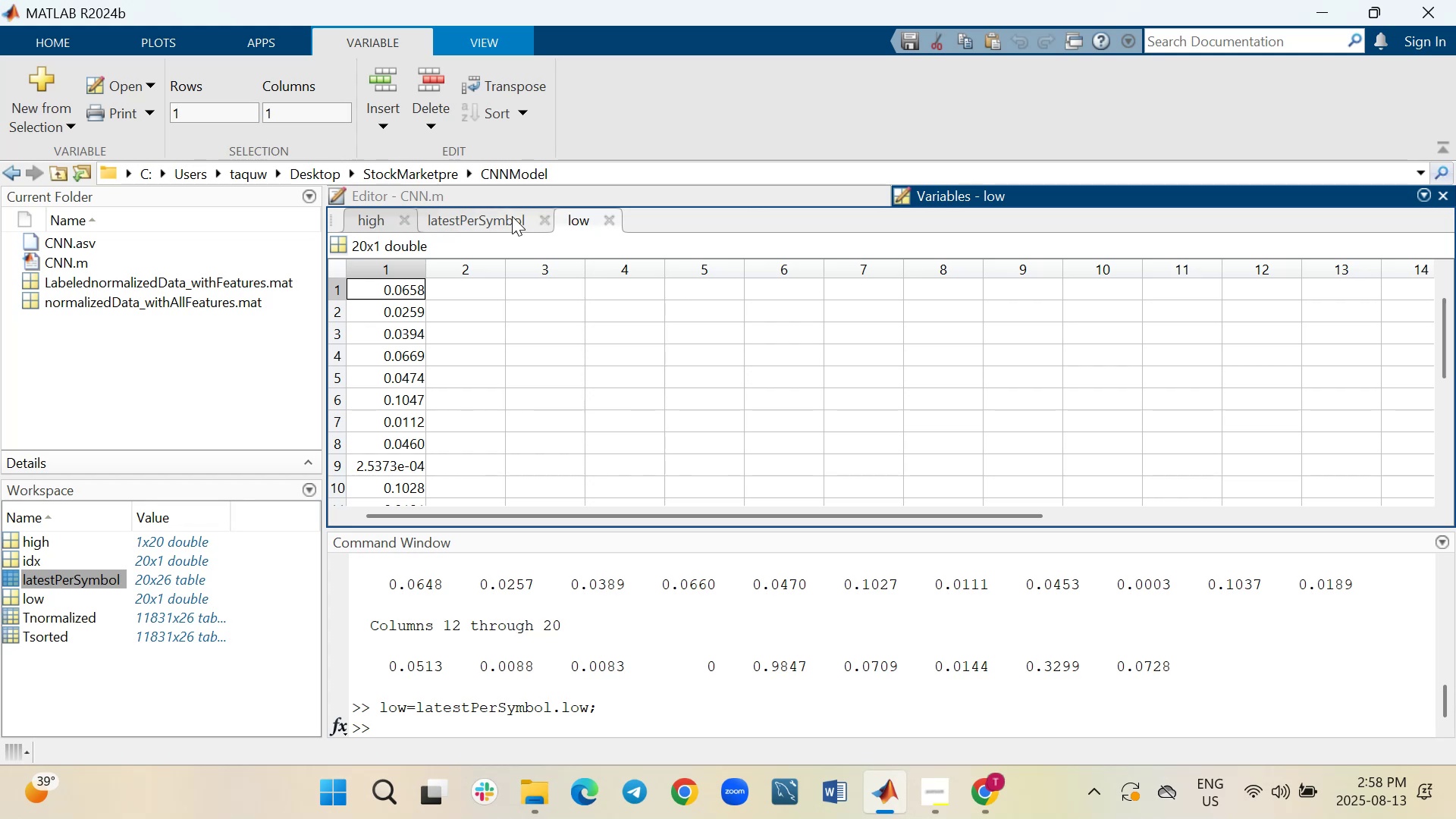 
left_click([509, 214])
 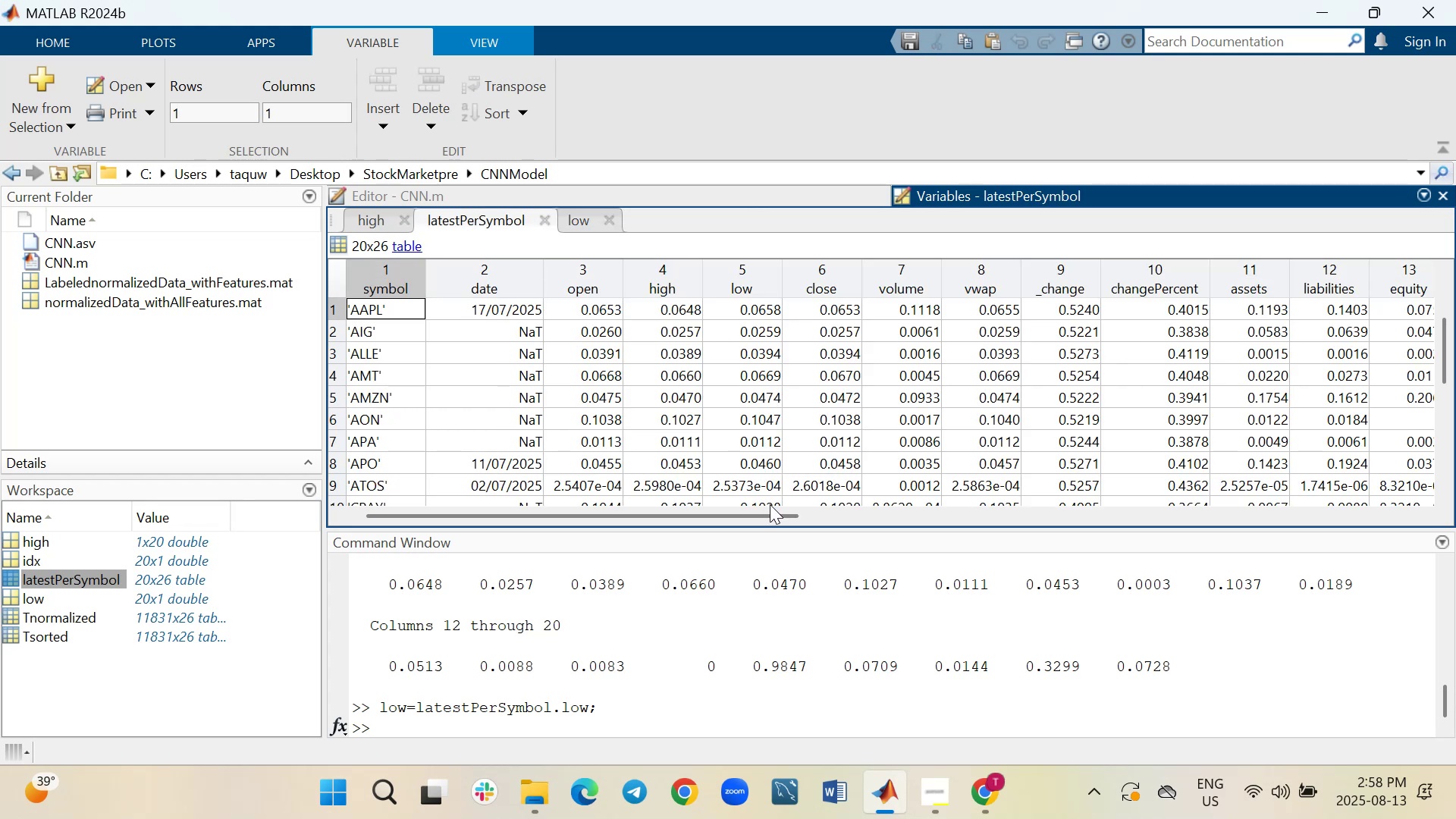 
wait(6.3)
 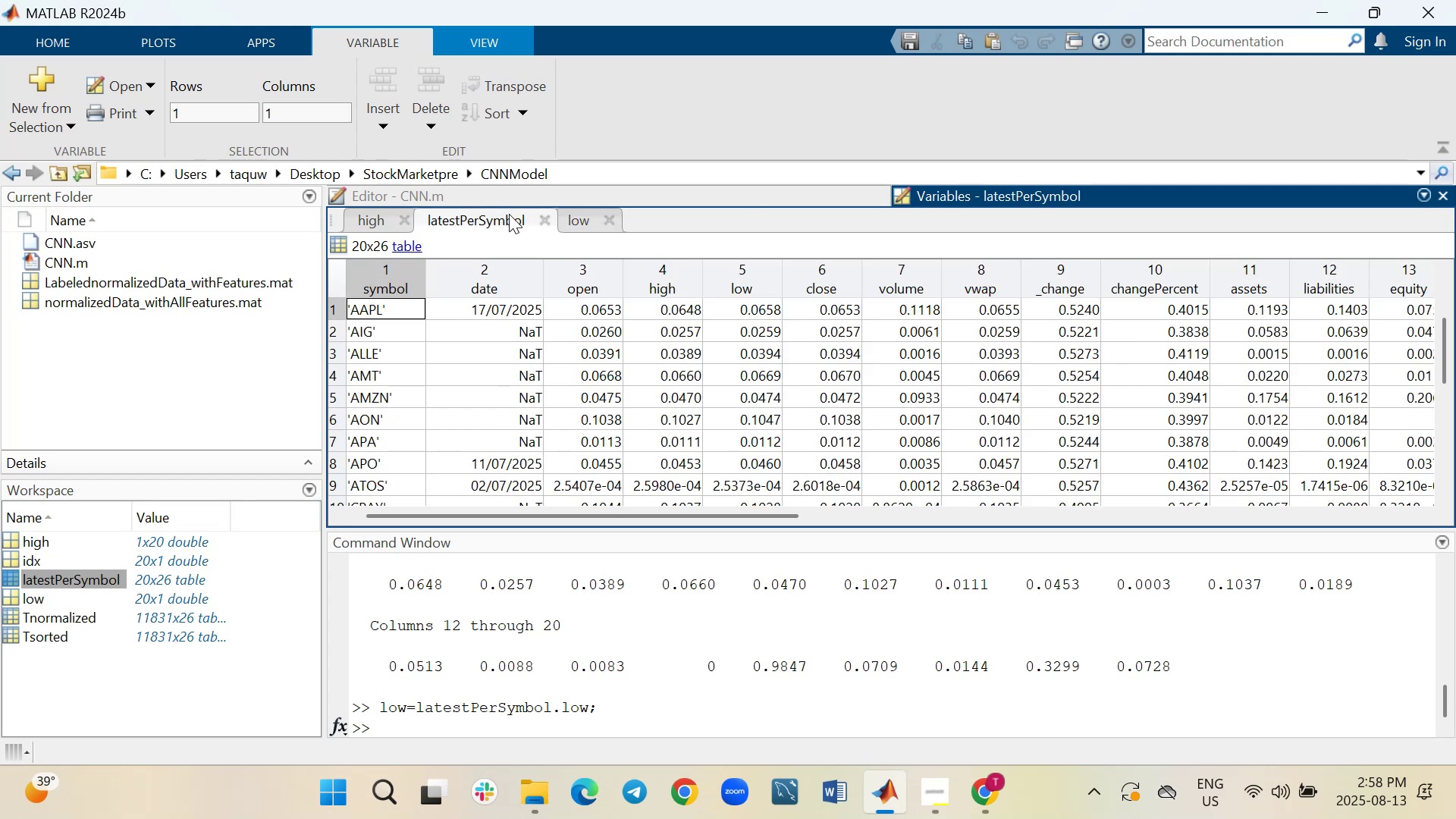 
left_click([588, 217])
 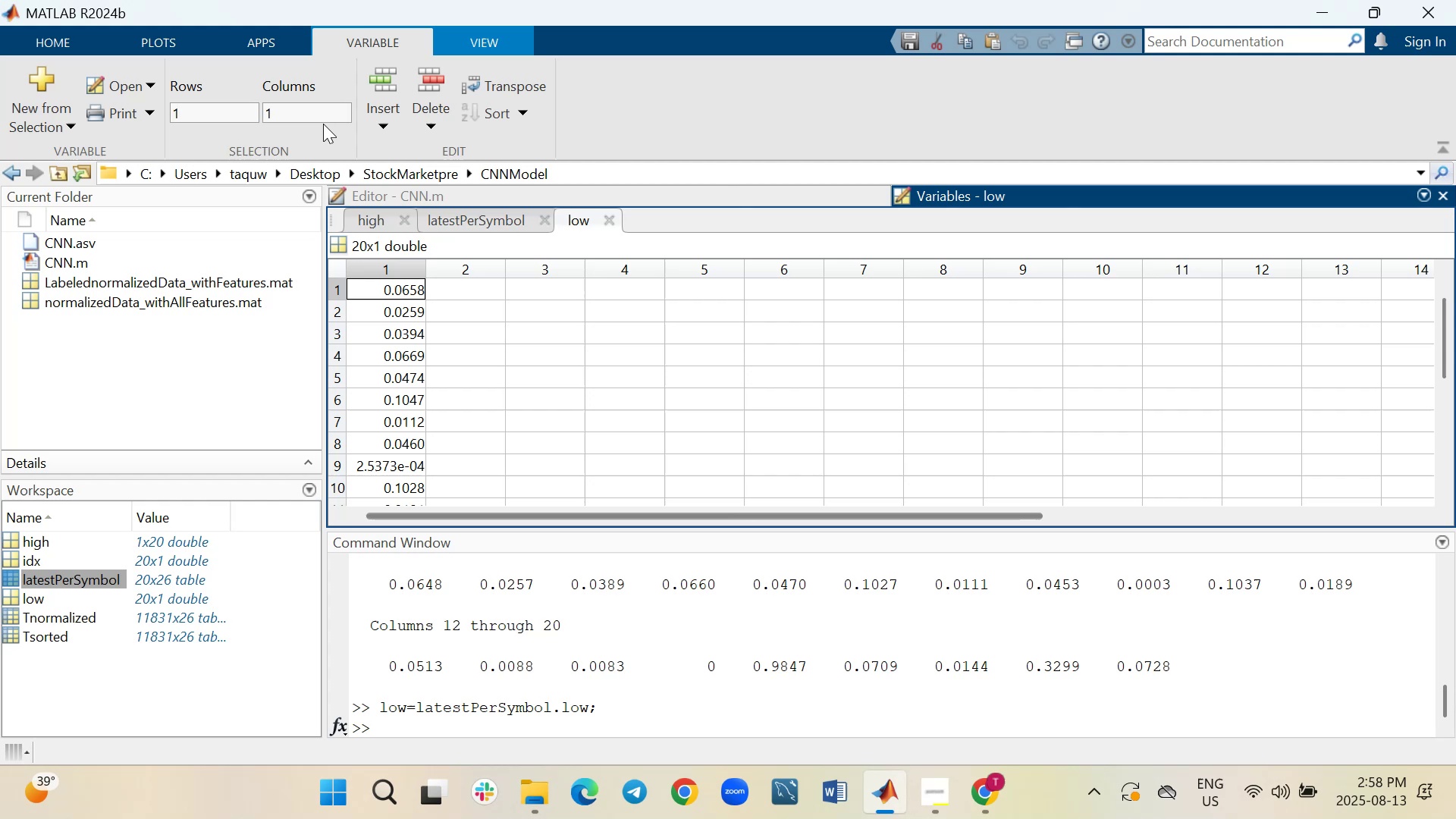 
left_click([453, 188])
 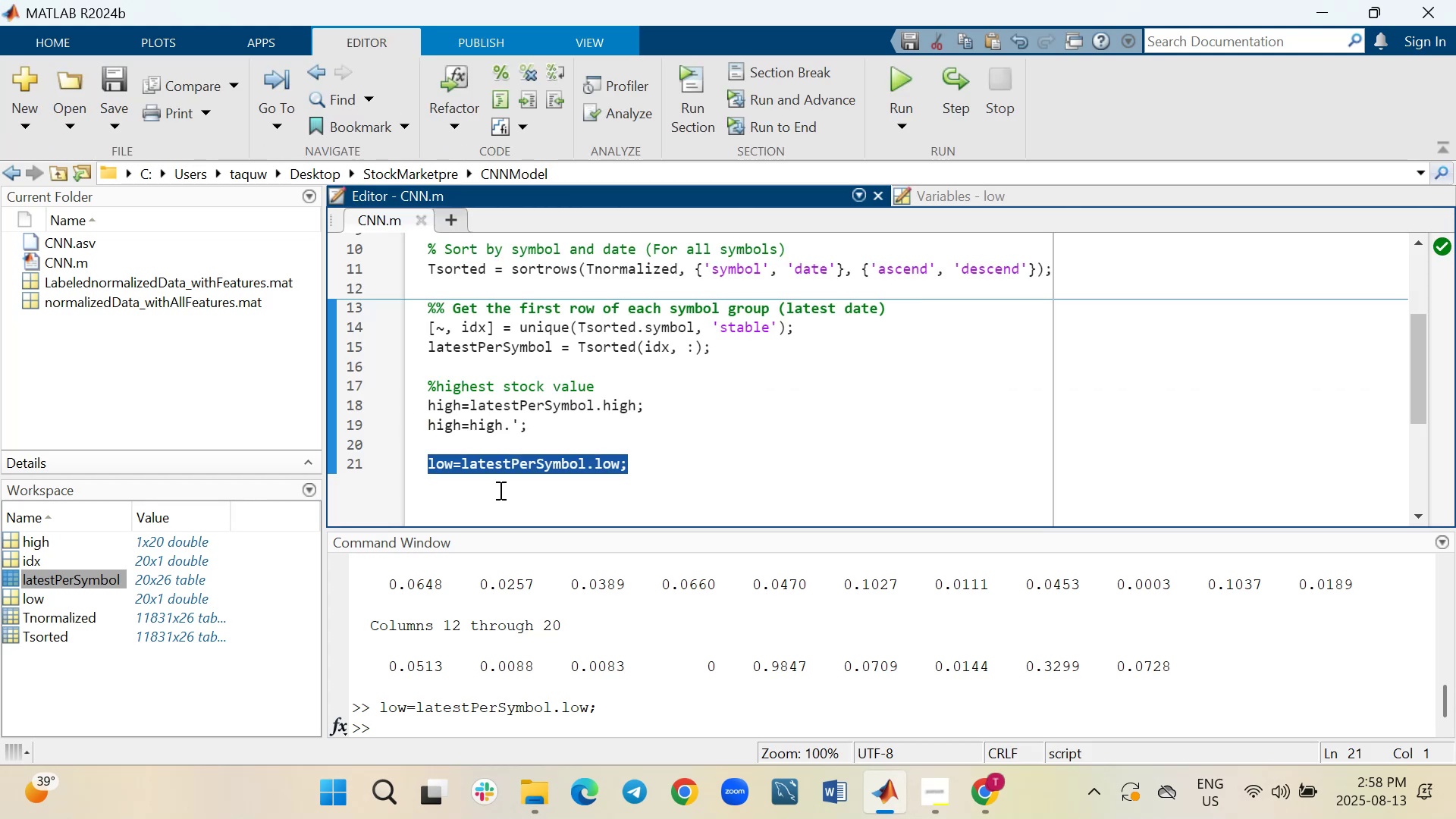 
left_click([499, 490])
 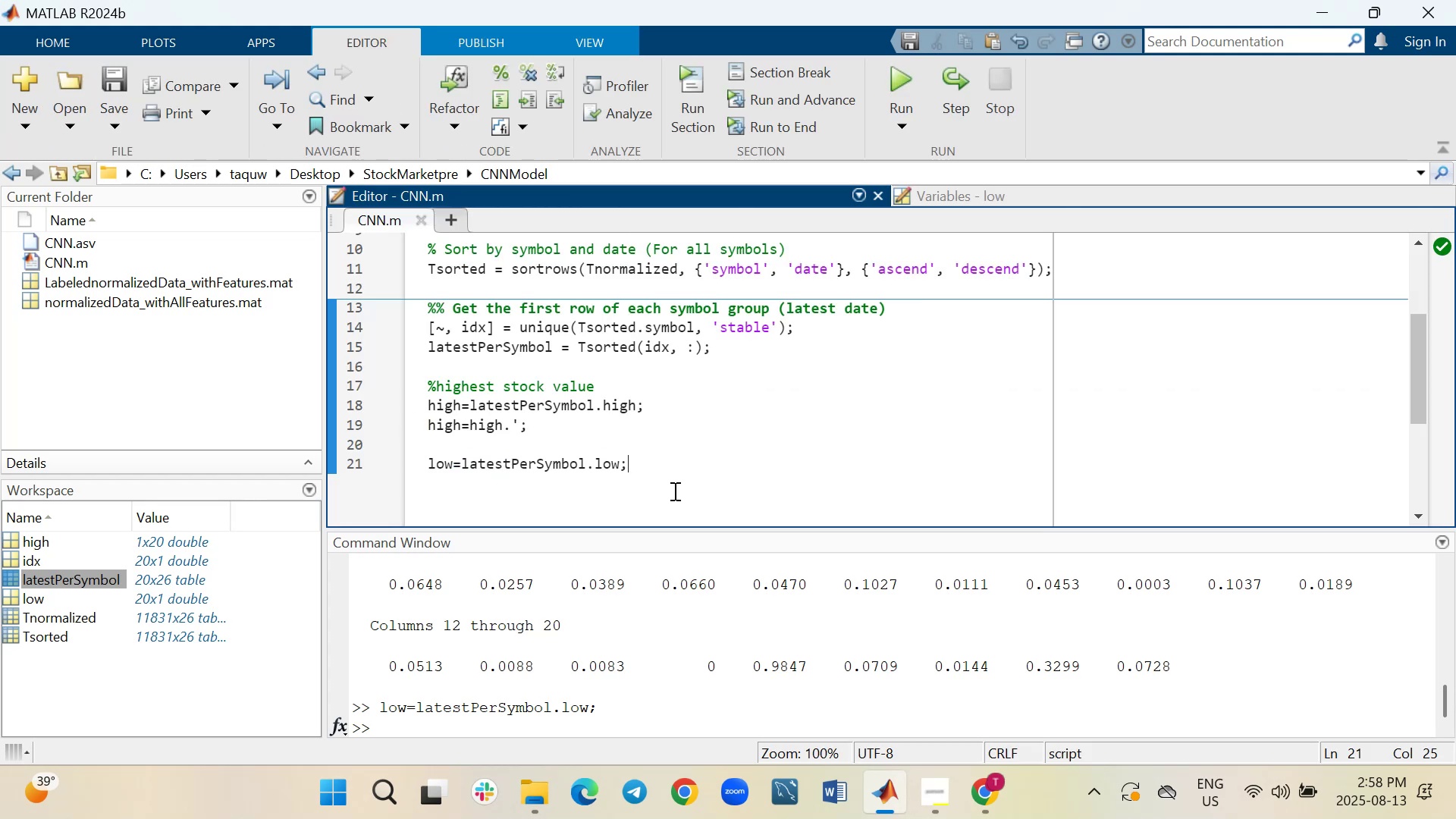 
key(Shift+ShiftRight)
 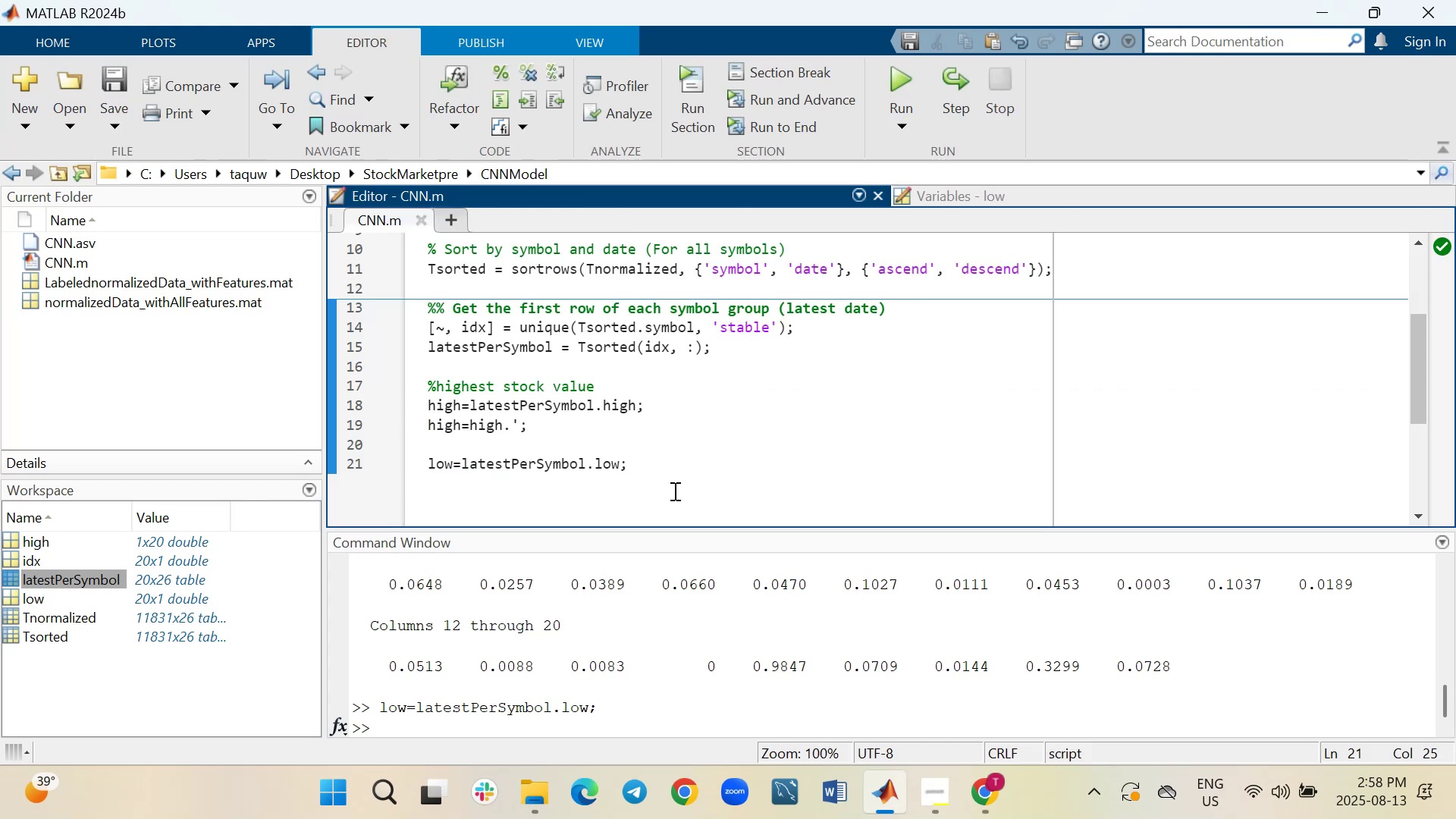 
key(Shift+Enter)
 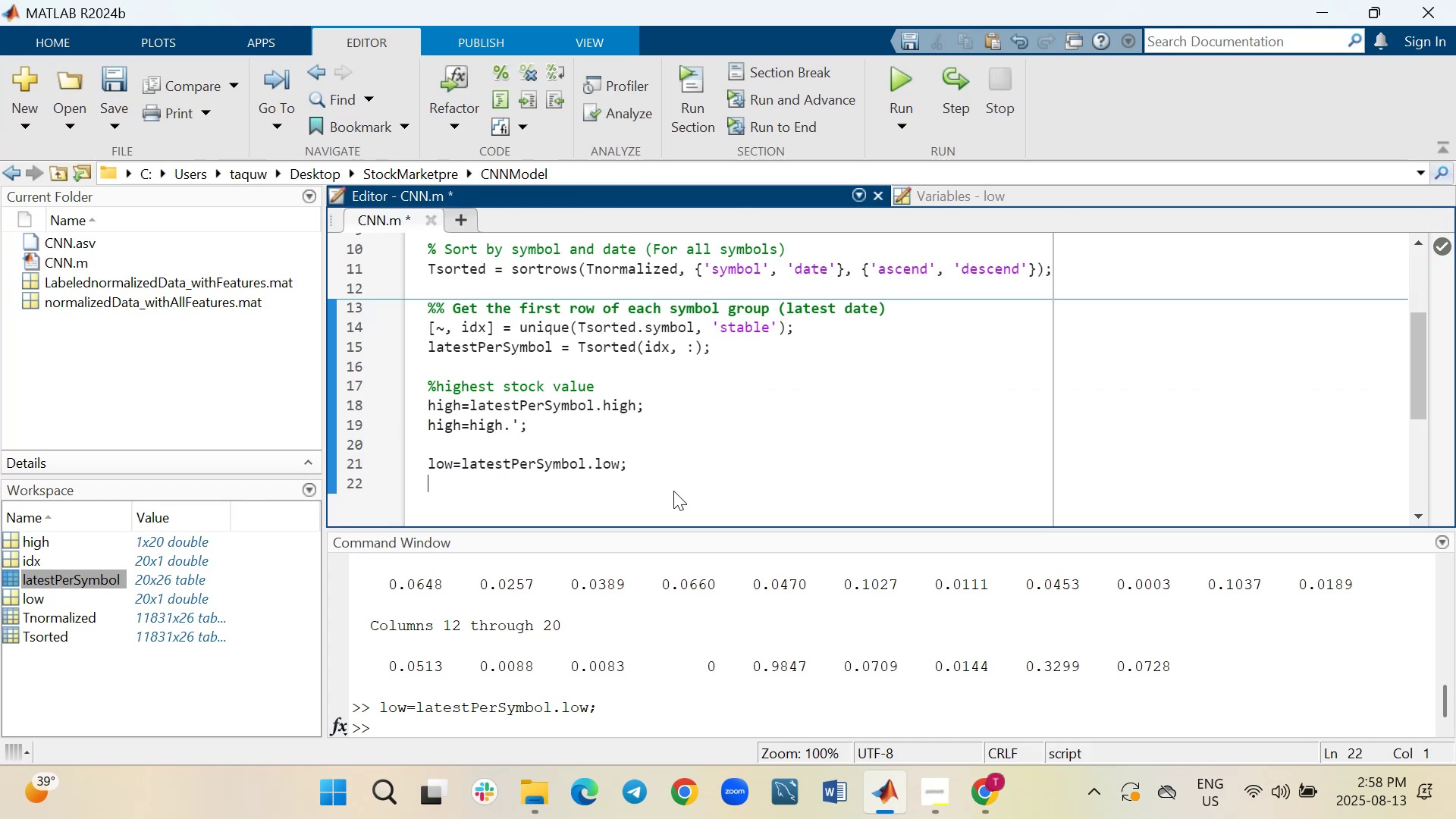 
type(low=low.';)
 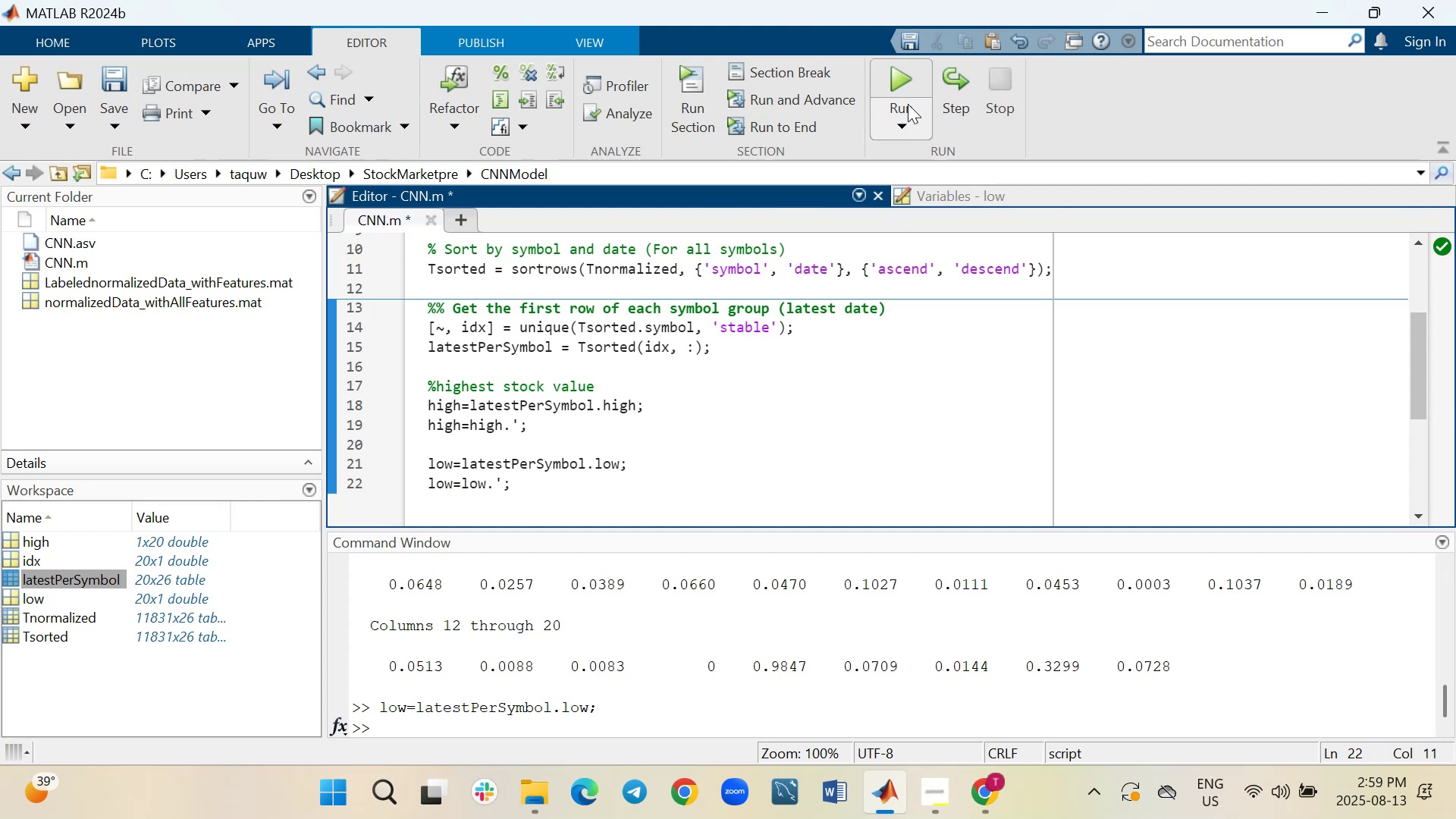 
left_click([902, 82])
 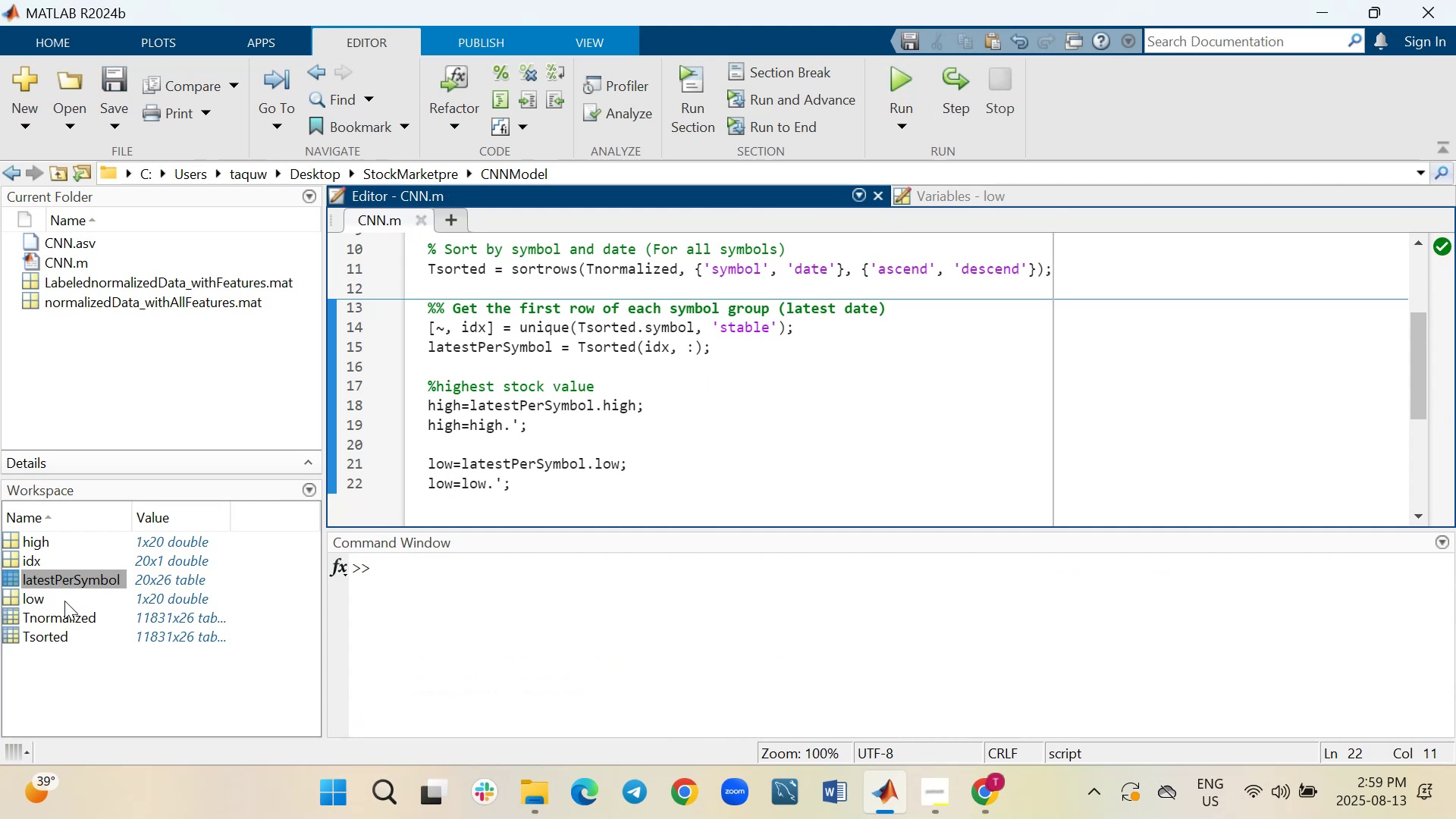 
double_click([14, 598])
 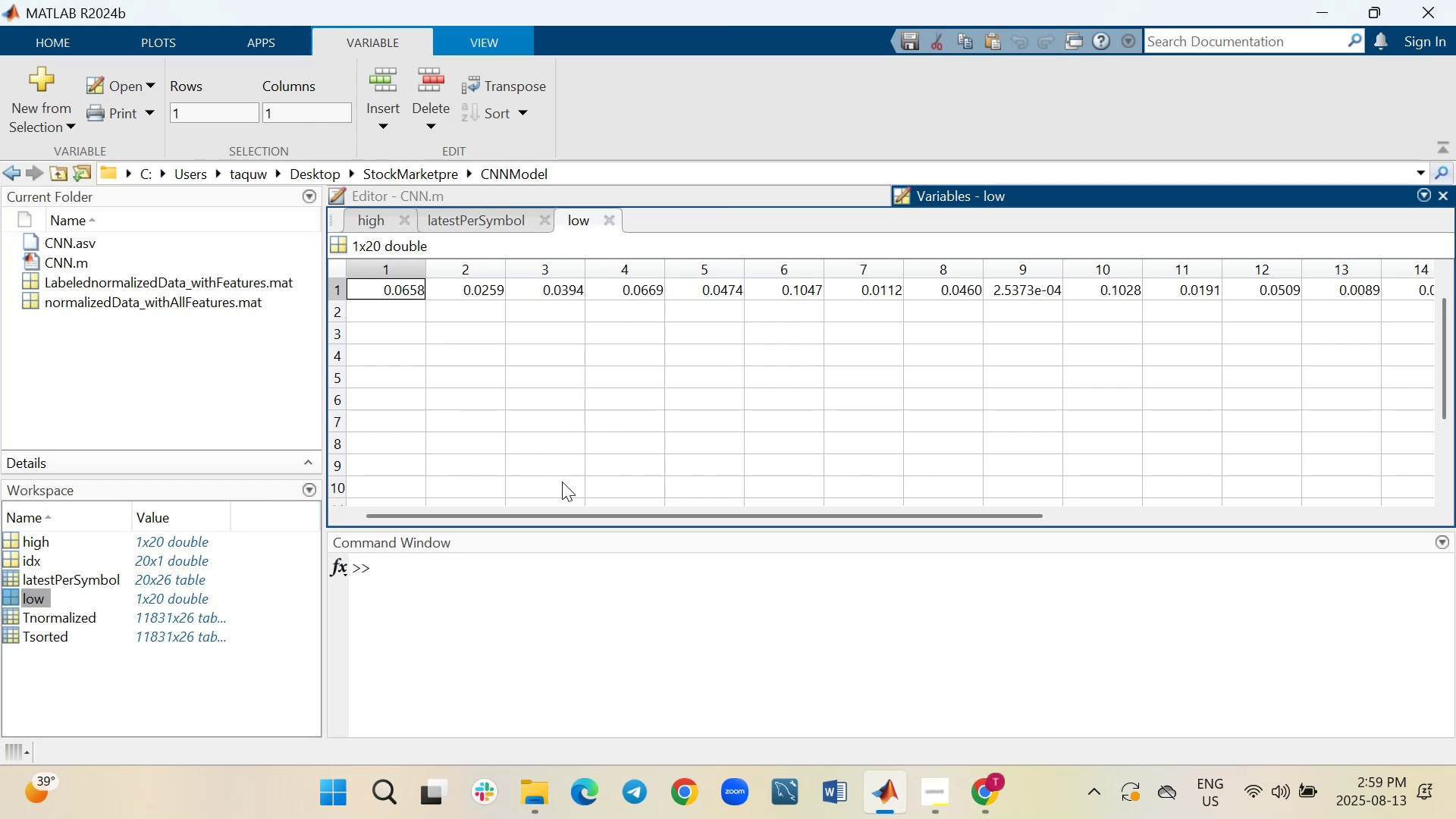 
left_click_drag(start_coordinate=[562, 513], to_coordinate=[543, 491])
 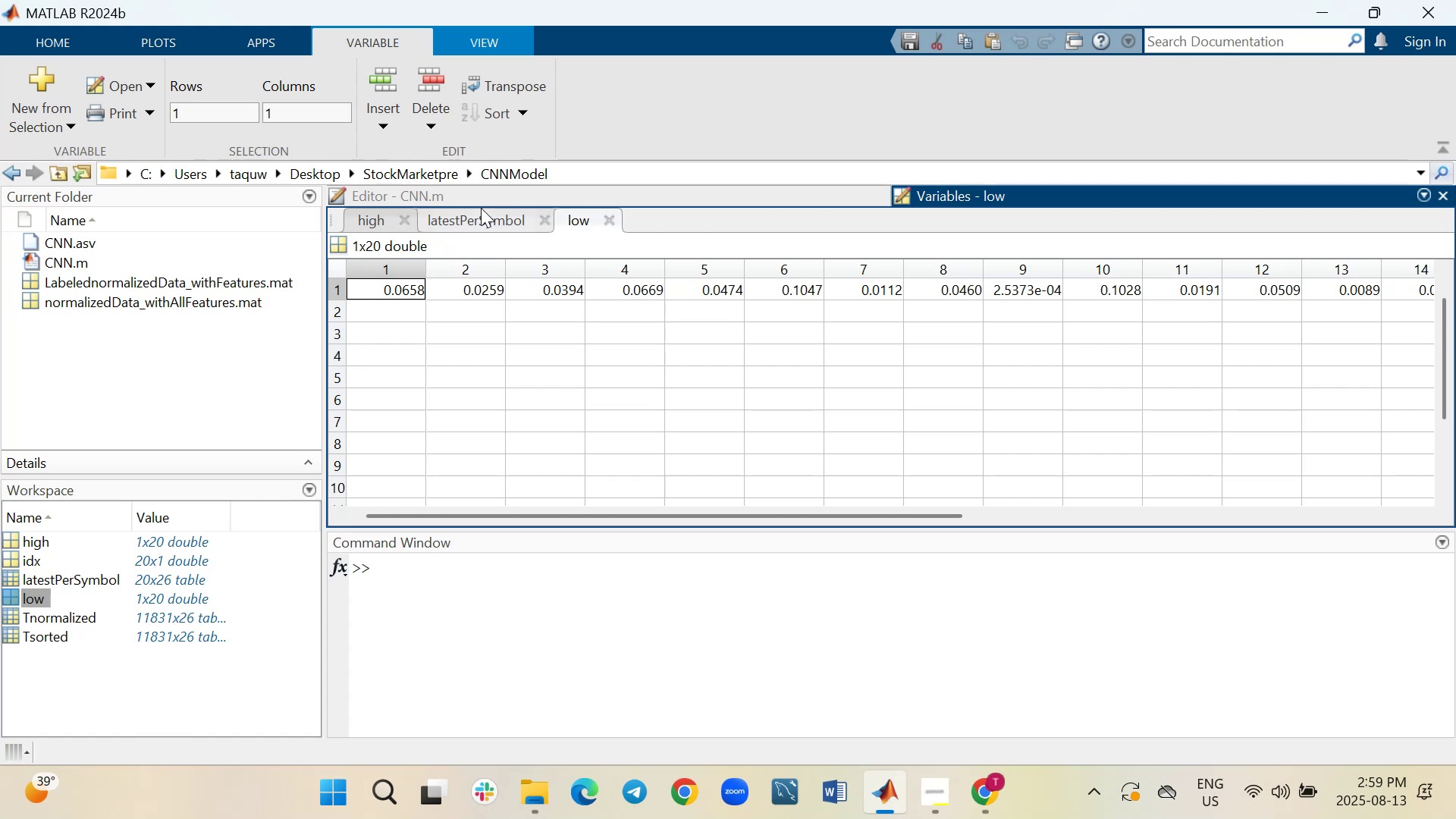 
left_click([480, 210])
 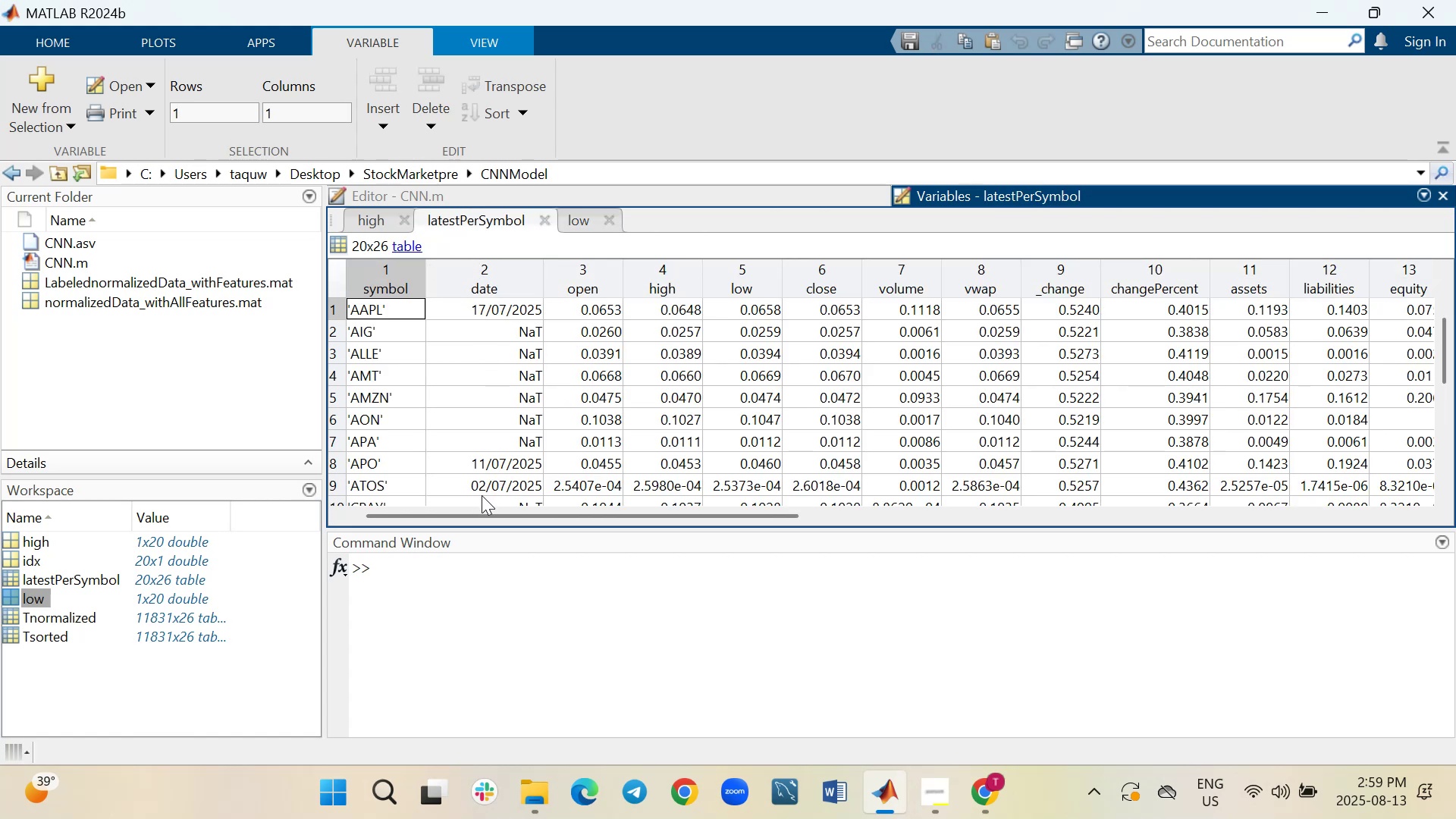 
left_click_drag(start_coordinate=[480, 514], to_coordinate=[461, 515])
 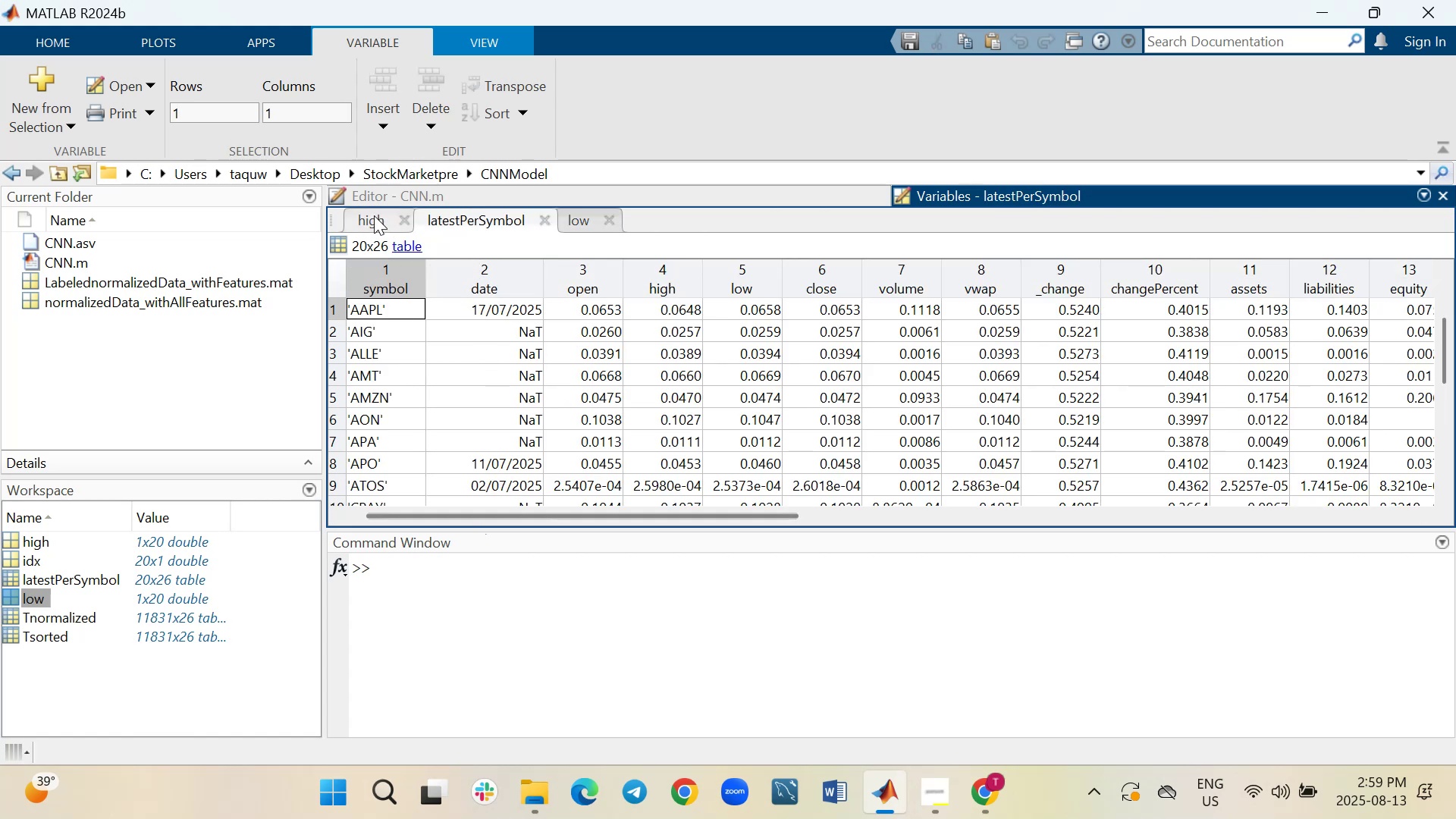 
left_click([374, 215])
 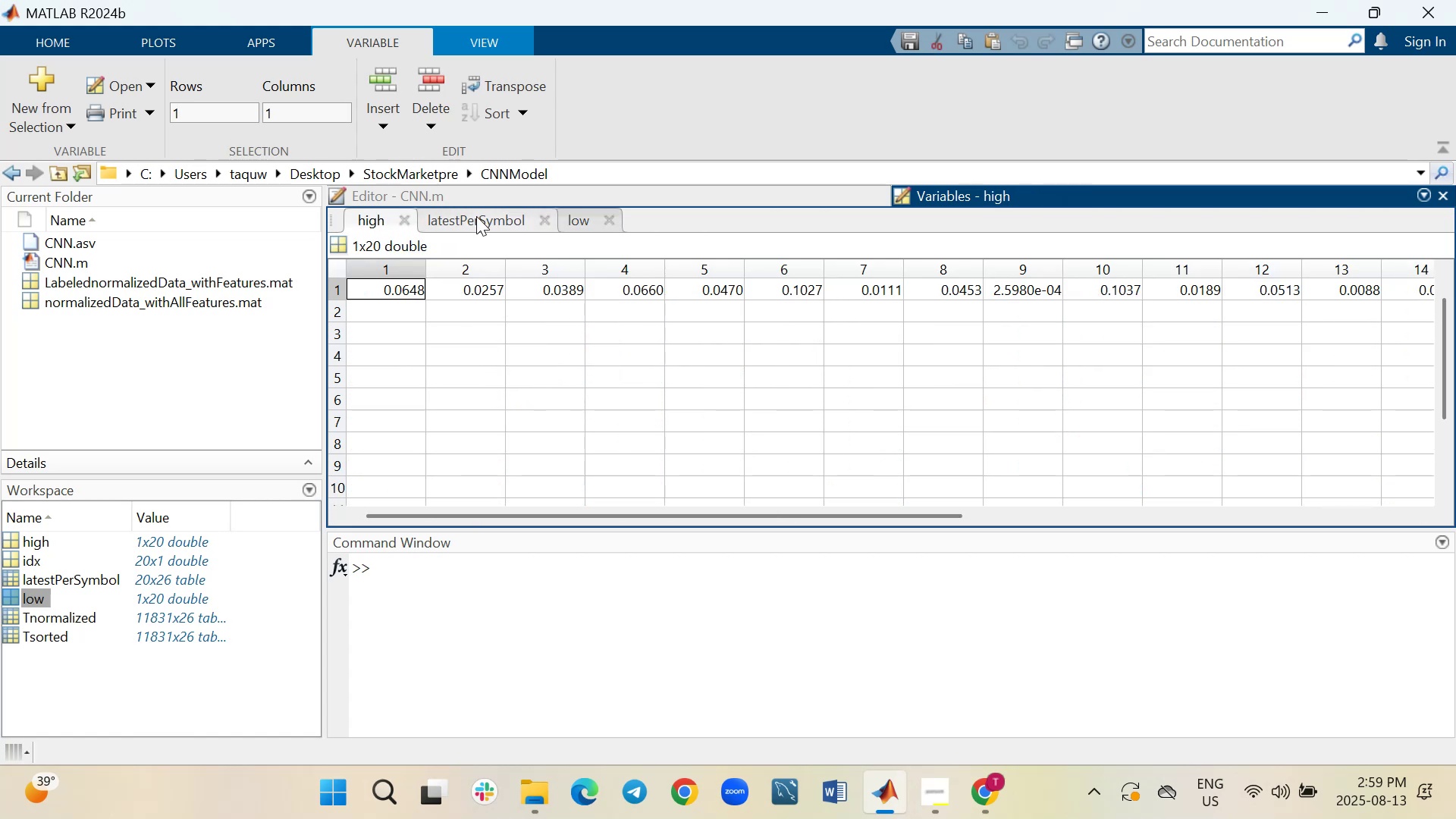 
left_click([445, 187])
 